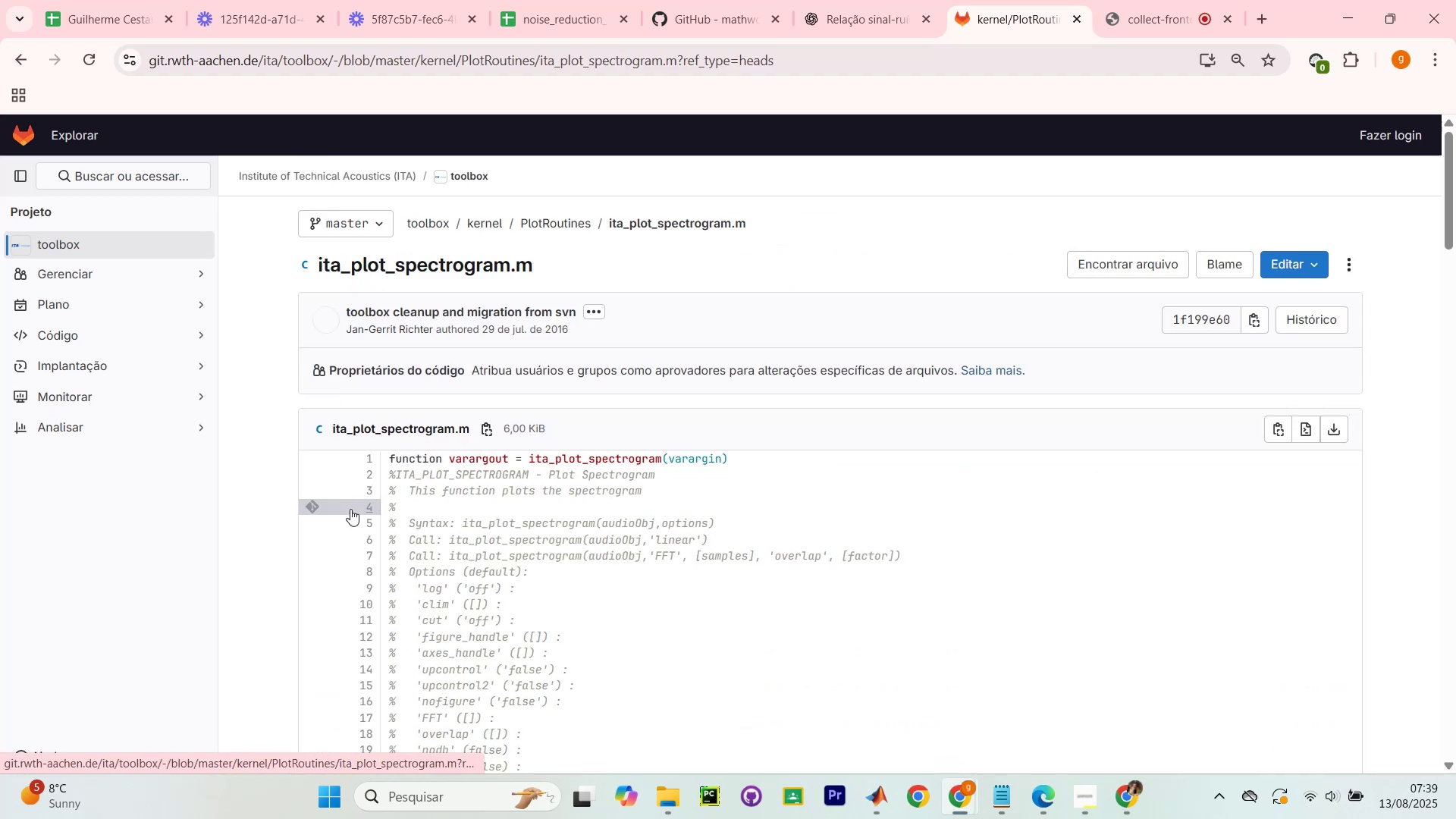 
scroll: coordinate [493, 508], scroll_direction: down, amount: 4.0
 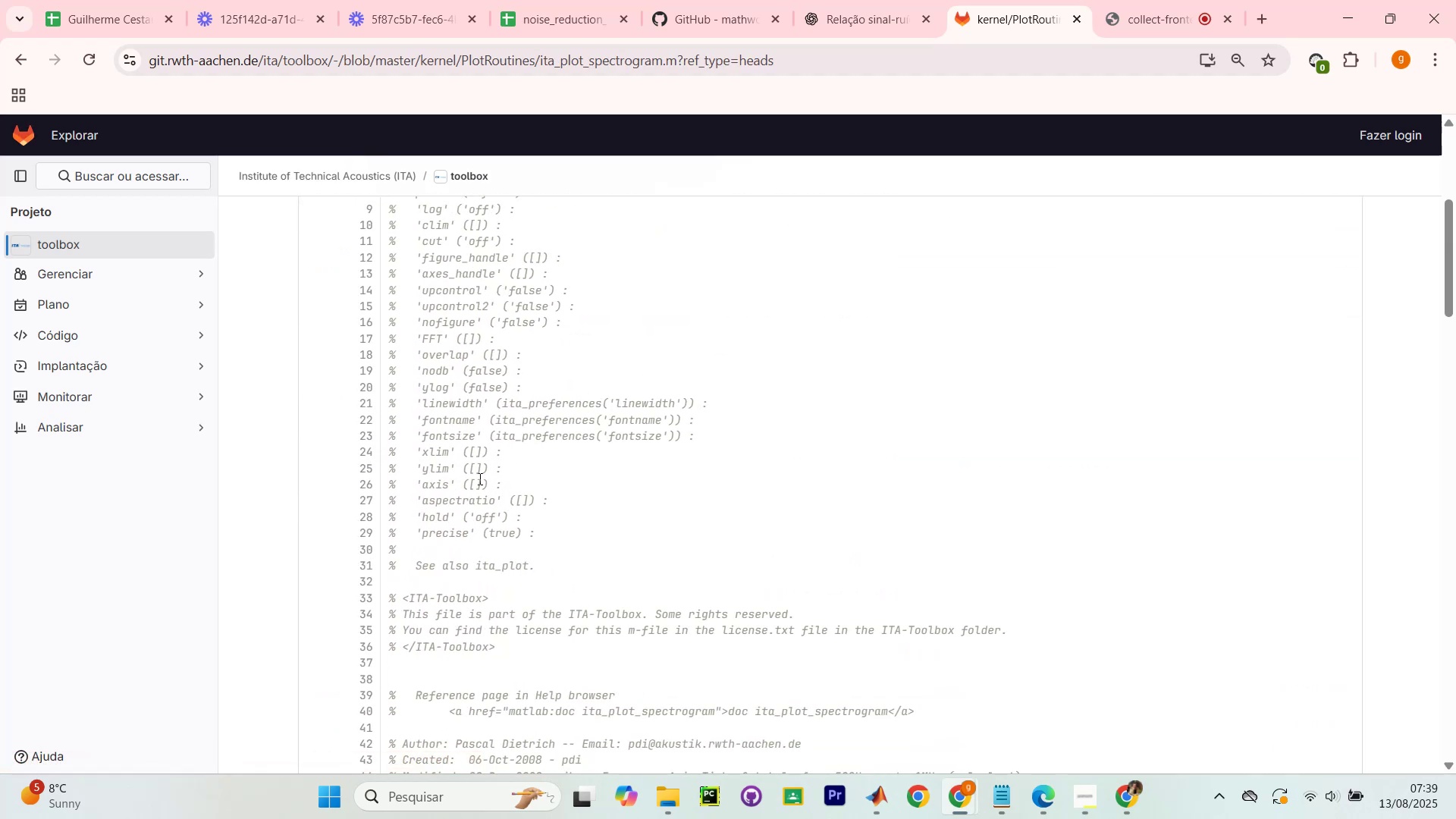 
scroll: coordinate [473, 461], scroll_direction: up, amount: 2.0
 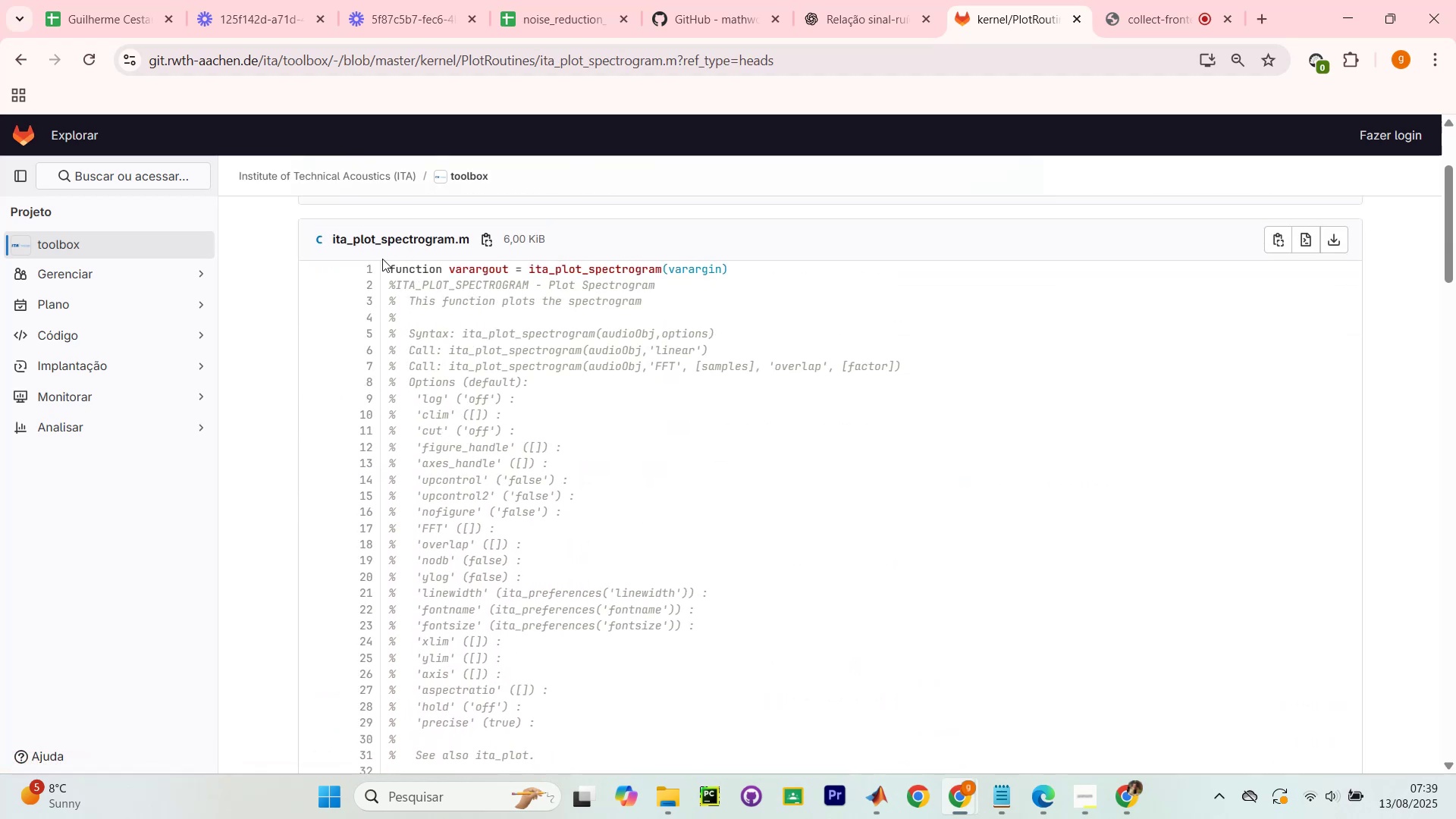 
left_click_drag(start_coordinate=[387, 265], to_coordinate=[934, 708])
 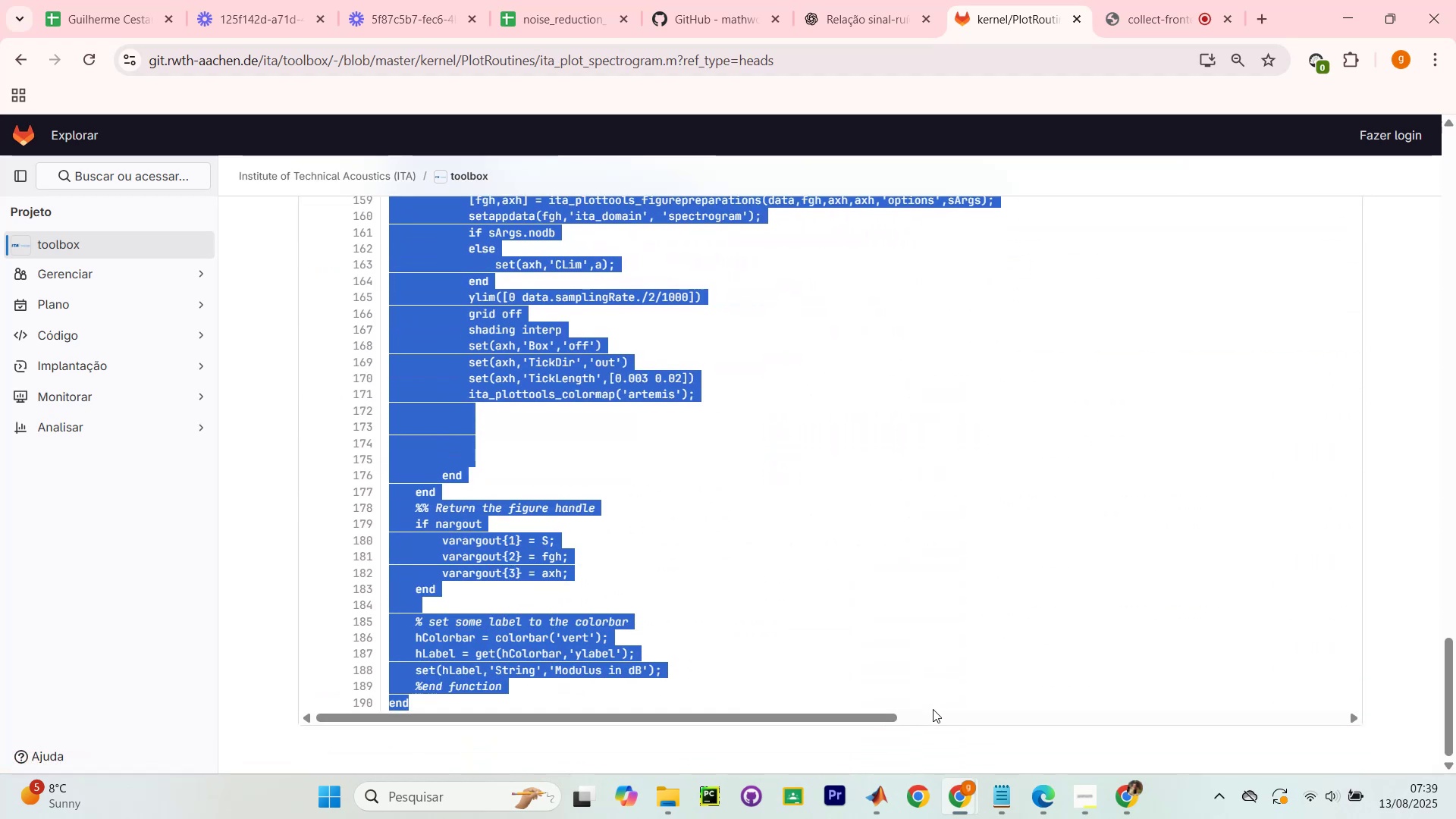 
scroll: coordinate [1020, 584], scroll_direction: down, amount: 37.0
 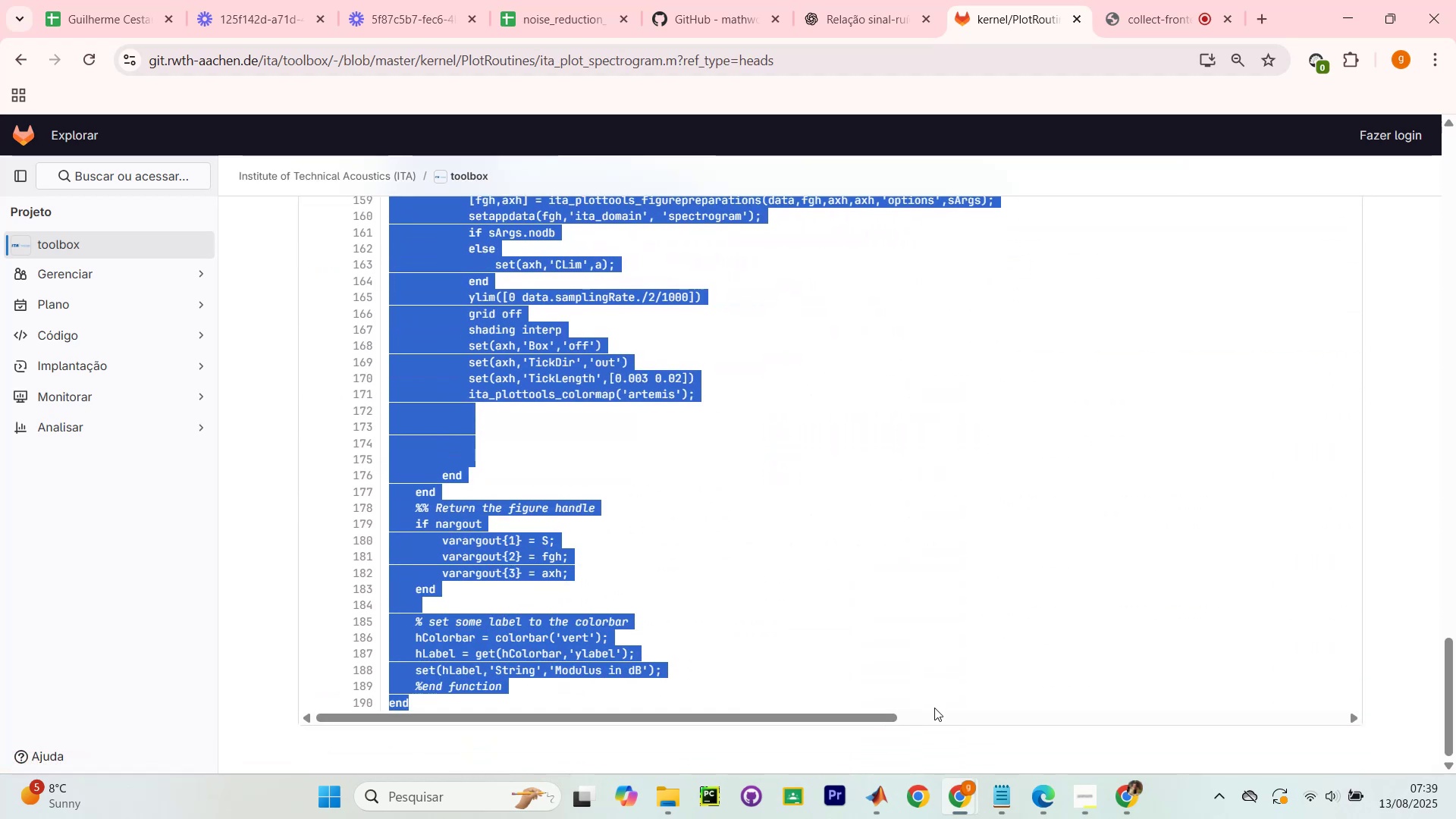 
key(Control+C)
 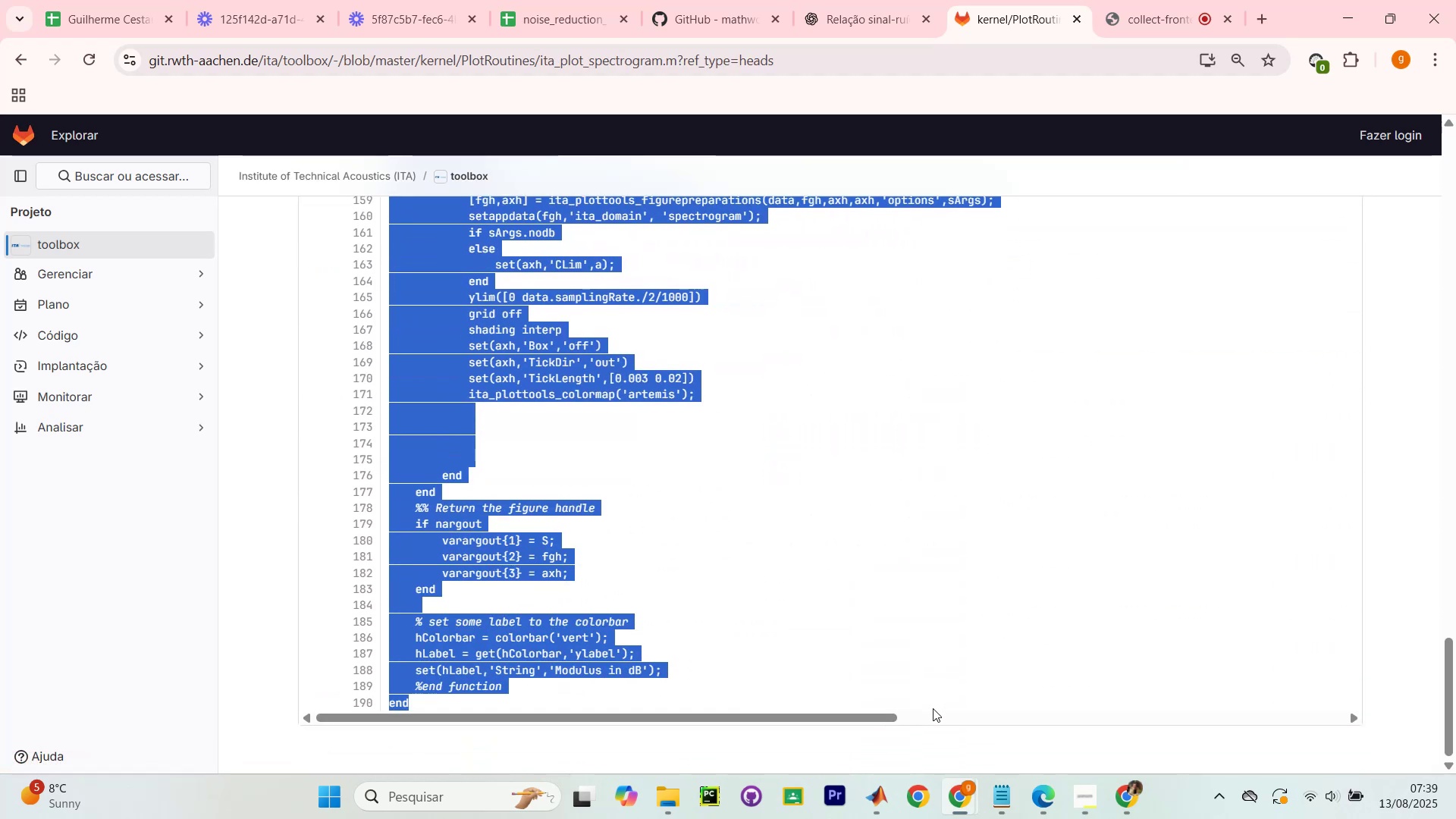 
key(Control+C)
 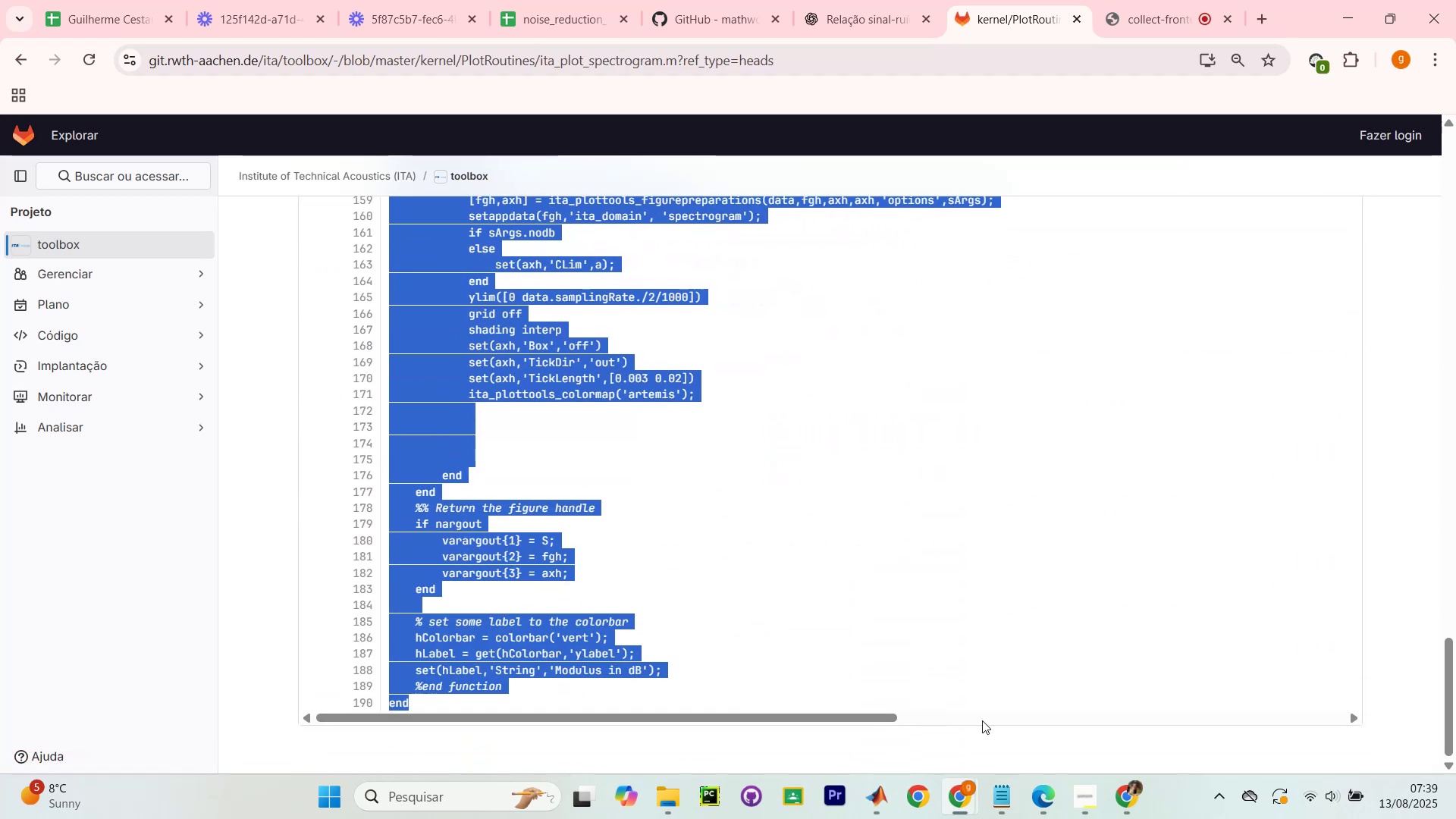 
key(Control+C)
 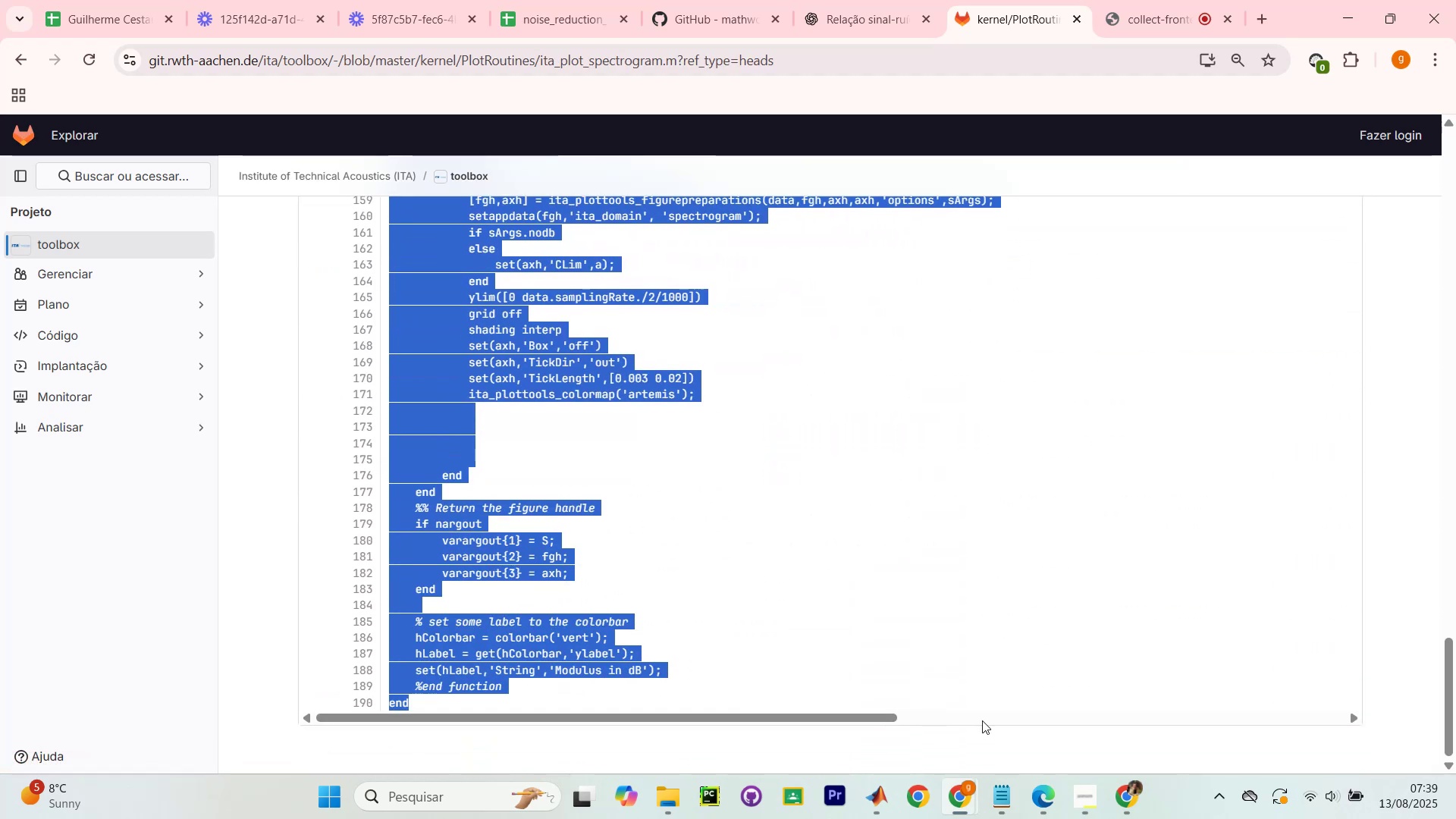 
key(Control+C)
 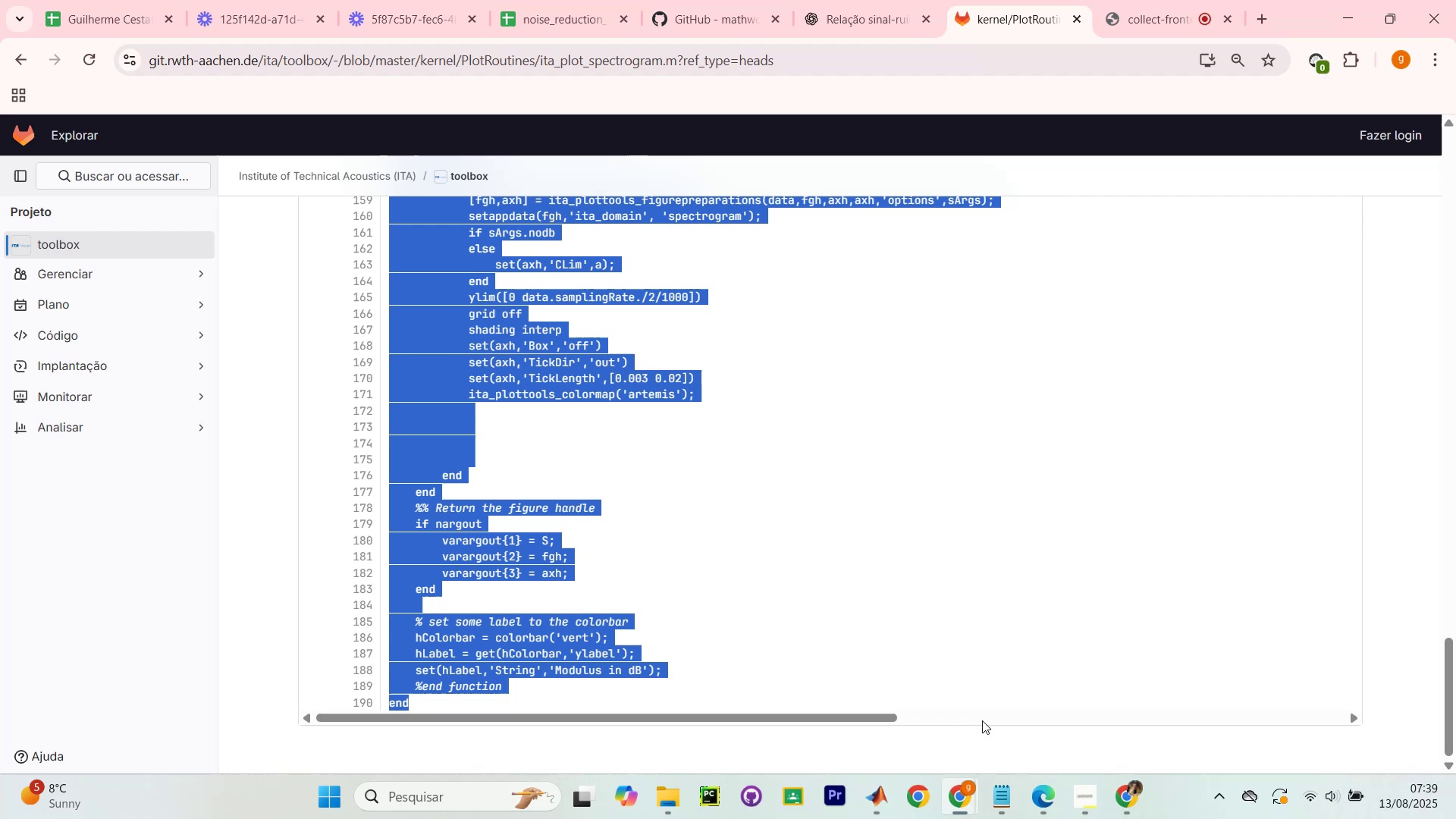 
key(Control+C)
 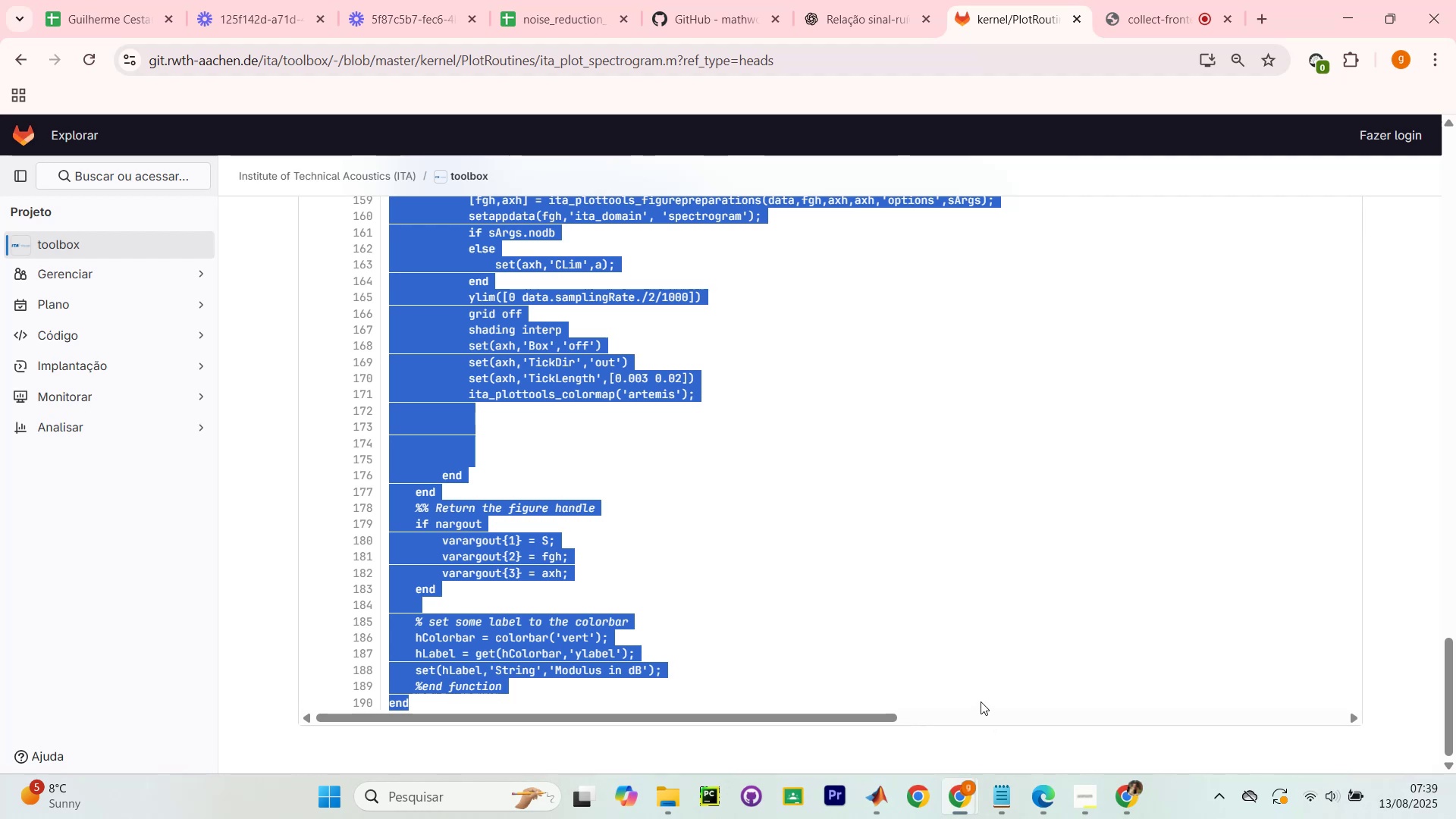 
key(Alt+Tab)
 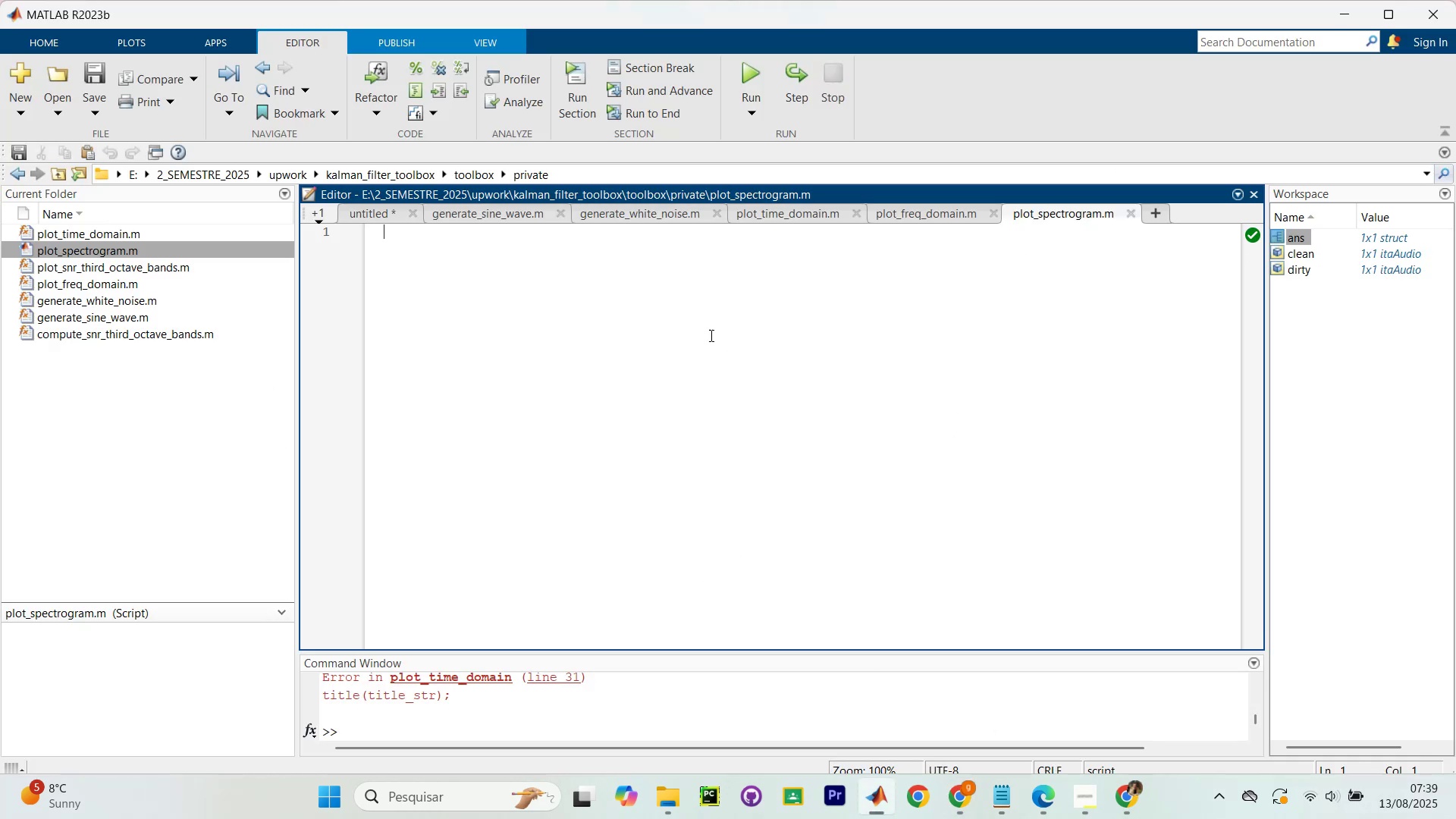 
key(Control+V)
 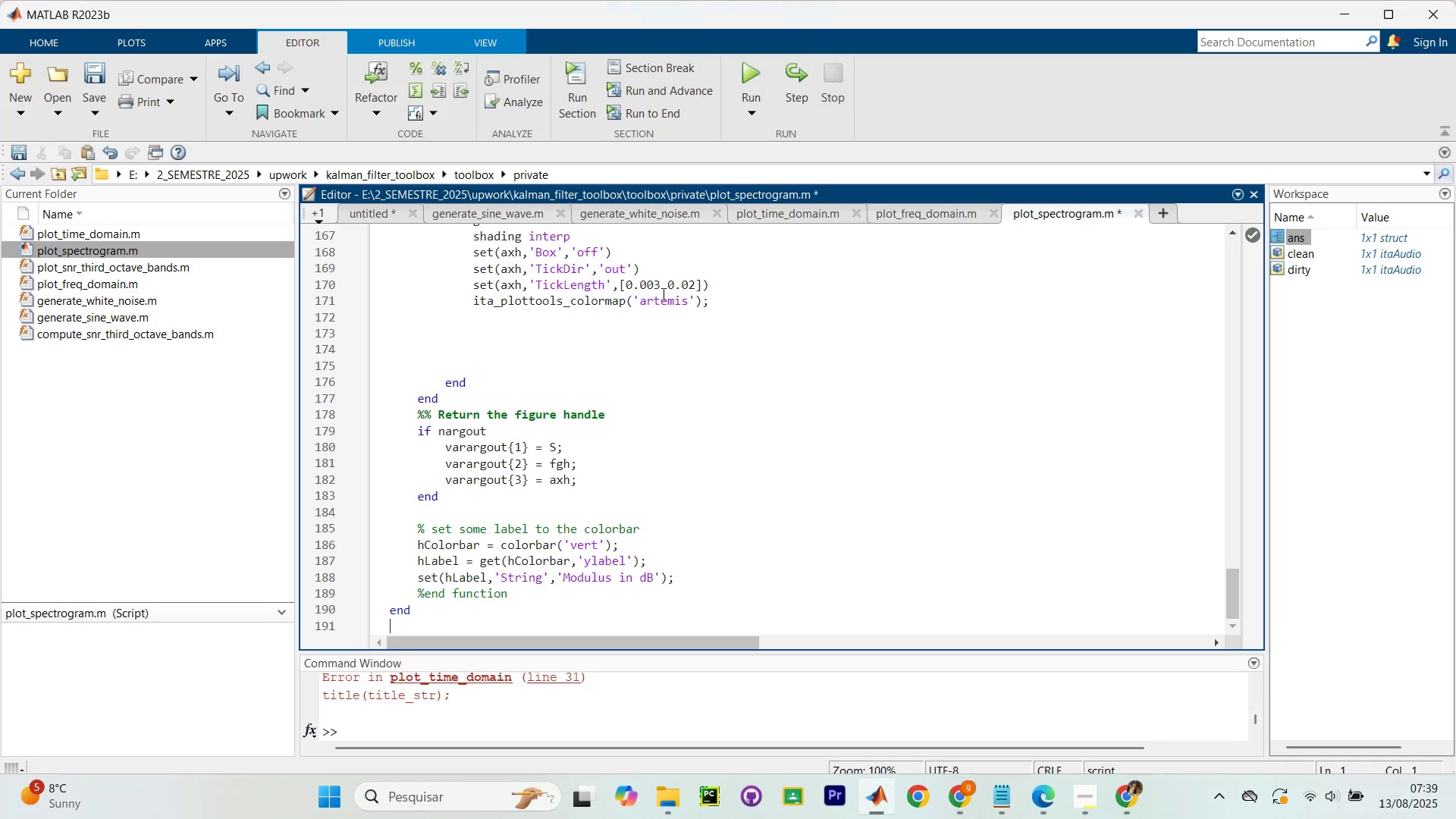 
scroll: coordinate [681, 320], scroll_direction: up, amount: 38.0
 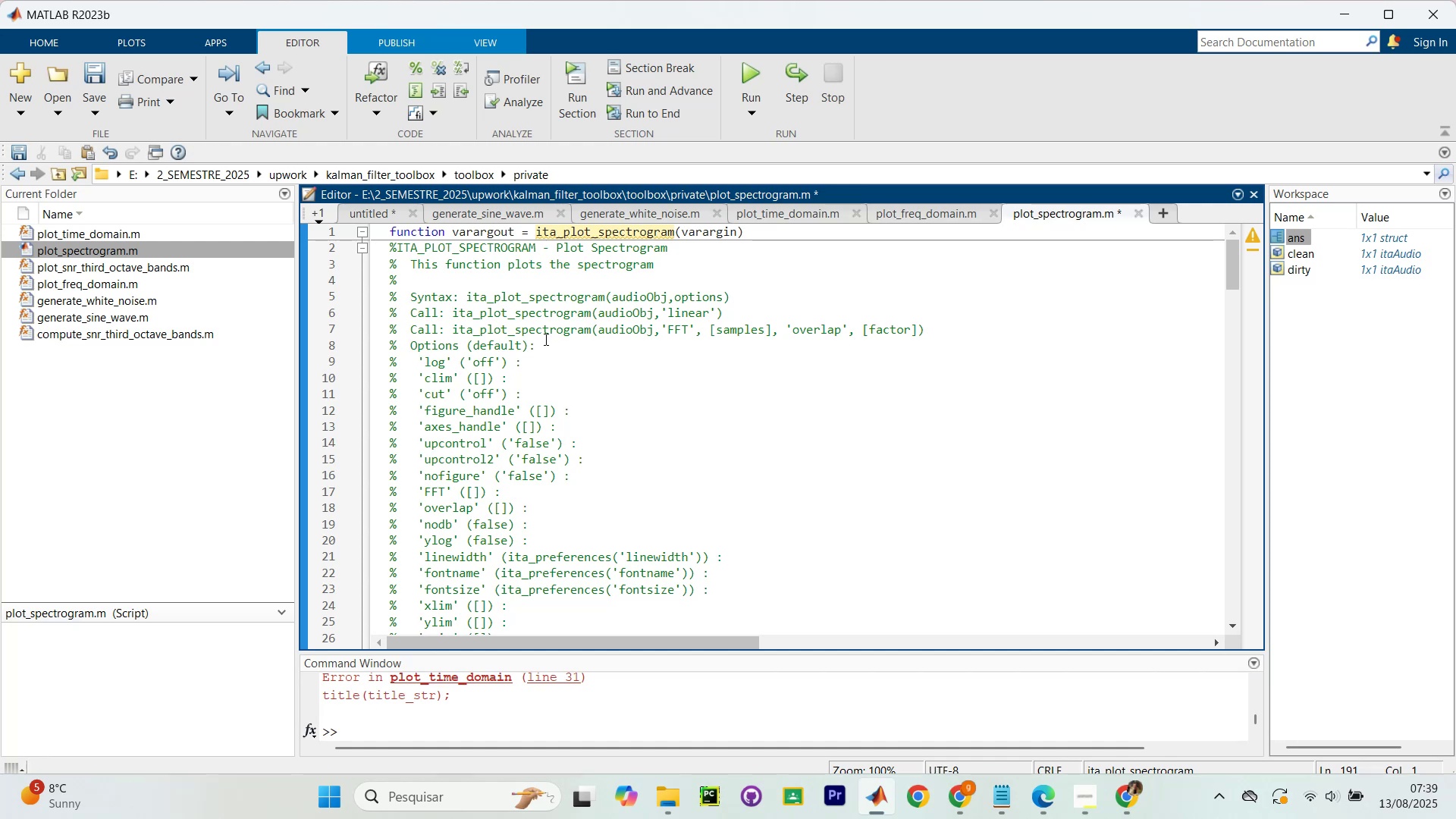 
wait(28.49)
 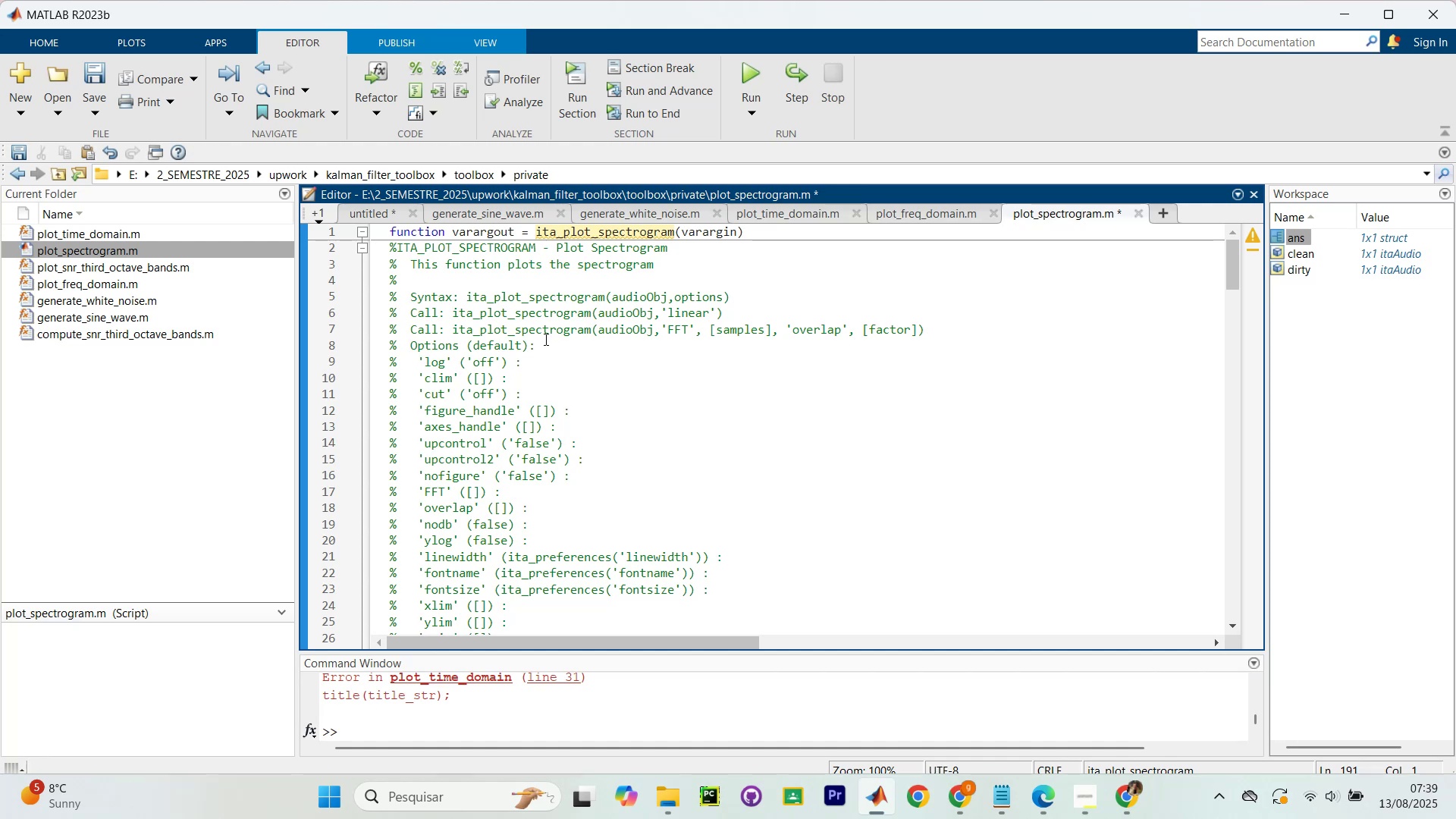 
scroll: coordinate [886, 304], scroll_direction: down, amount: 16.0
 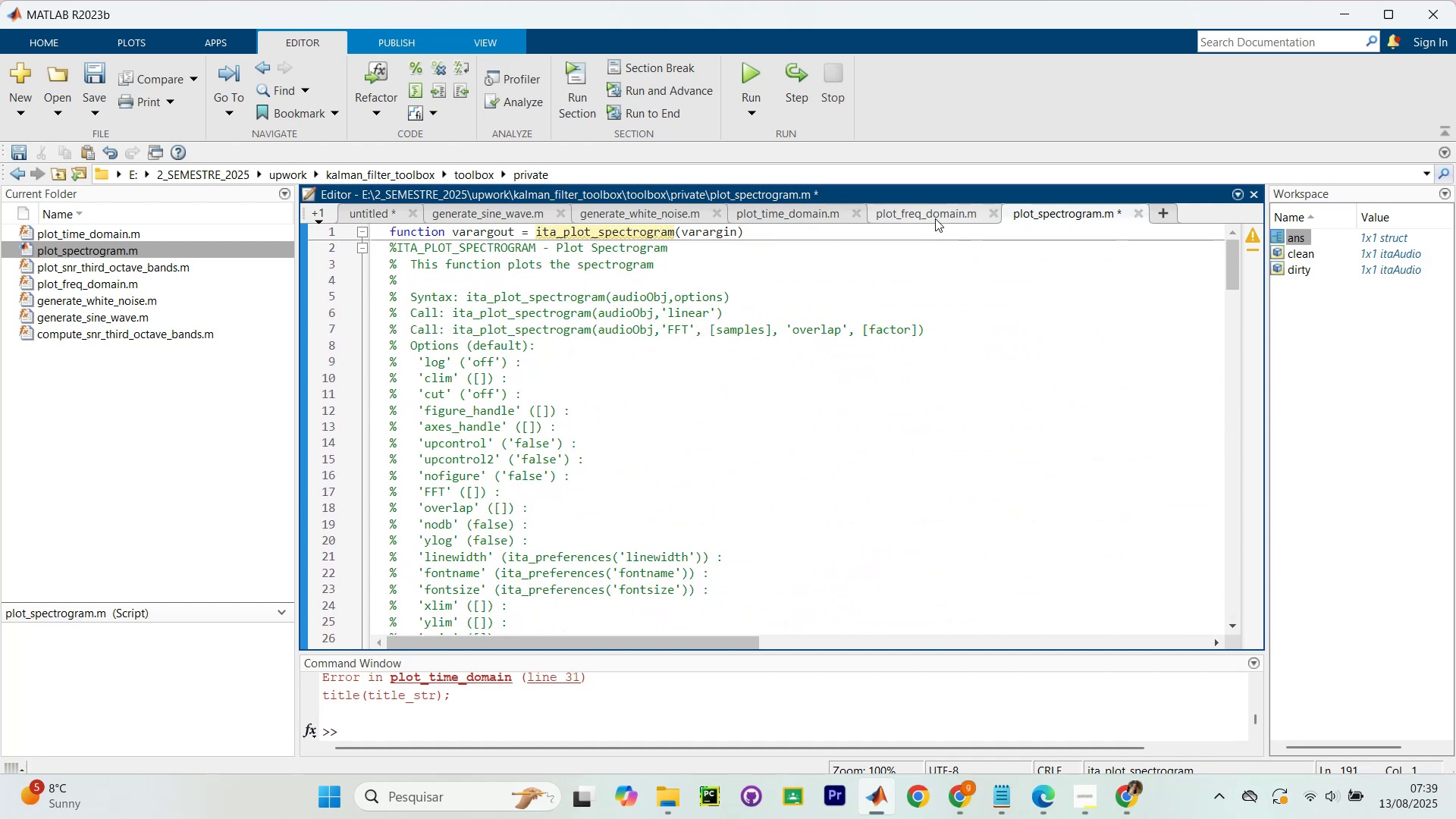 
left_click([937, 207])
 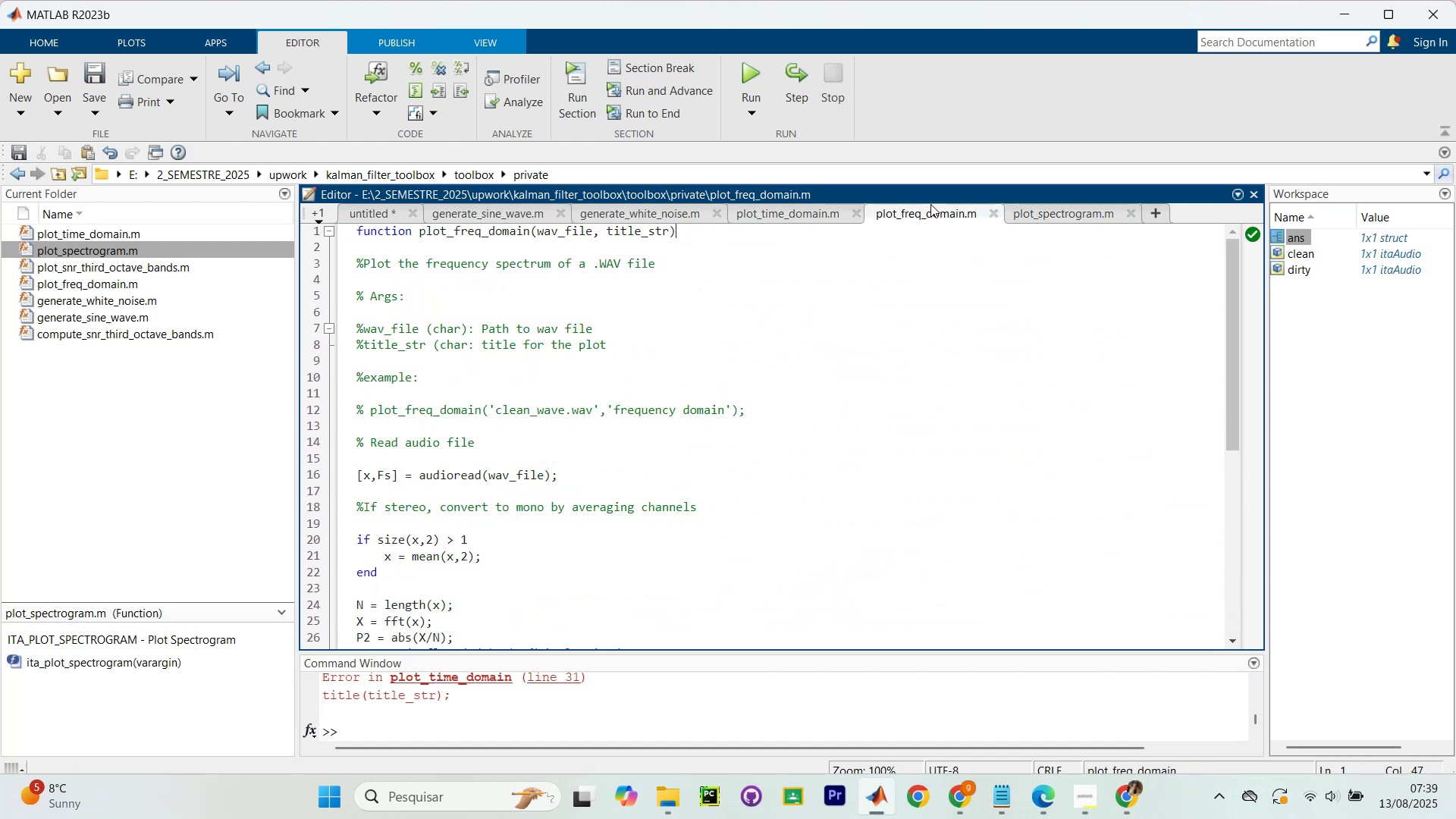 
scroll: coordinate [728, 479], scroll_direction: down, amount: 38.0
 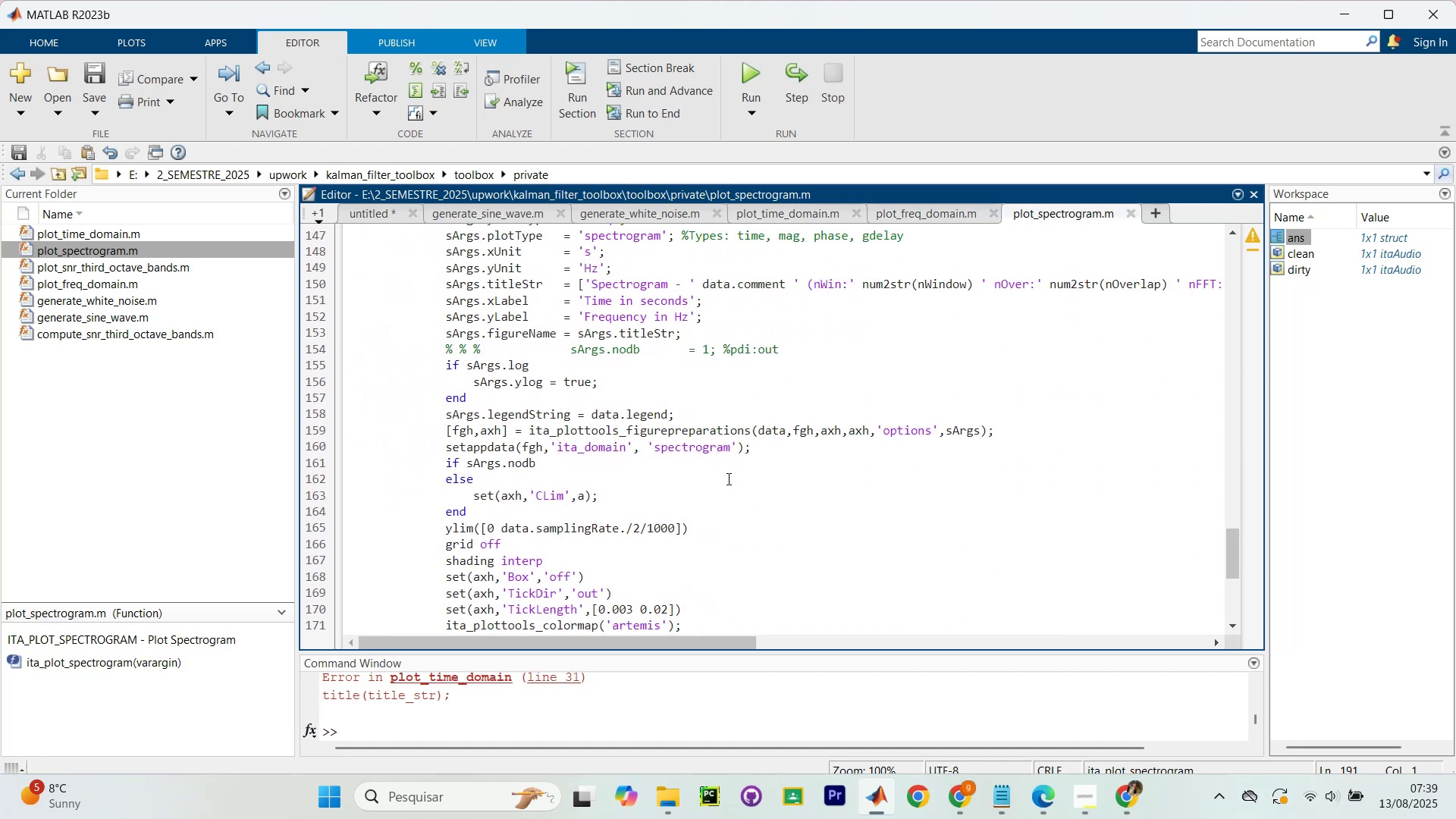 
scroll: coordinate [725, 473], scroll_direction: none, amount: 0.0
 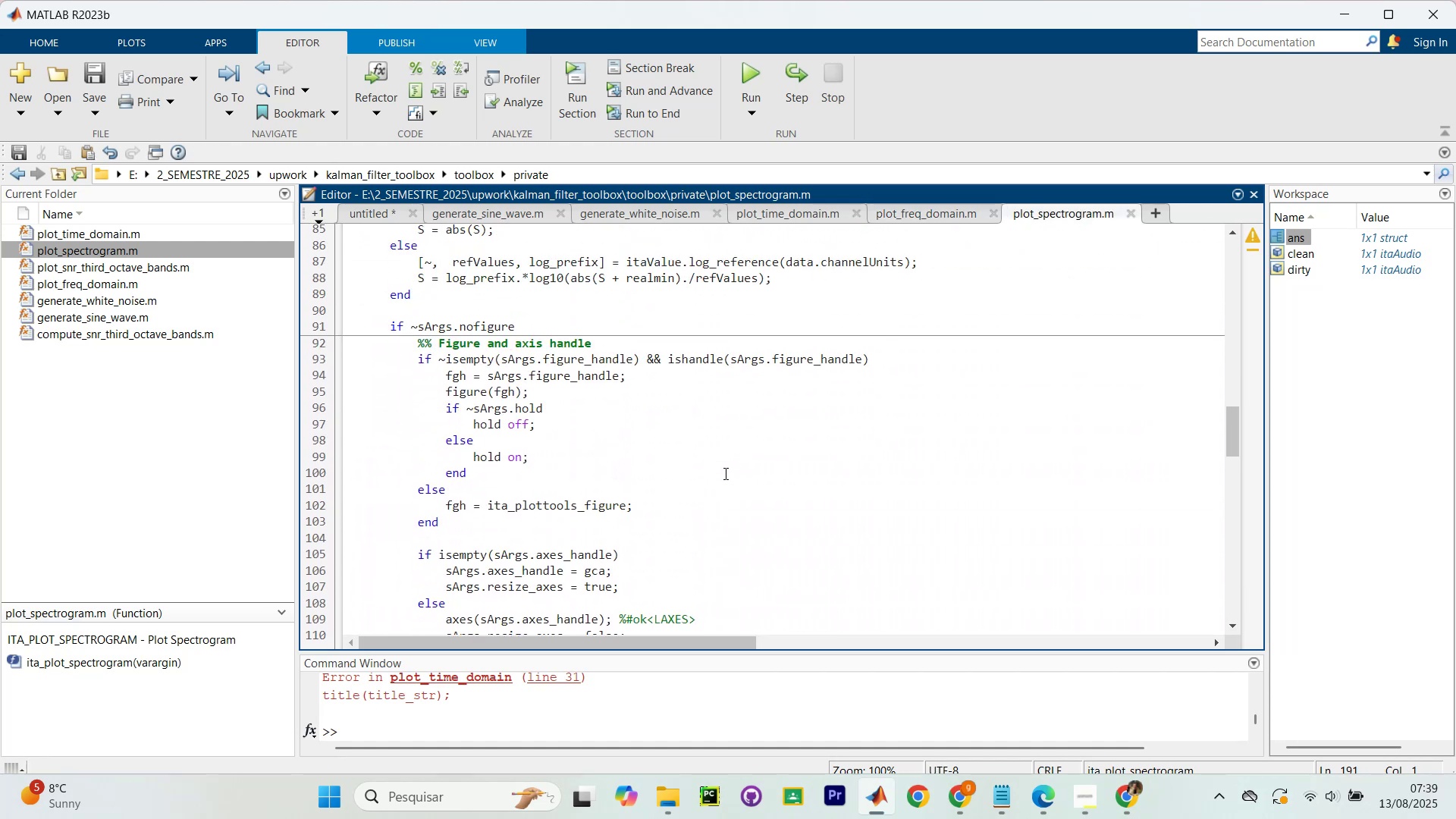 
scroll: coordinate [709, 483], scroll_direction: up, amount: 27.0
 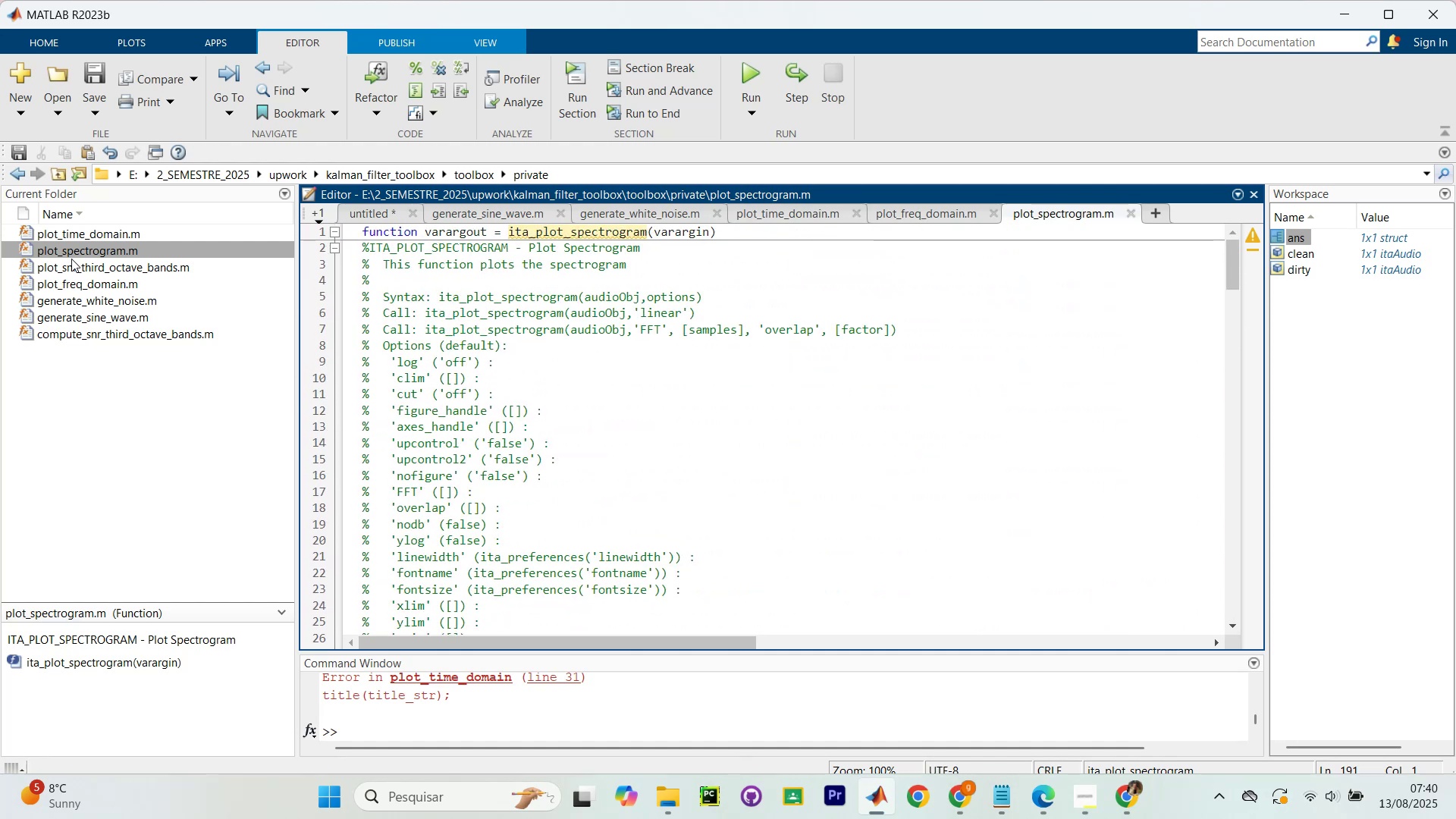 
right_click([74, 251])
 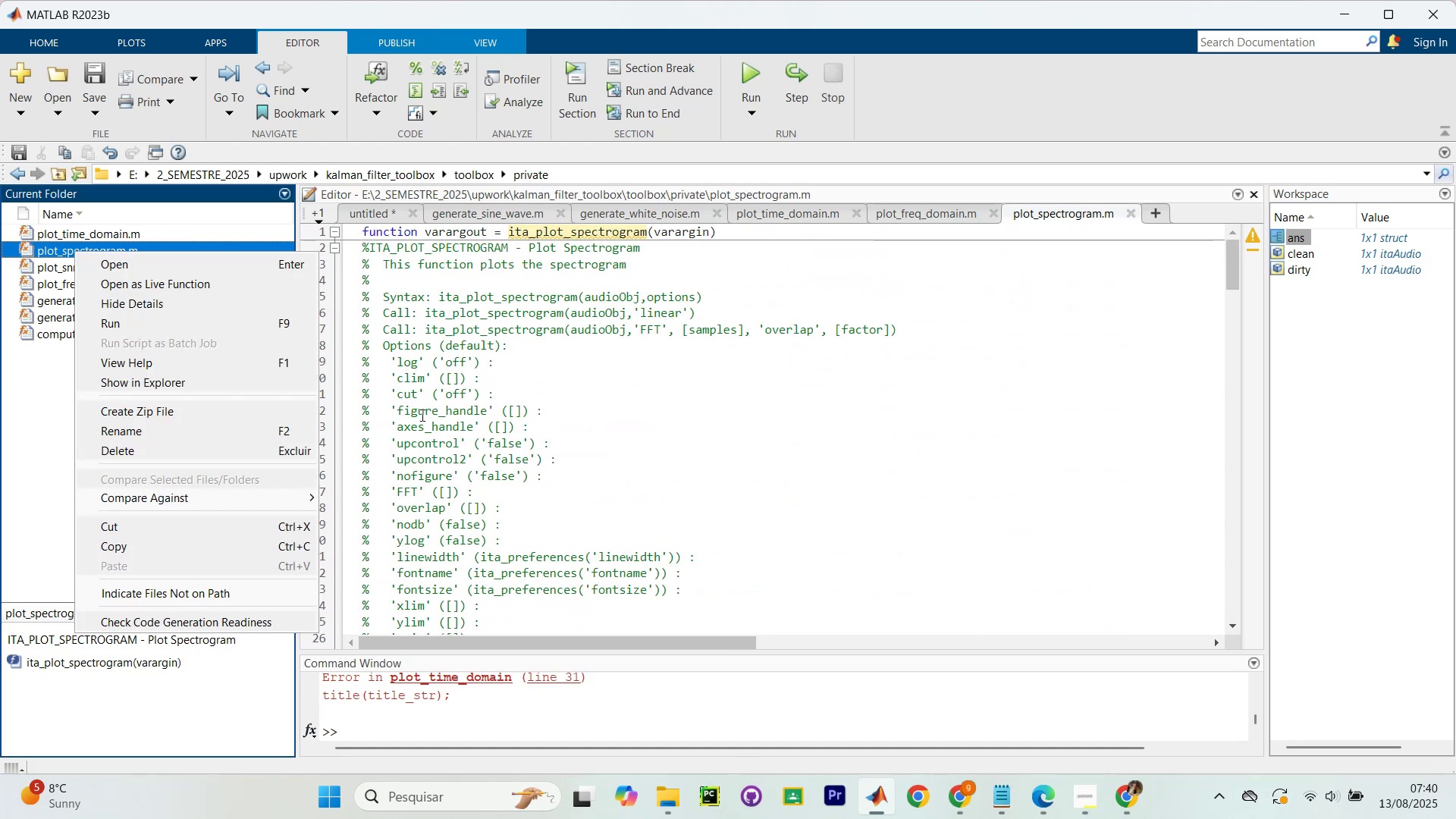 
left_click([730, 460])
 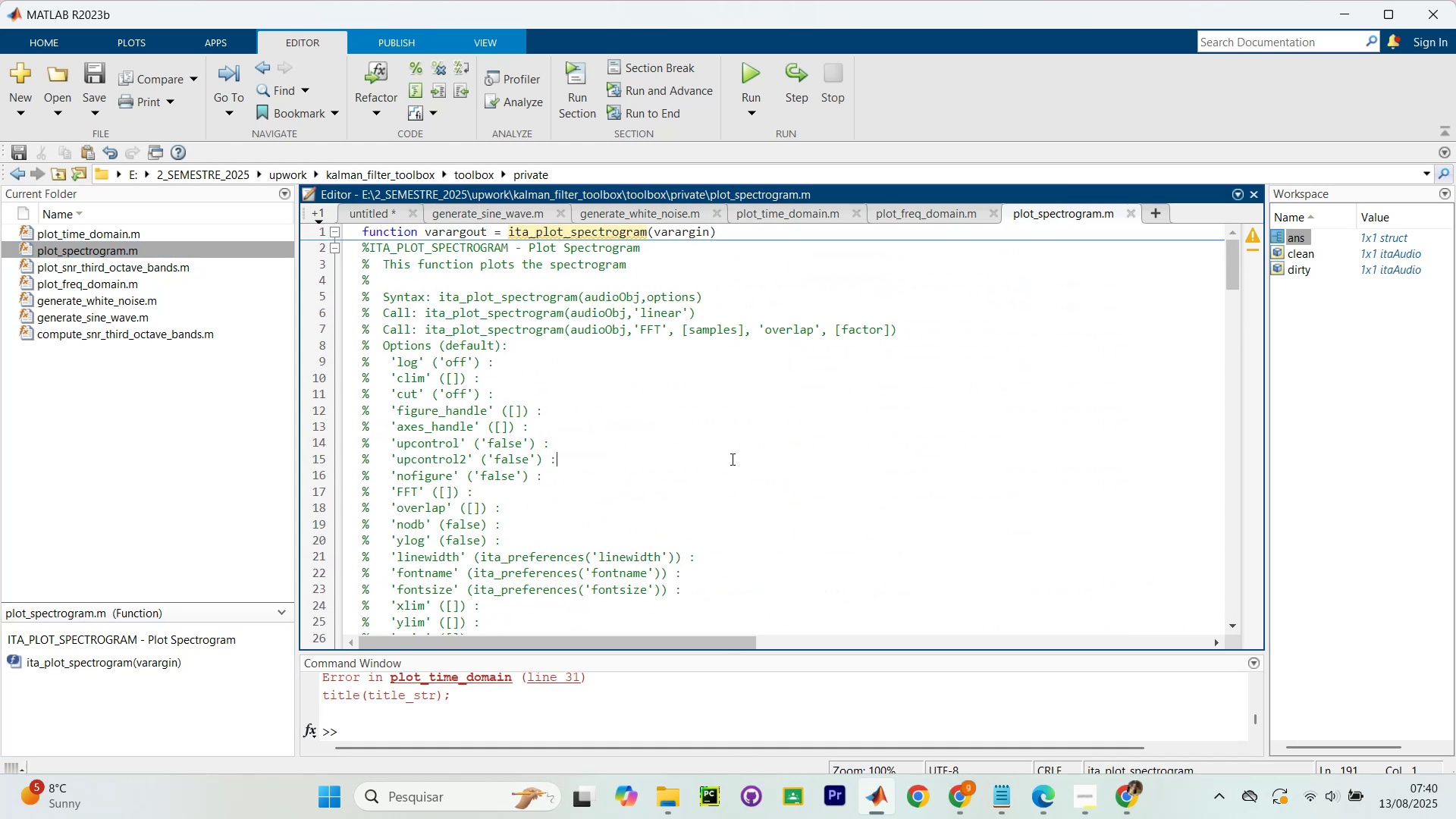 
scroll: coordinate [683, 322], scroll_direction: down, amount: 14.0
 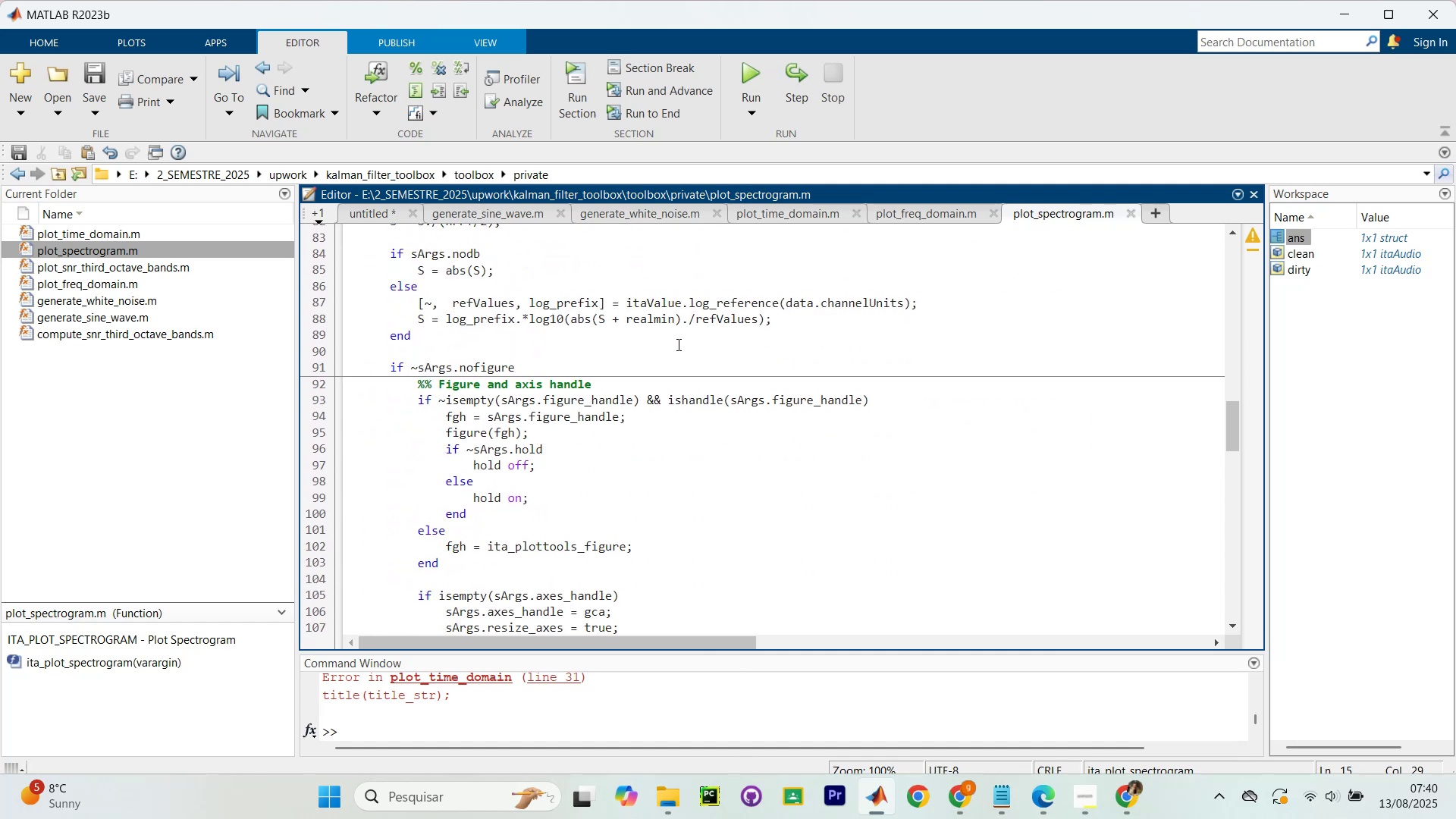 
scroll: coordinate [681, 337], scroll_direction: up, amount: 1.0
 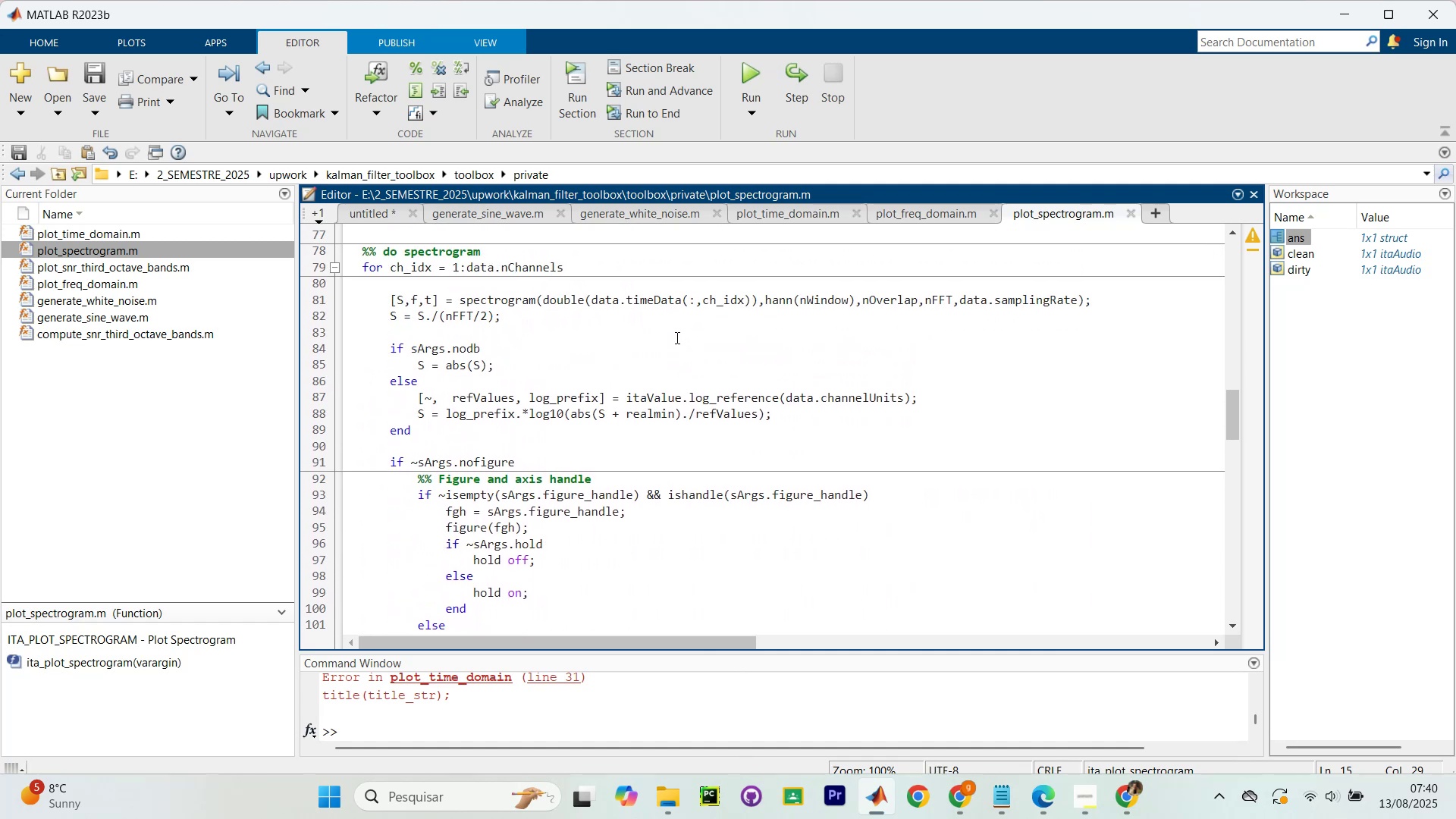 
scroll: coordinate [671, 340], scroll_direction: down, amount: 4.0
 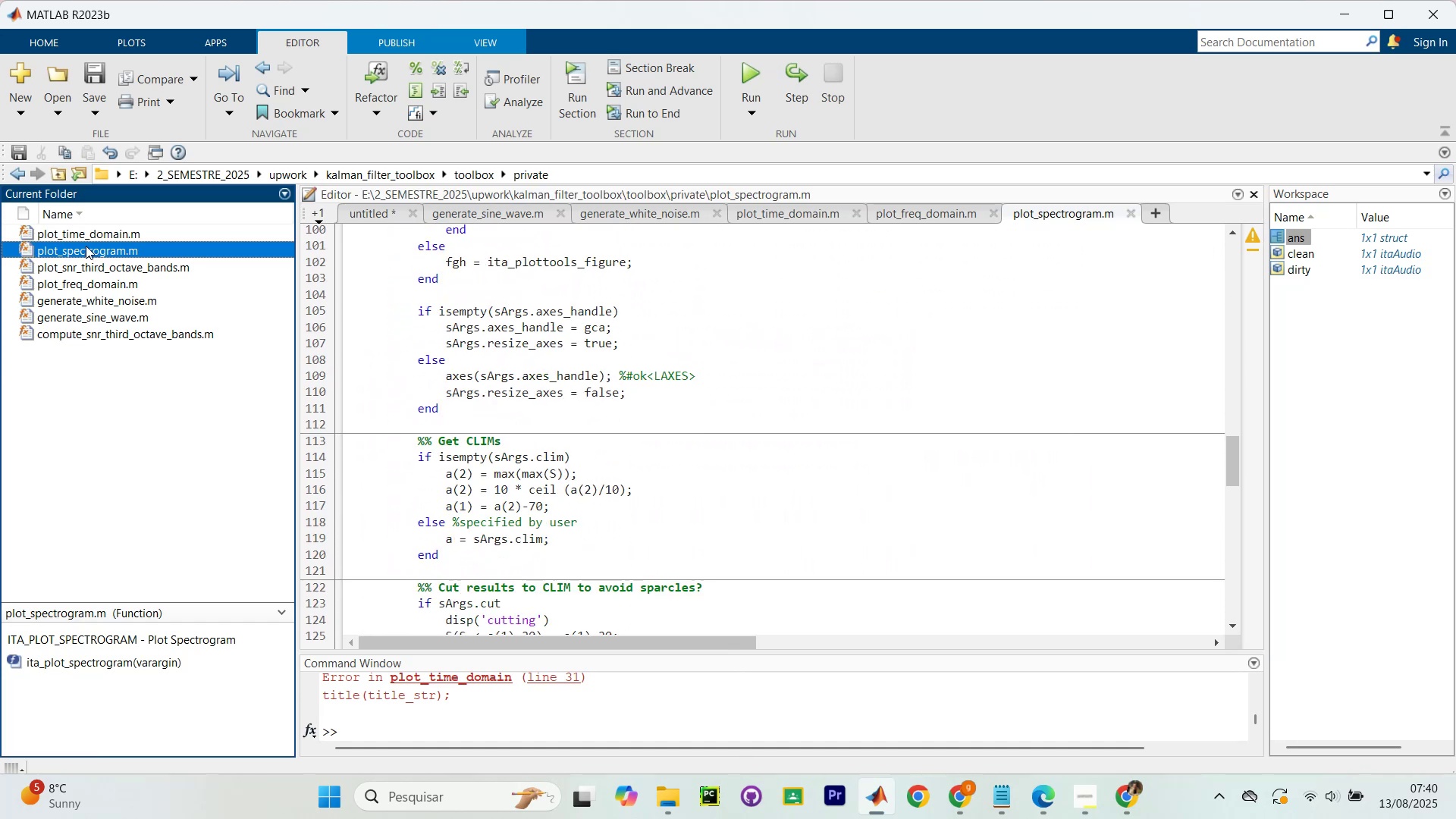 
right_click([90, 246])
 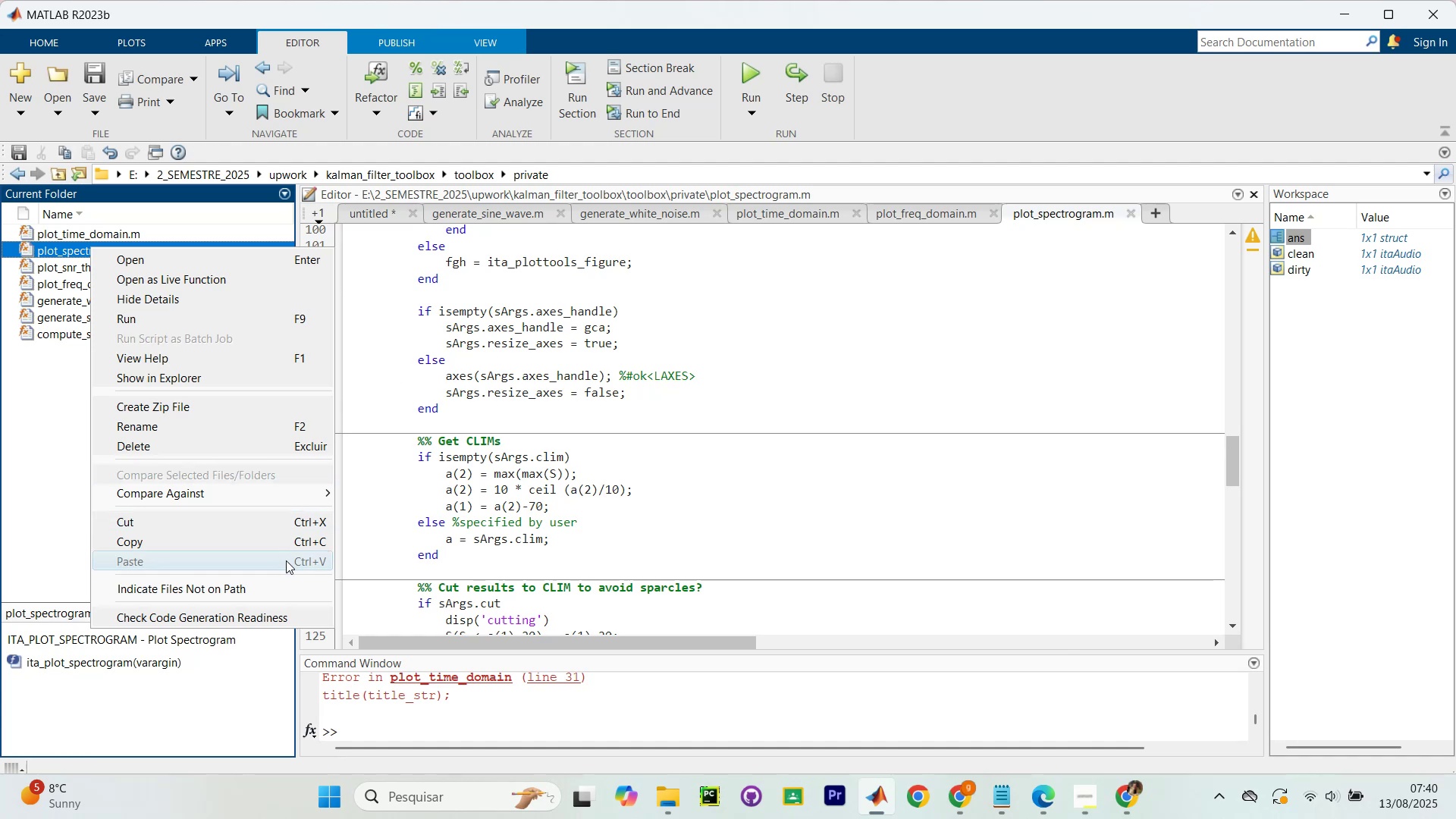 
left_click([271, 441])
 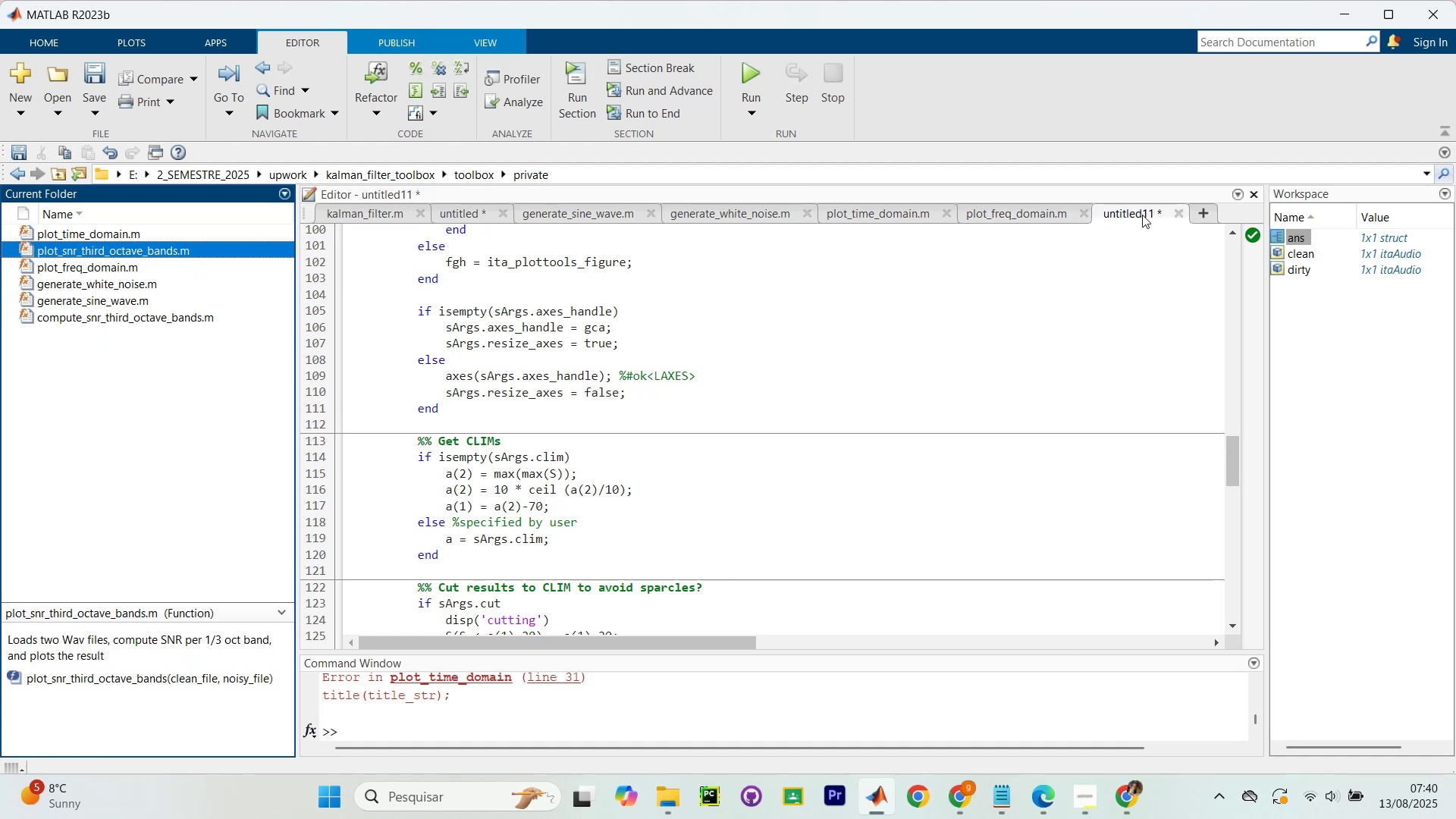 
scroll: coordinate [678, 411], scroll_direction: up, amount: 31.0
 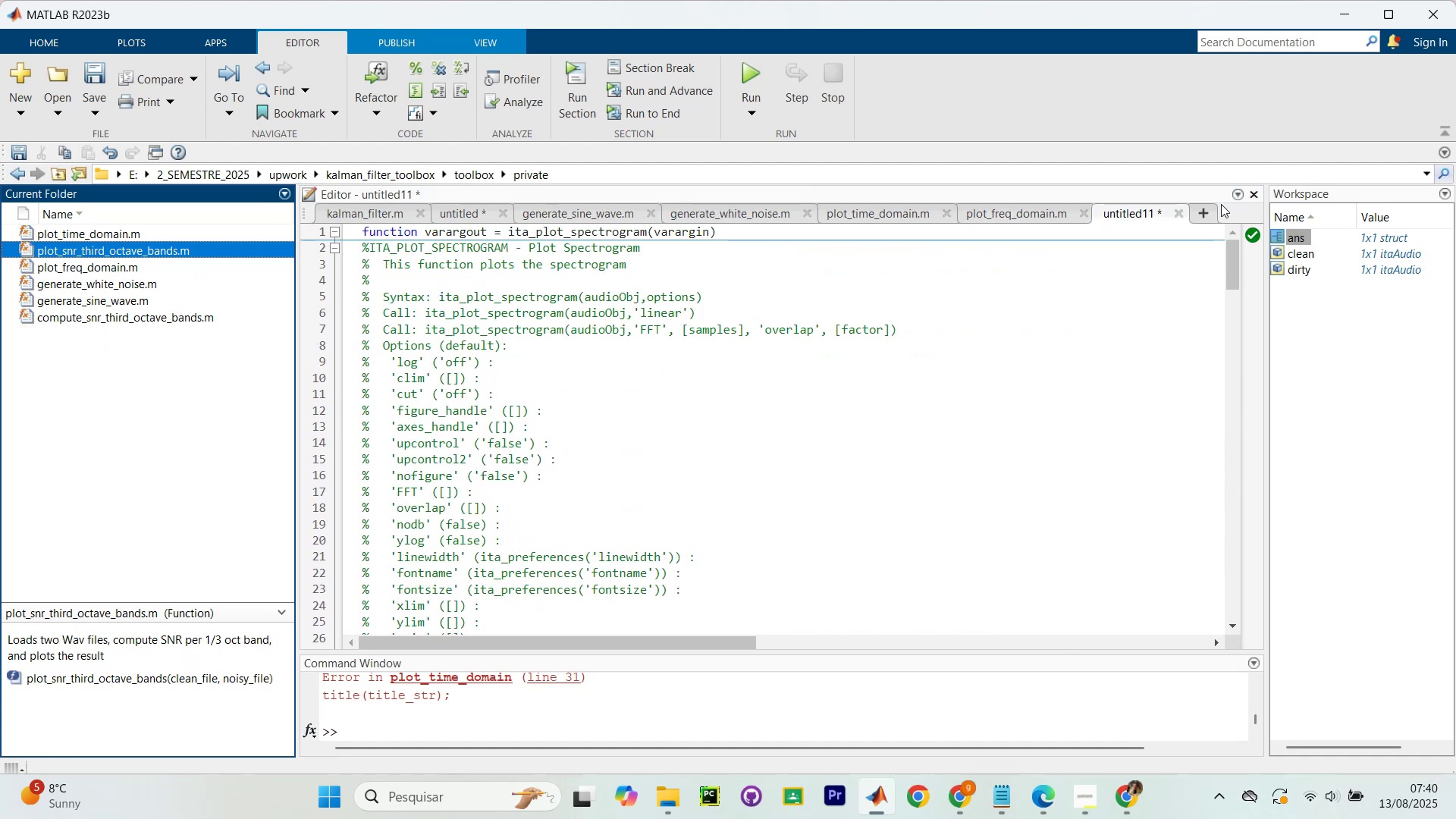 
left_click([1179, 215])
 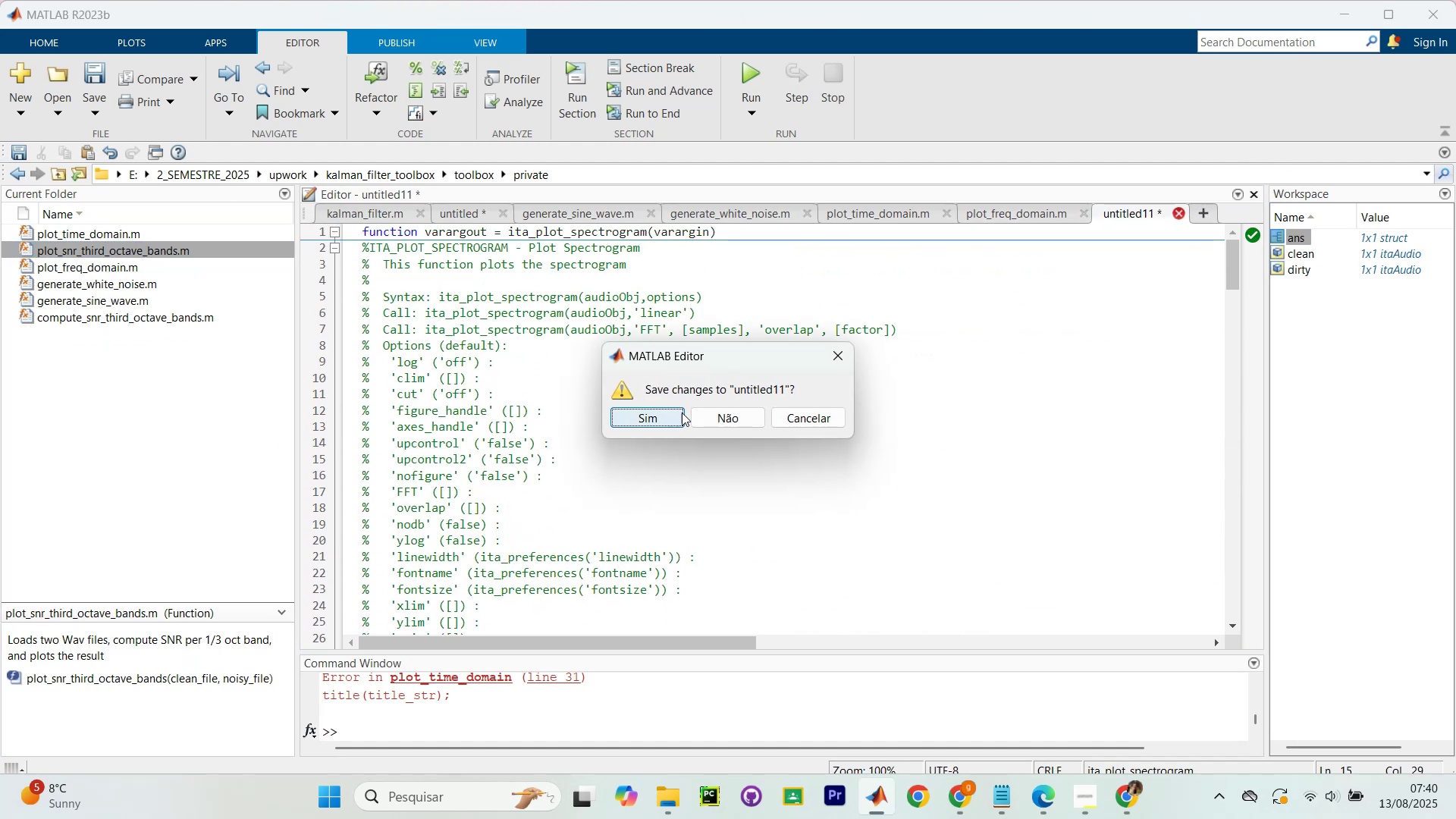 
left_click([712, 411])
 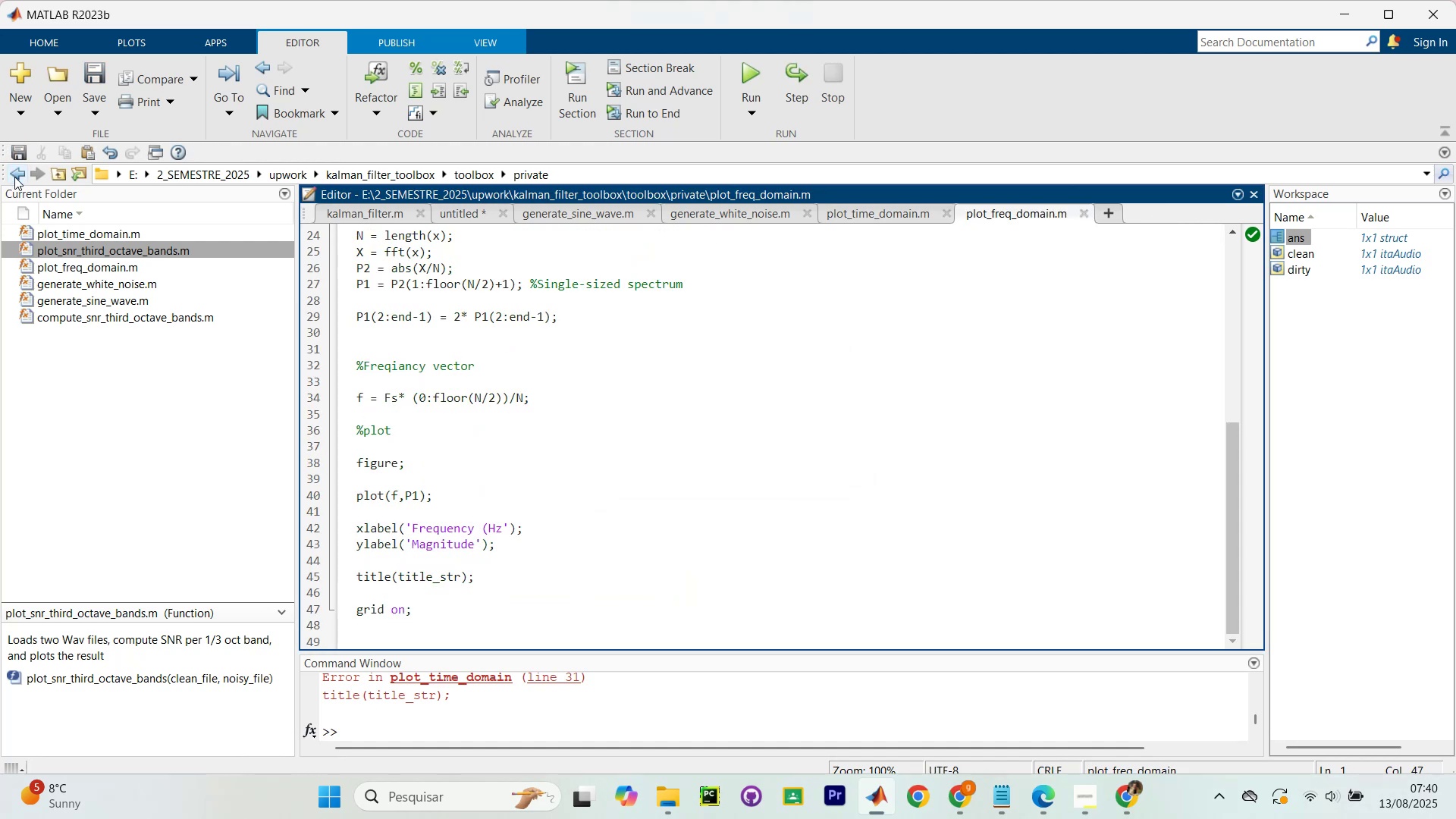 
left_click([14, 180])
 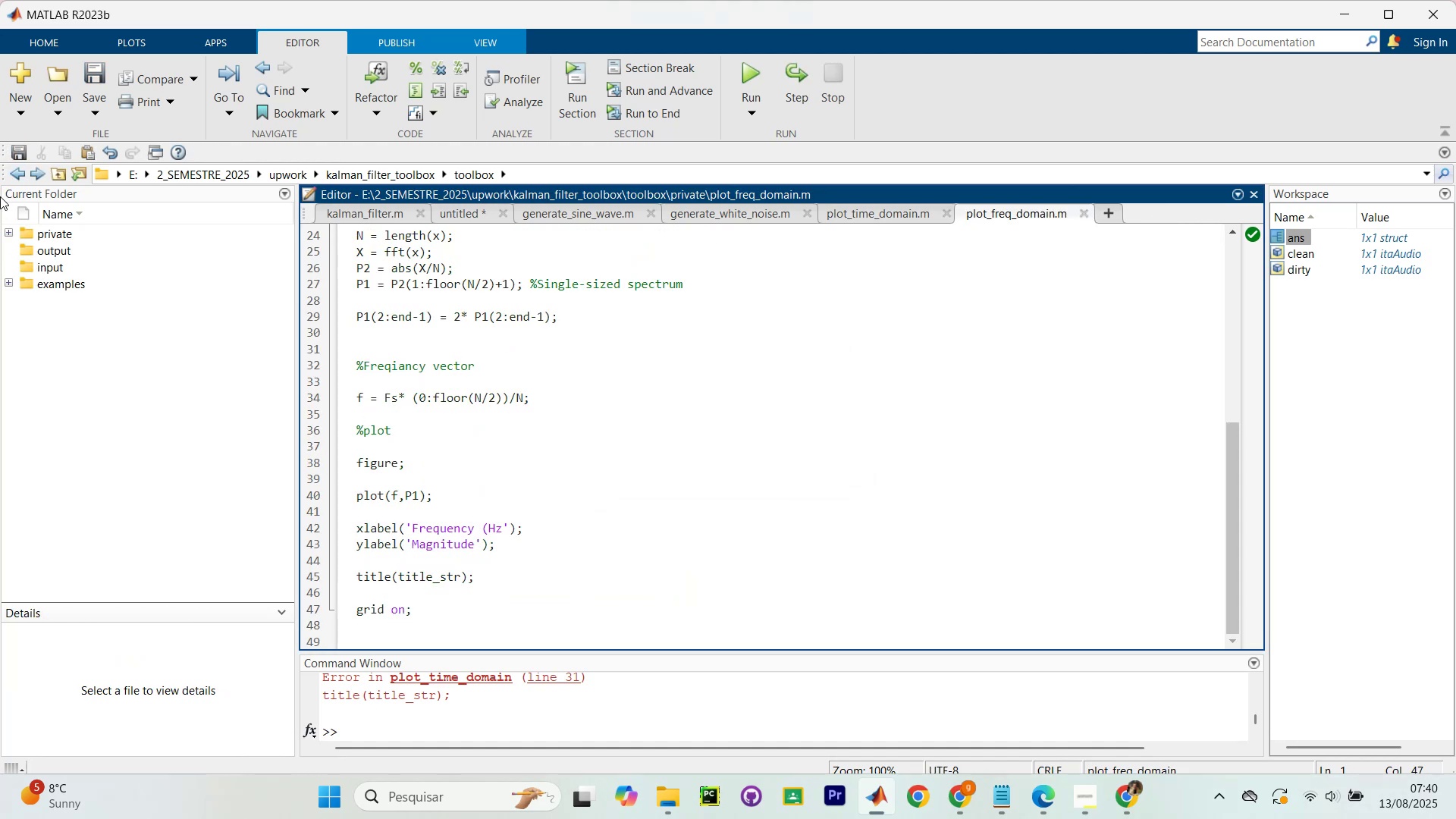 
left_click([21, 174])
 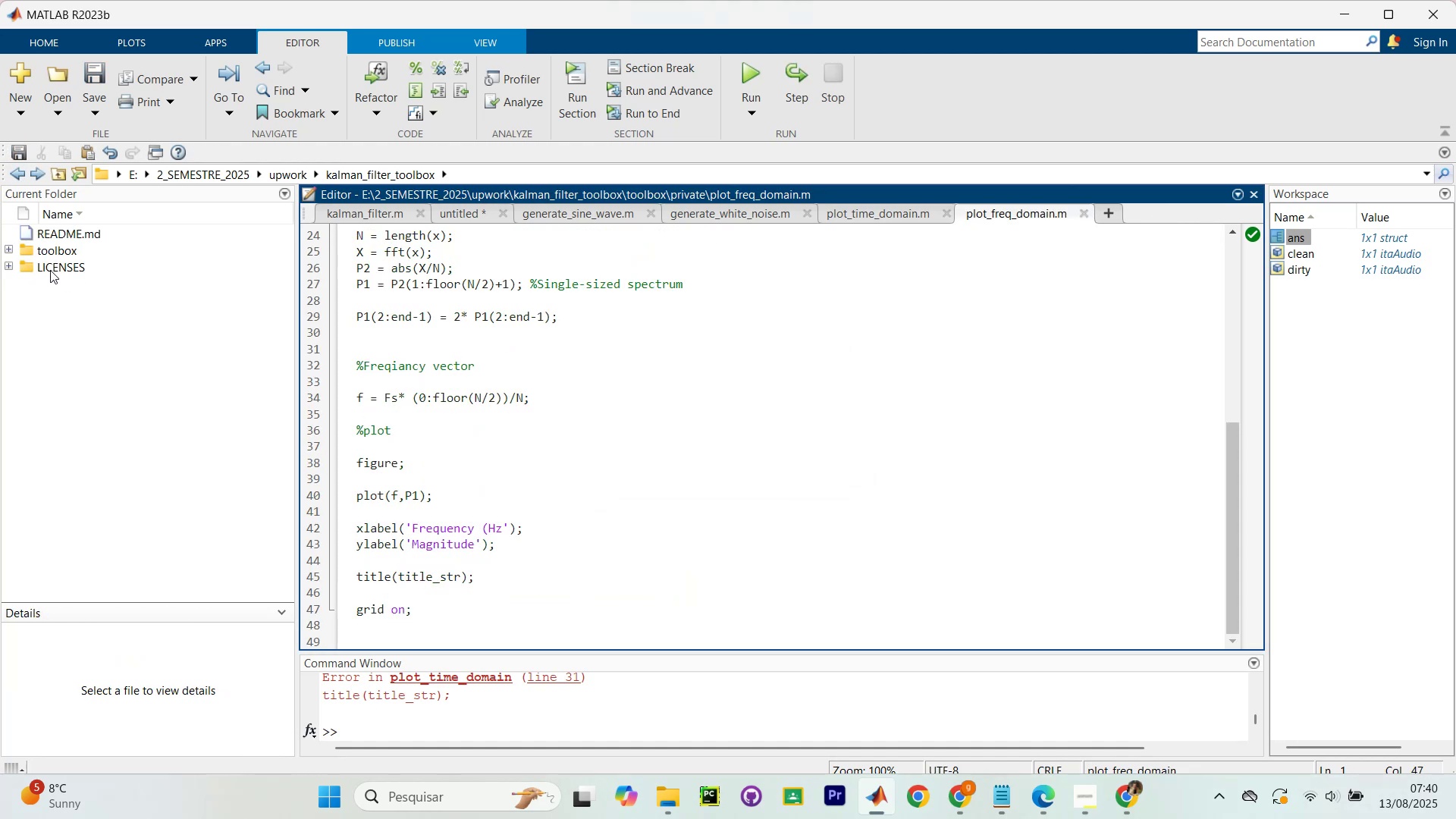 
double_click([50, 270])
 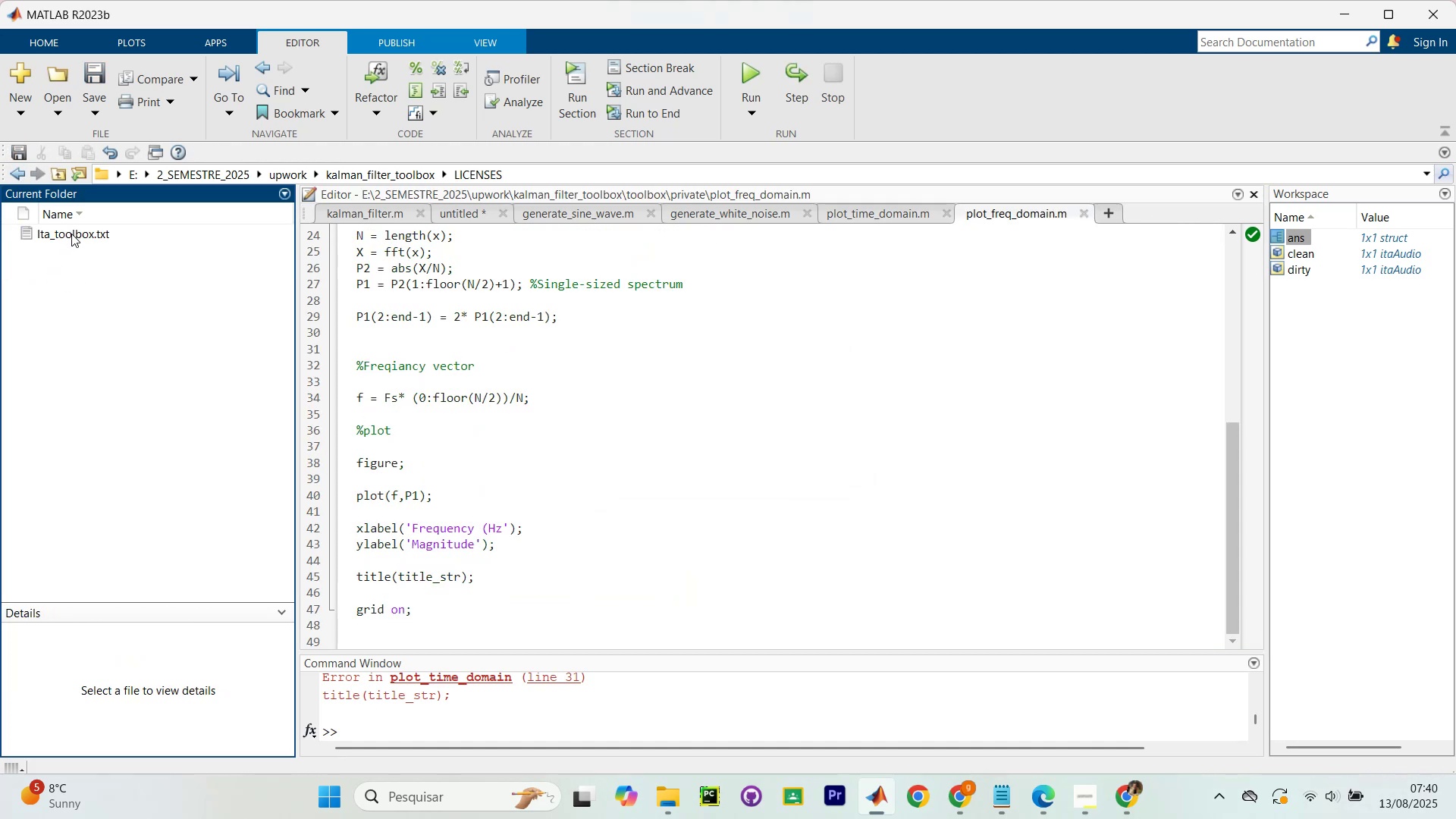 
right_click([71, 234])
 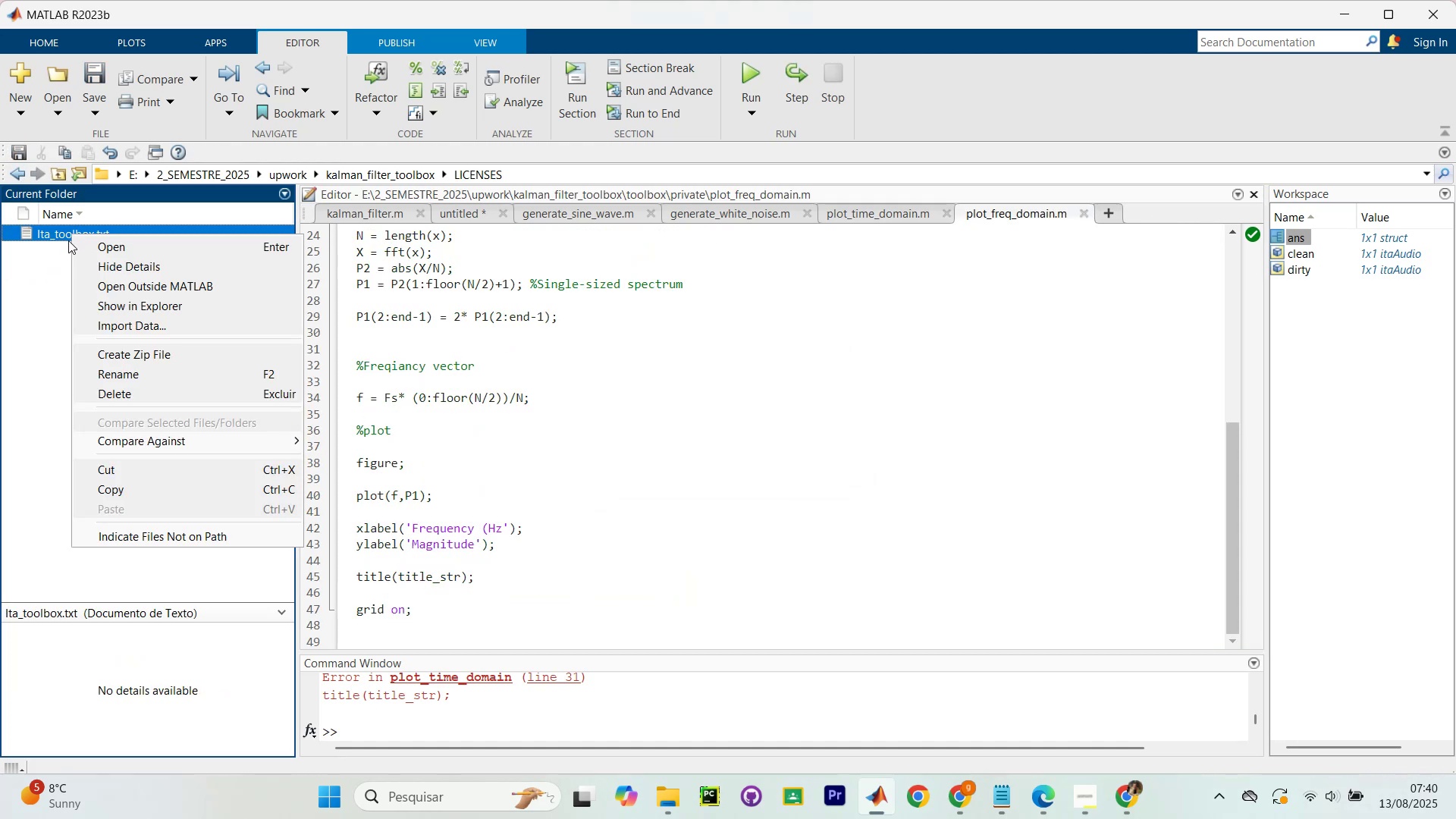 
left_click([21, 309])
 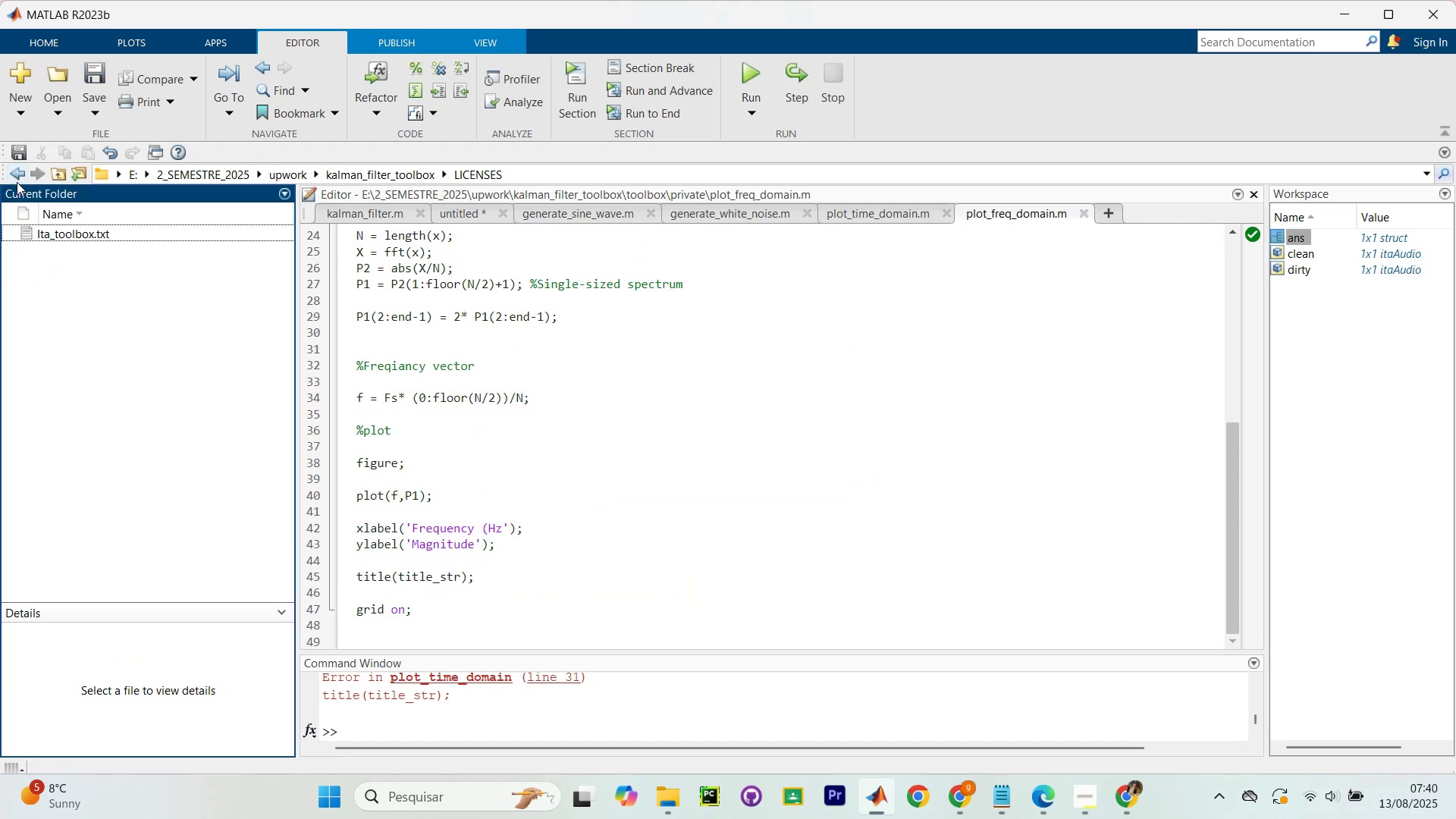 
left_click([17, 180])
 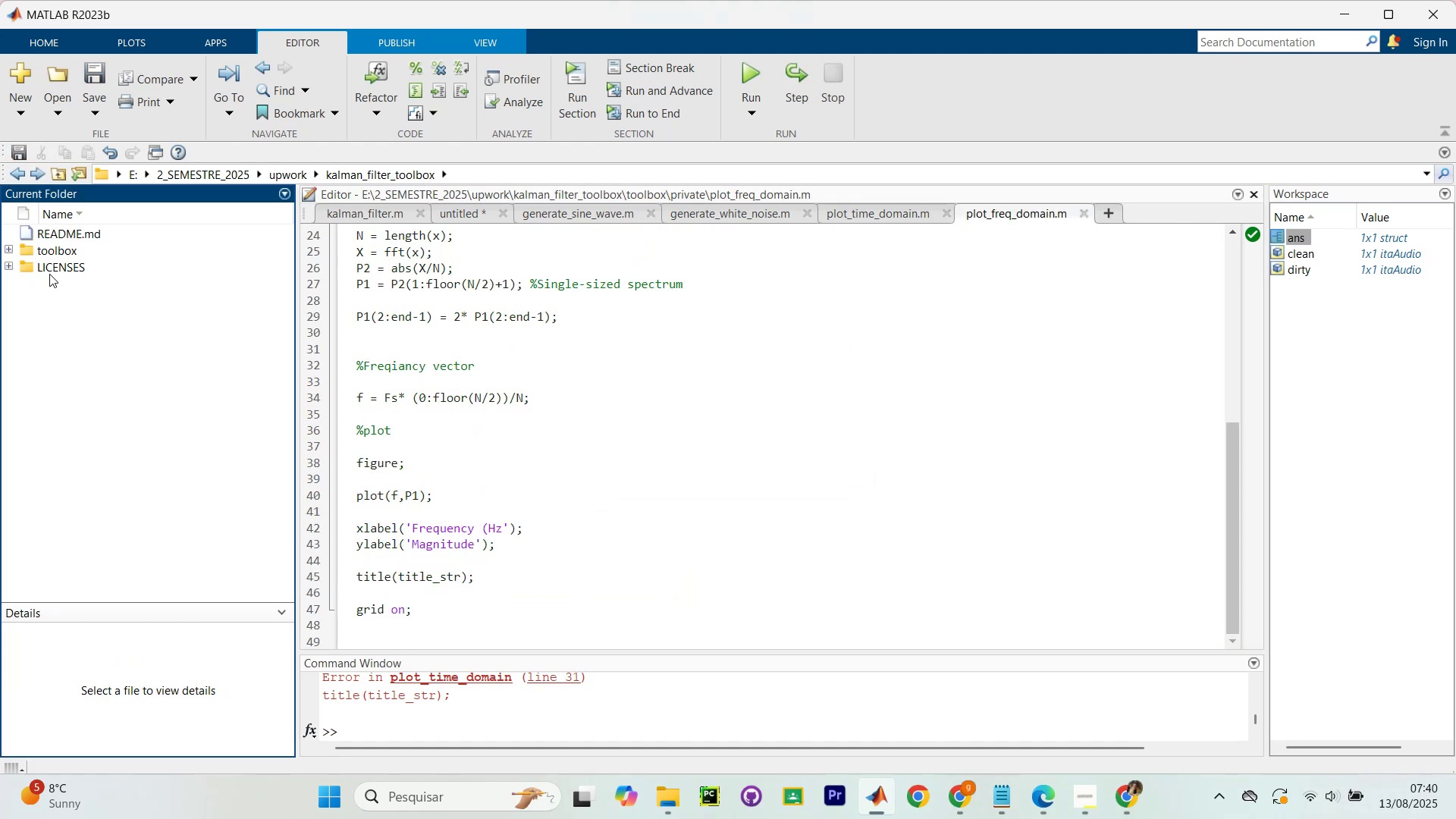 
right_click([53, 262])
 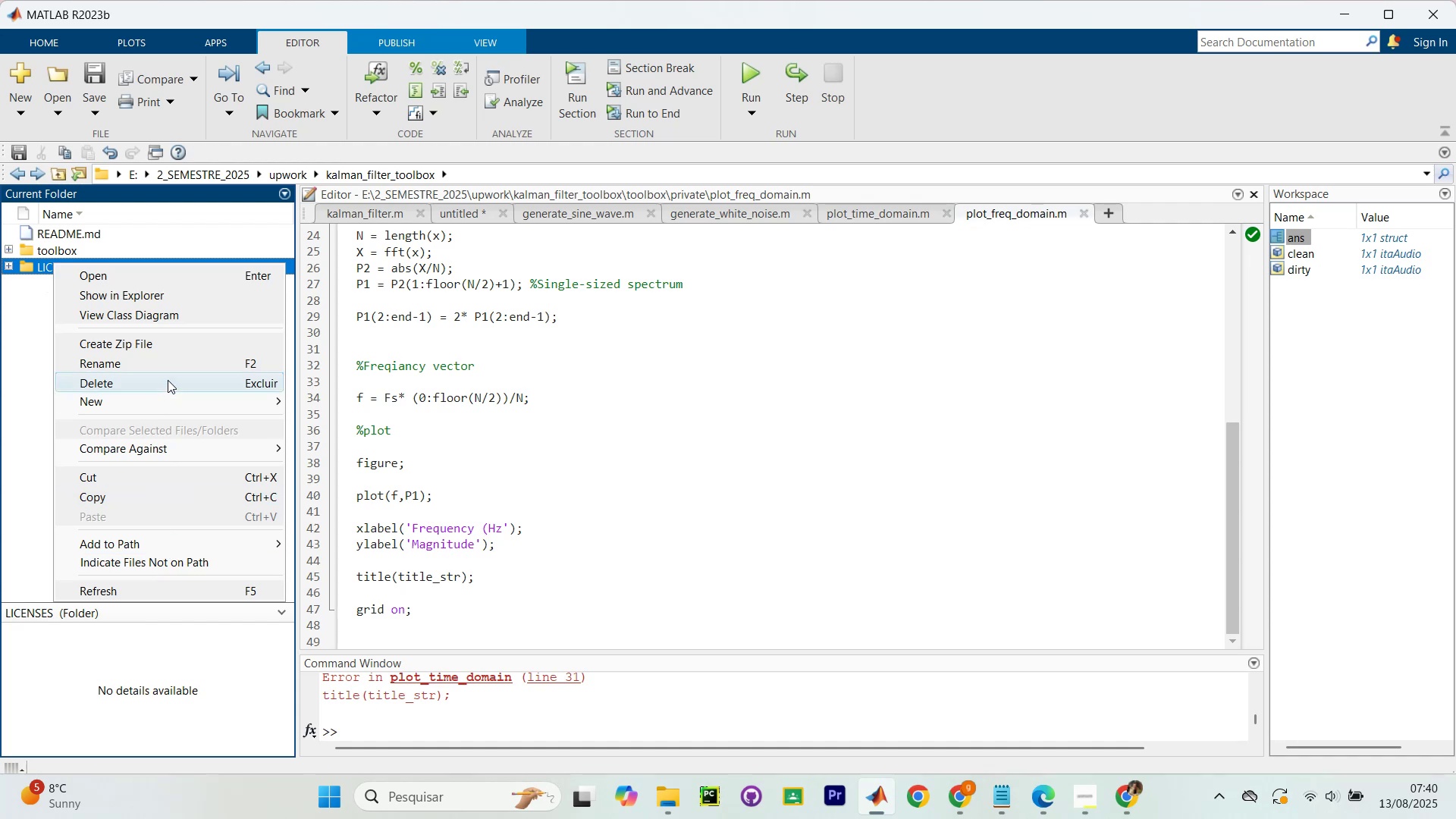 
left_click([167, 378])
 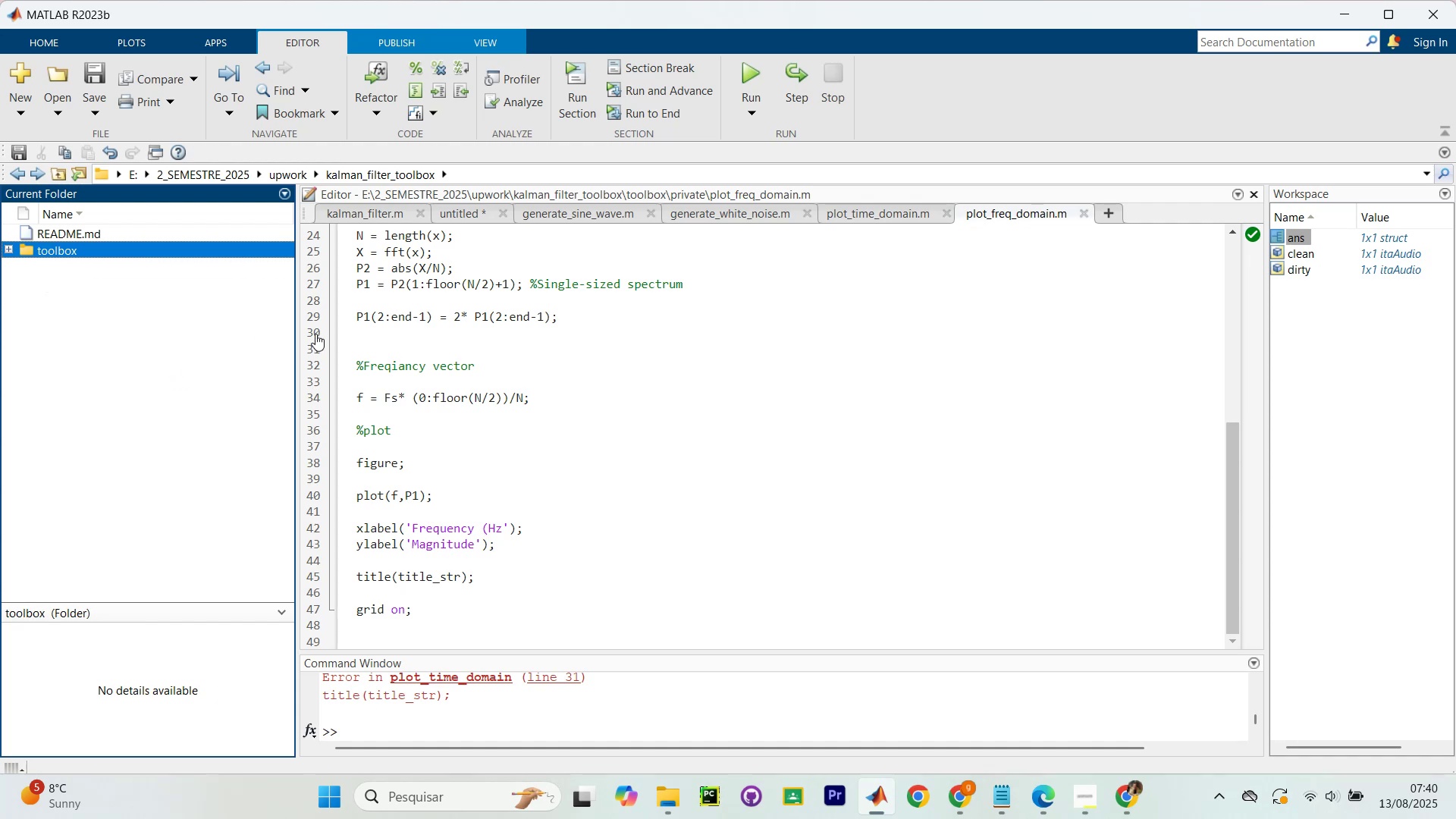 
left_click([117, 320])
 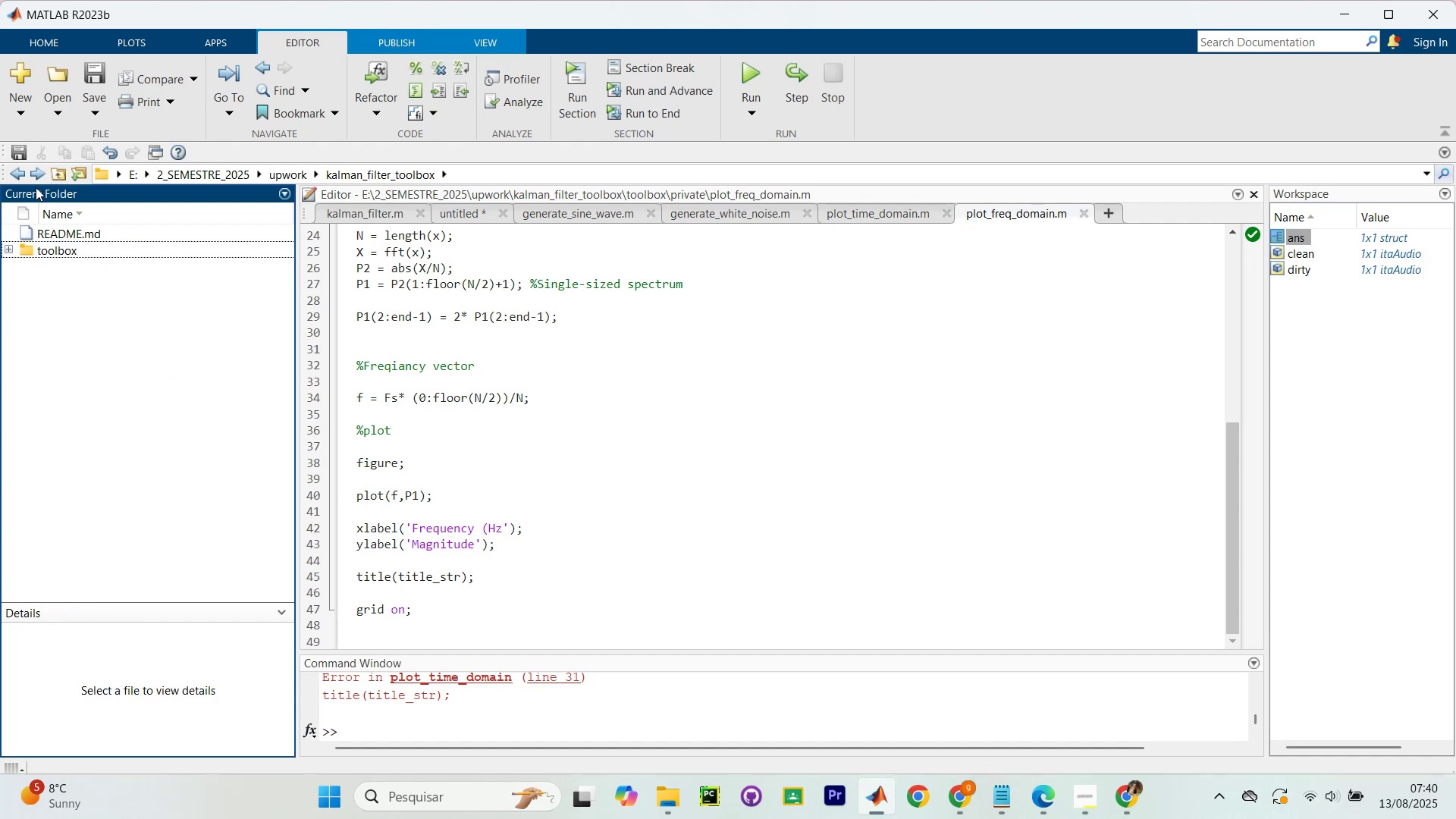 
left_click([16, 173])
 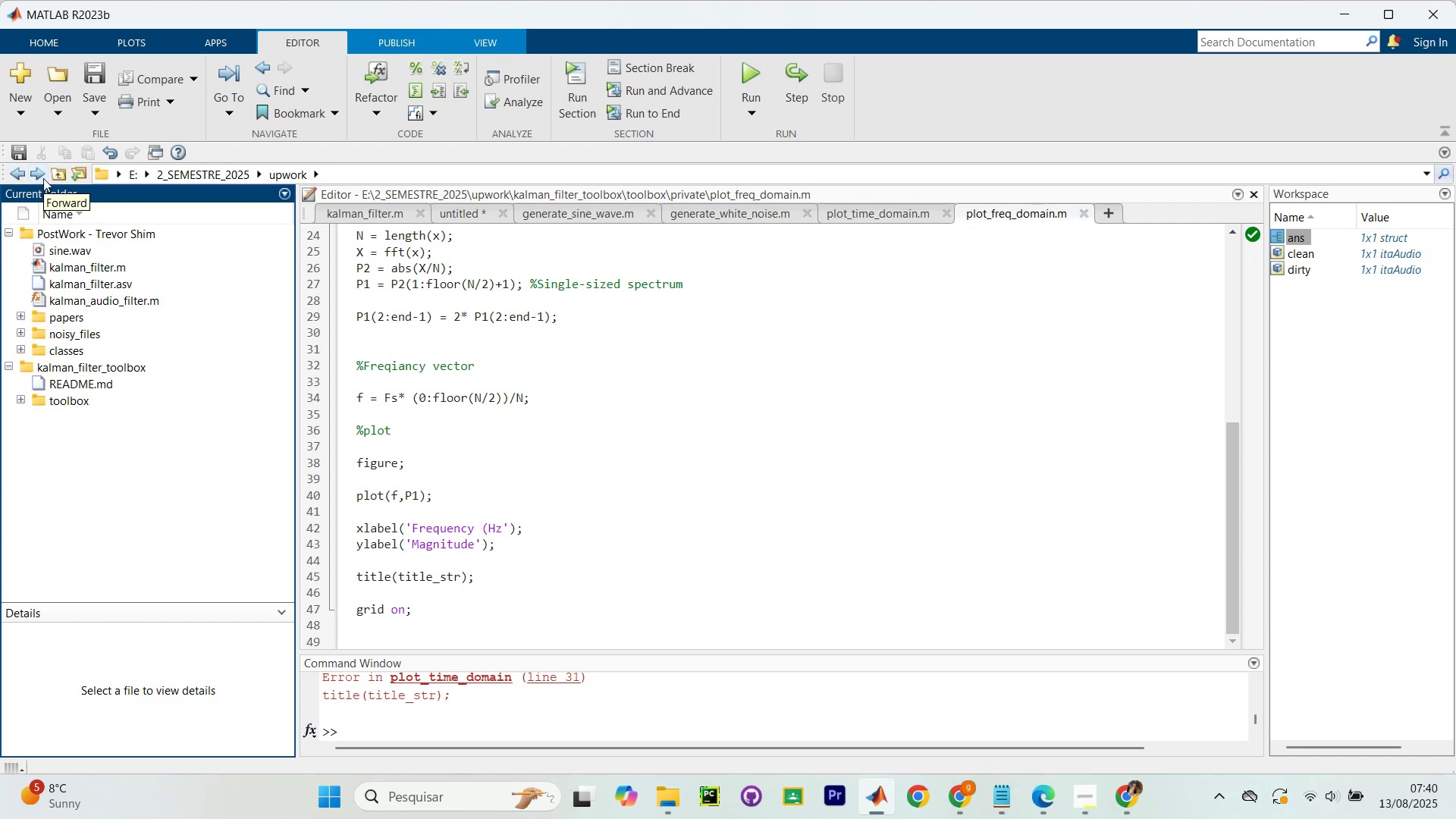 
left_click([43, 178])
 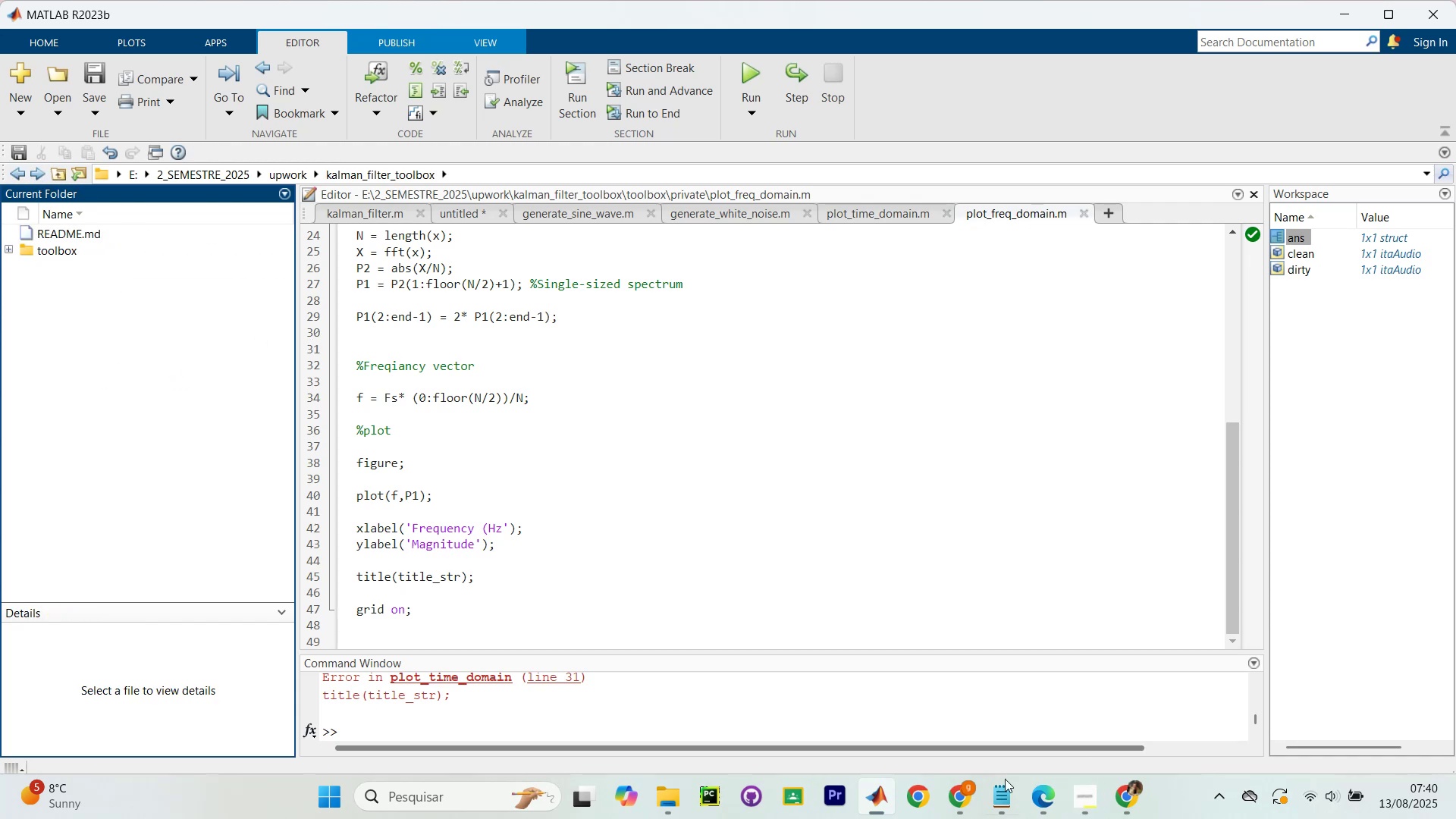 
left_click([950, 815])
 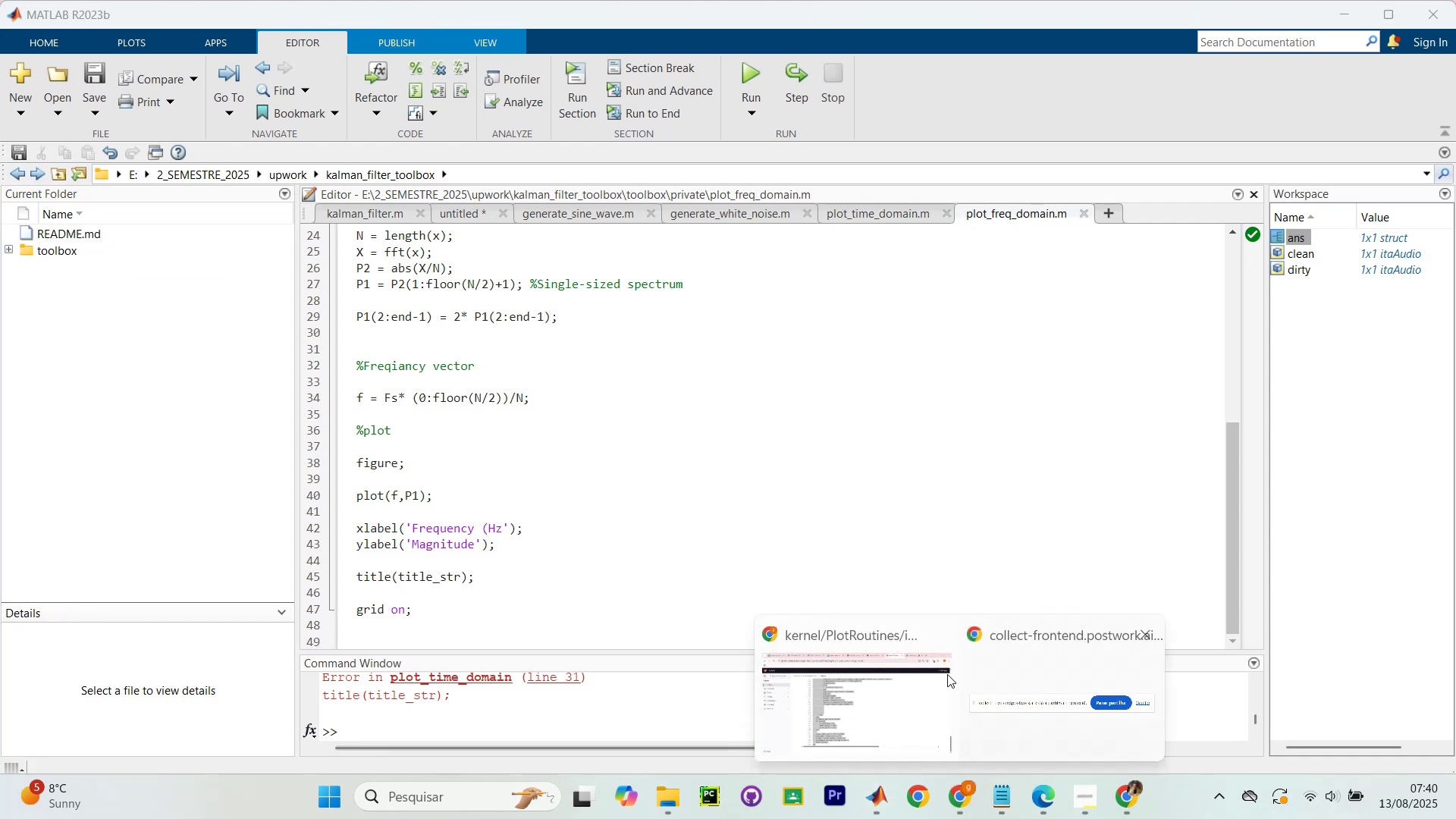 
left_click([848, 708])
 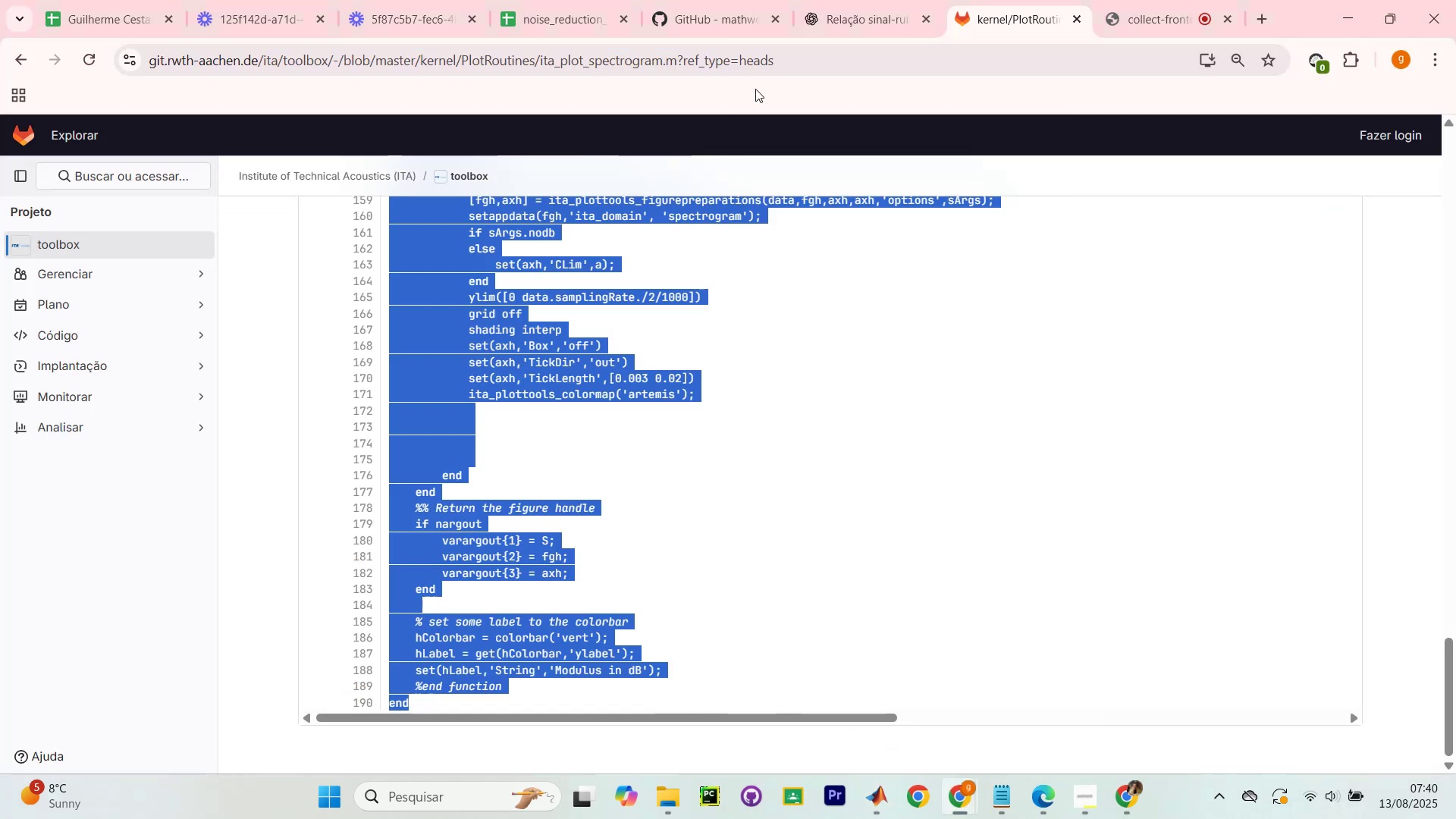 
left_click([765, 57])
 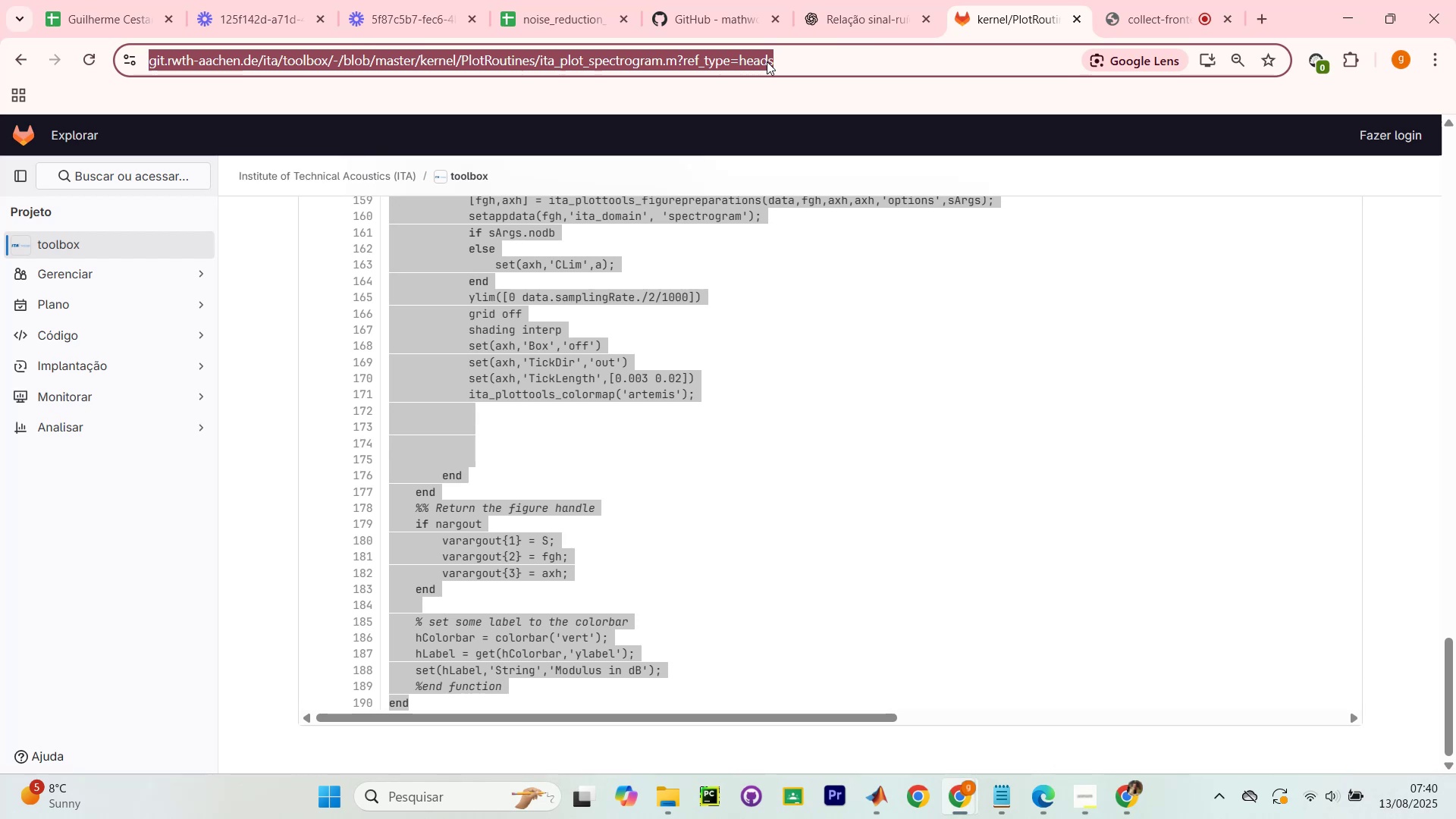 
type(matlab spectrogram)
 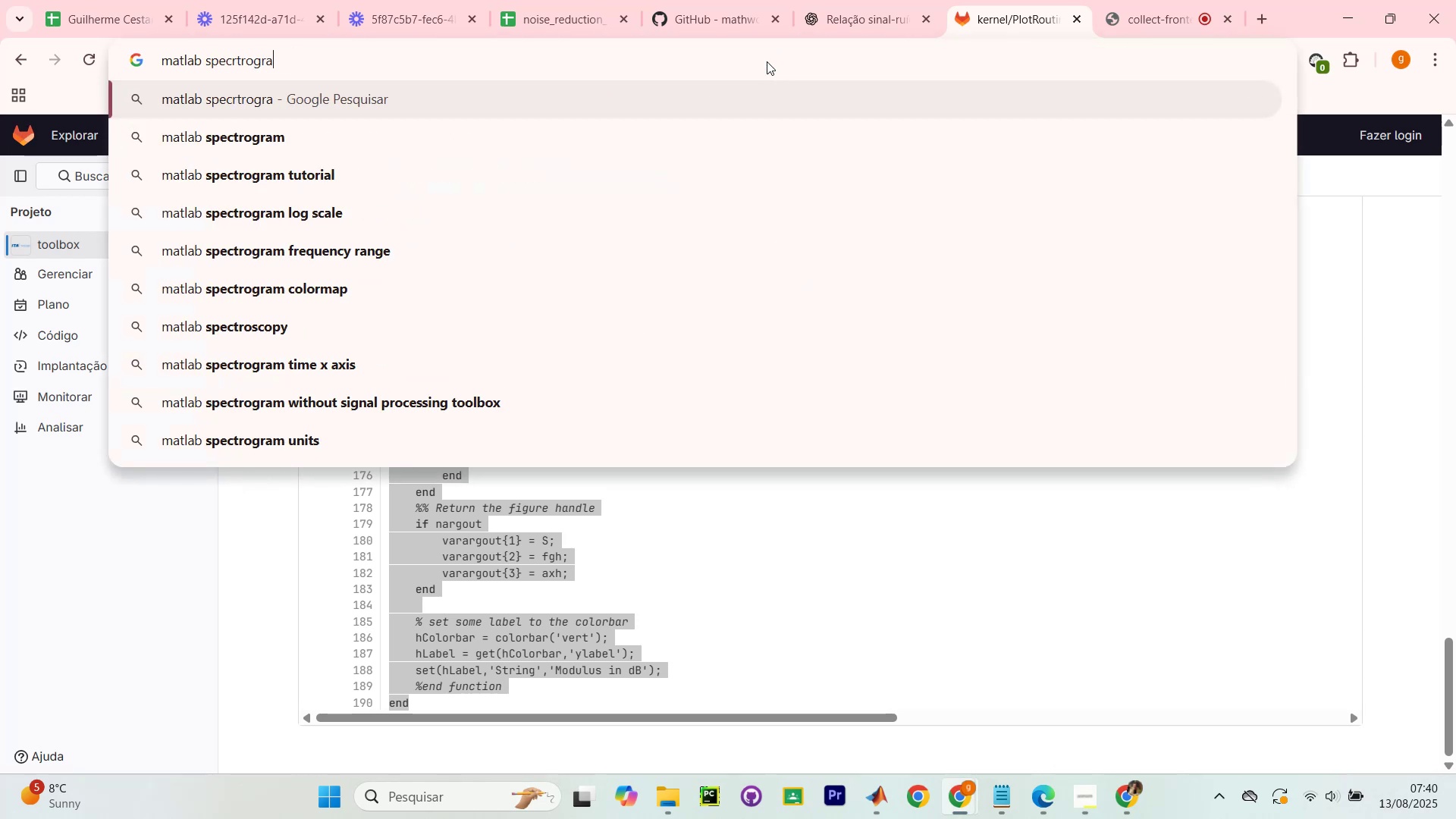 
key(Enter)
 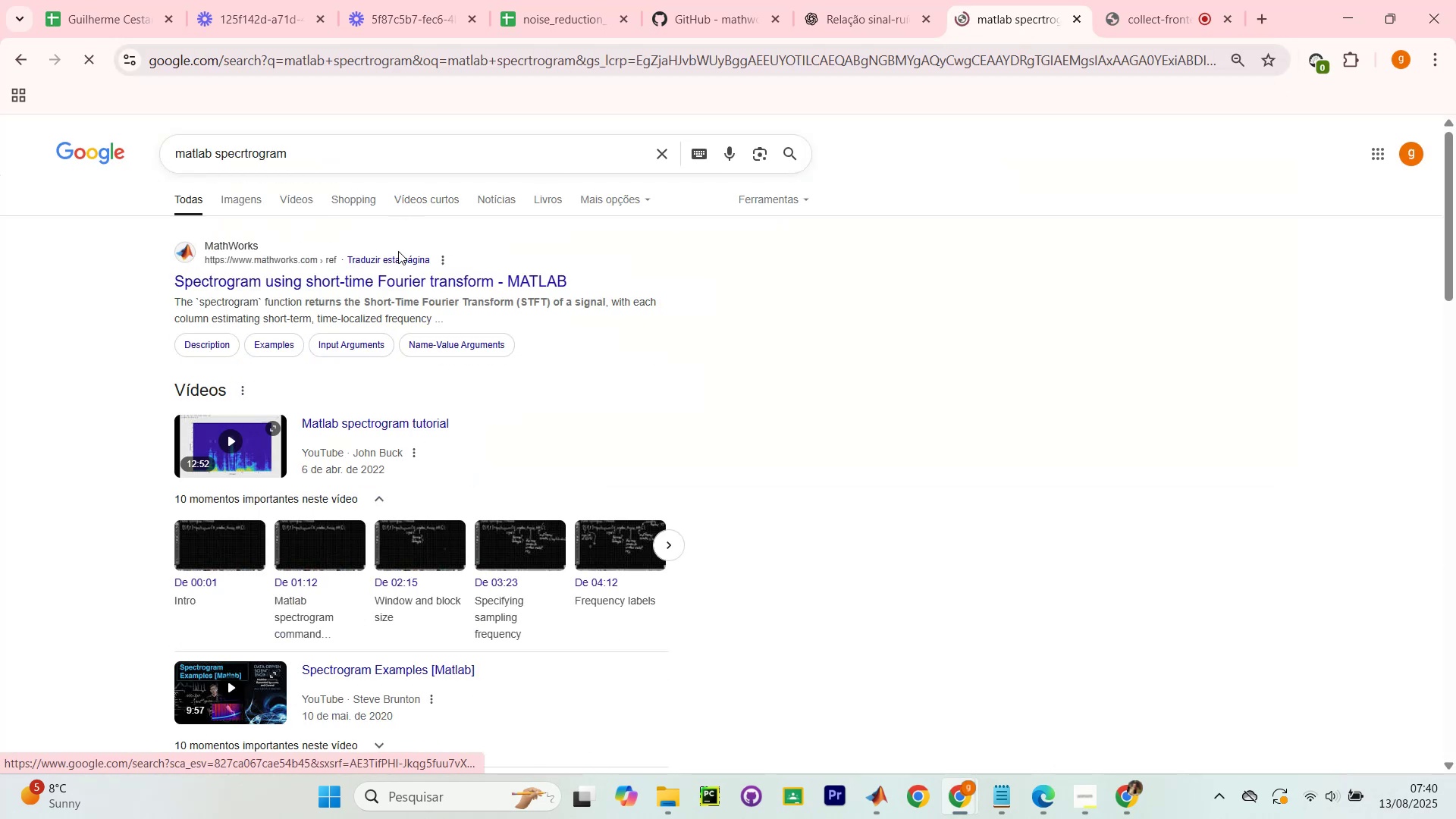 
left_click([370, 280])
 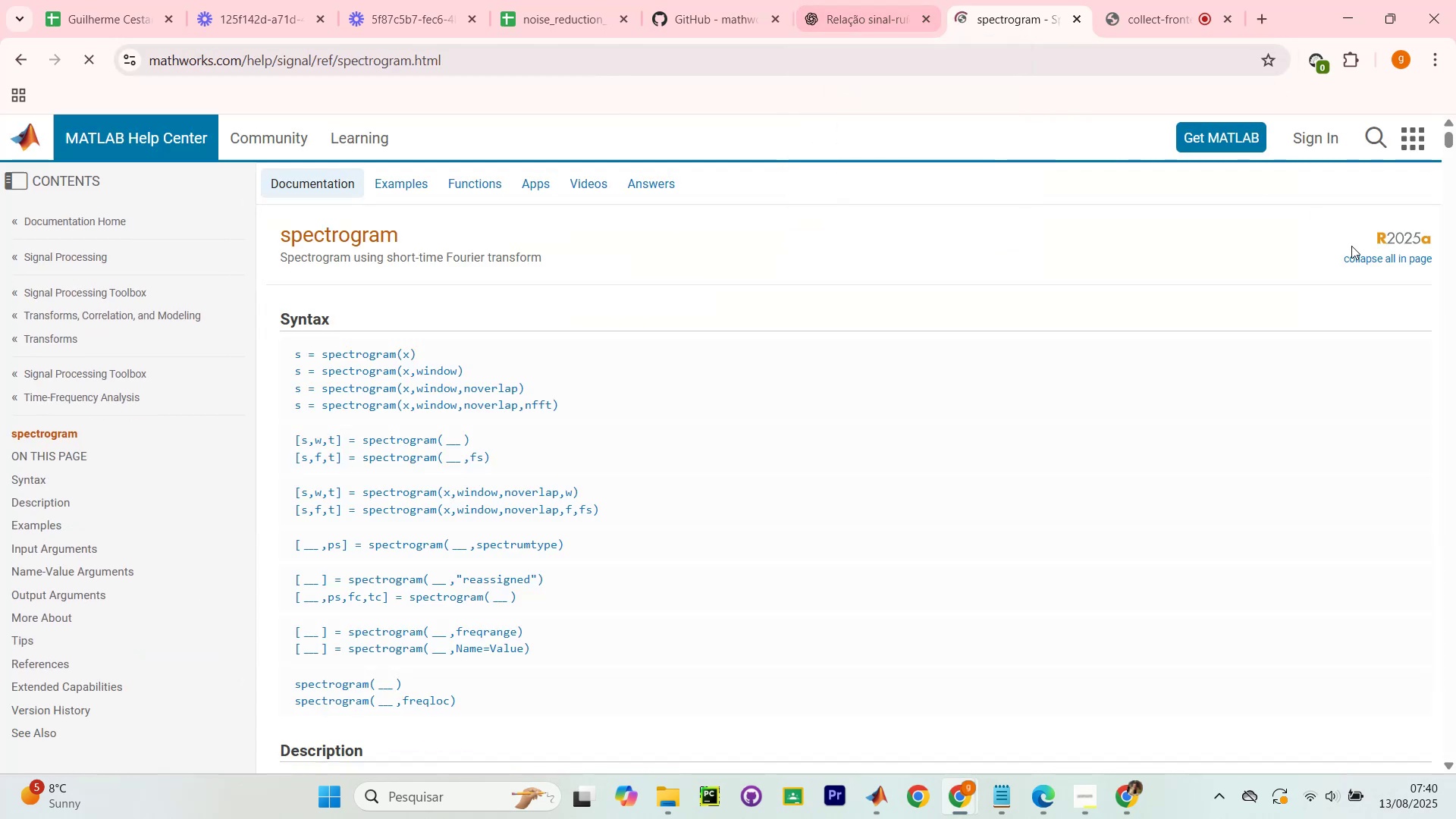 
scroll: coordinate [1097, 258], scroll_direction: down, amount: 2.0
 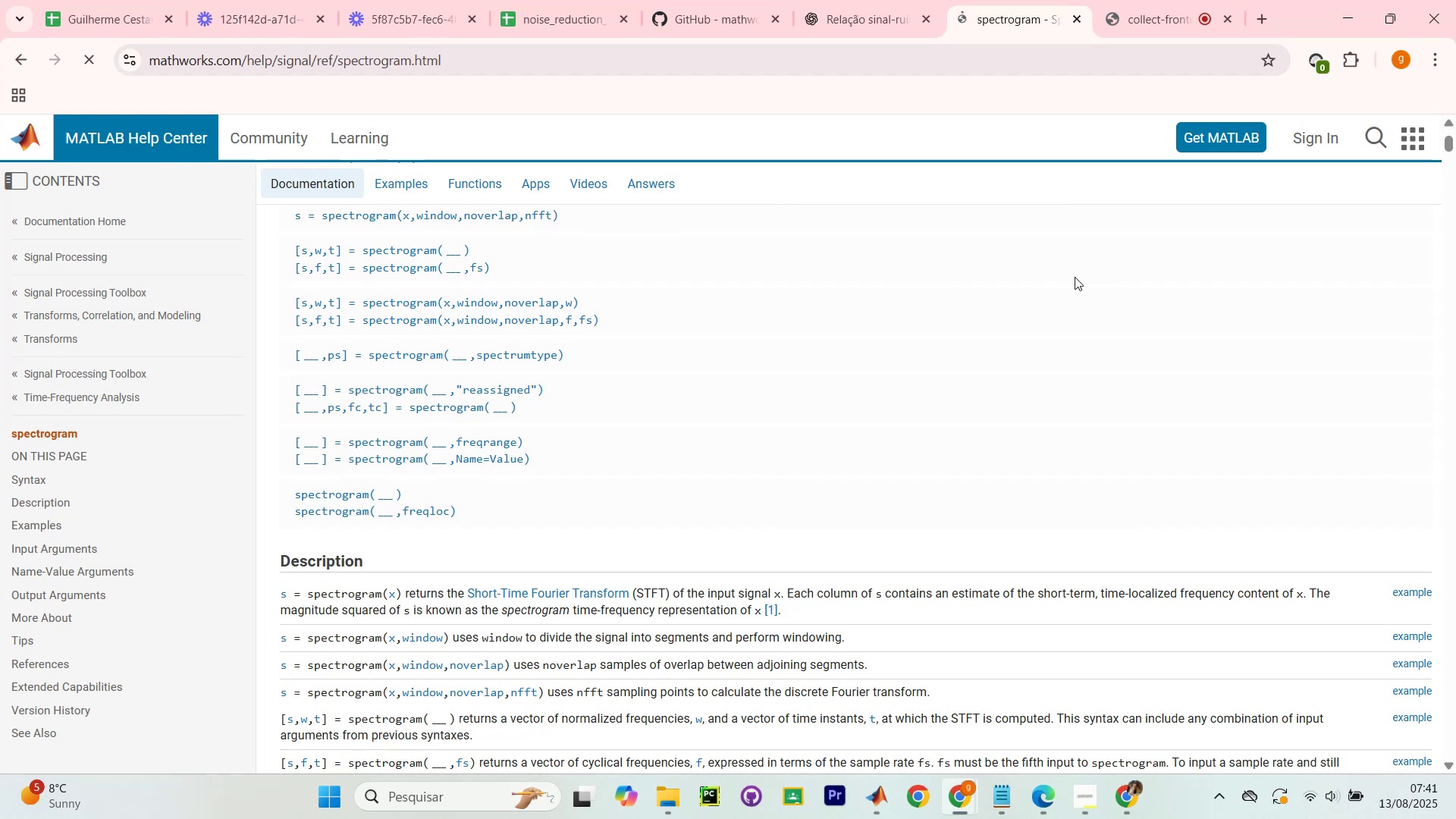 
scroll: coordinate [1075, 265], scroll_direction: up, amount: 2.0
 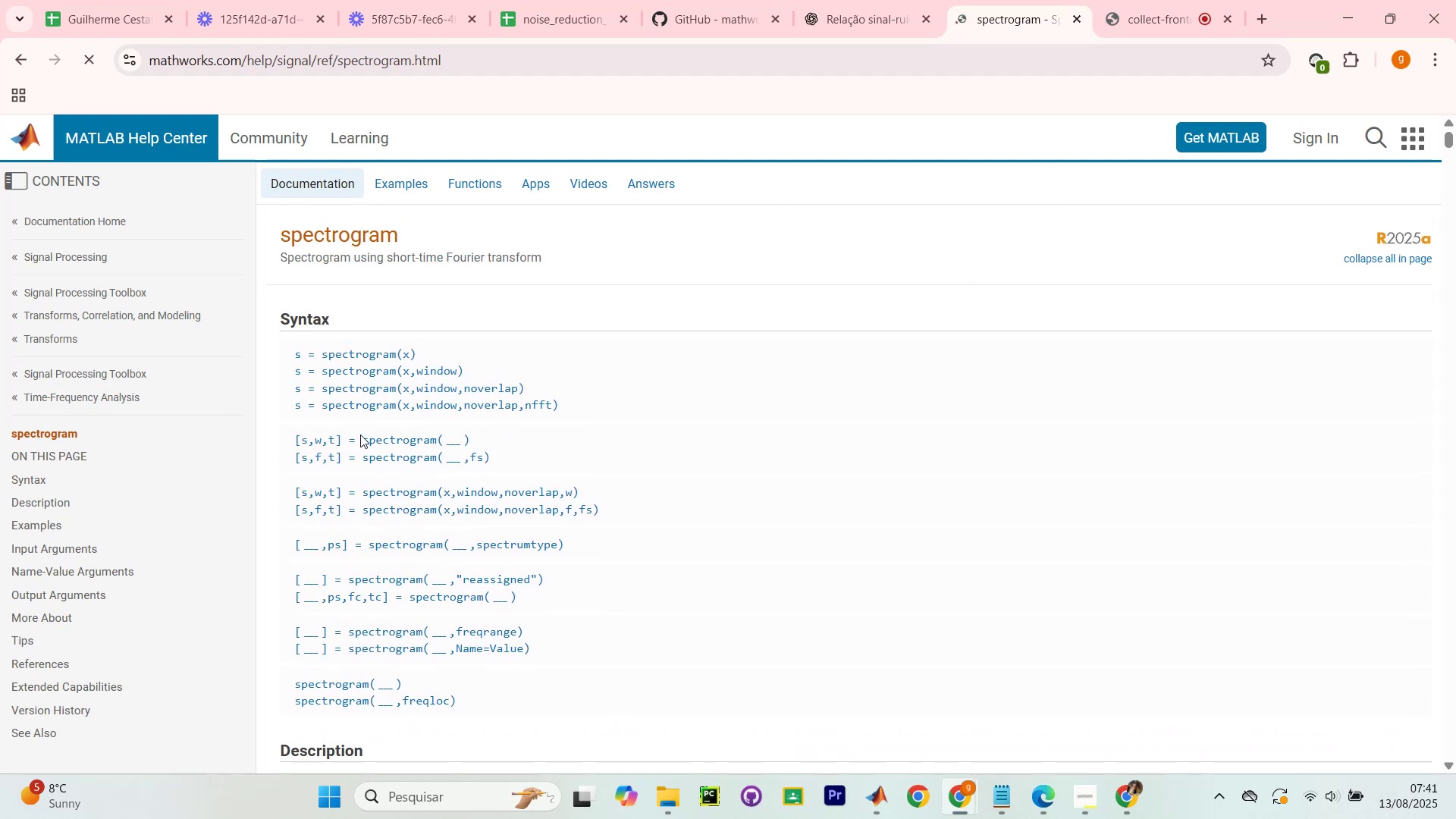 
scroll: coordinate [611, 341], scroll_direction: down, amount: 4.0
 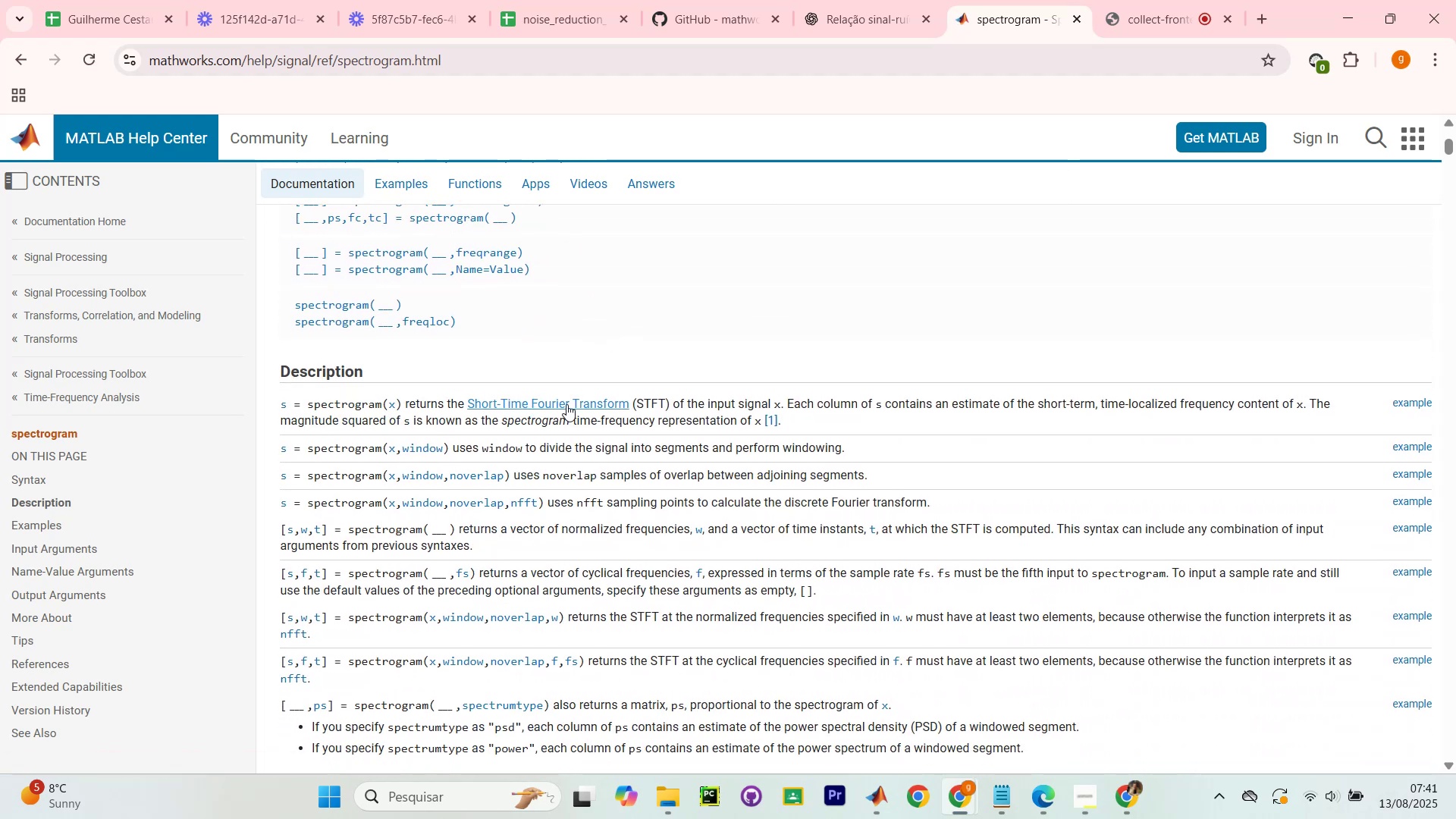 
left_click_drag(start_coordinate=[687, 397], to_coordinate=[780, 386])
 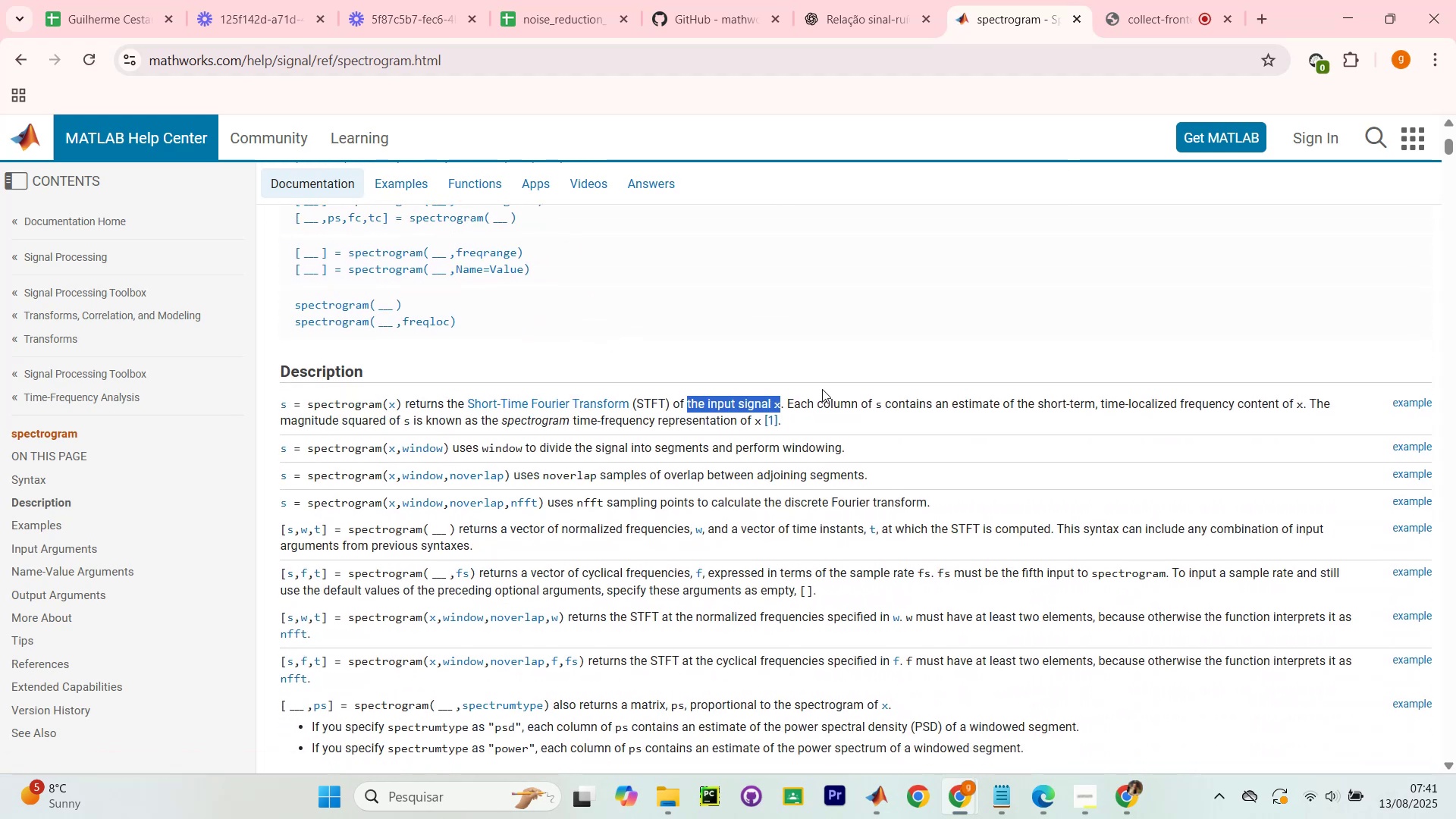 
left_click_drag(start_coordinate=[870, 394], to_coordinate=[998, 408])
 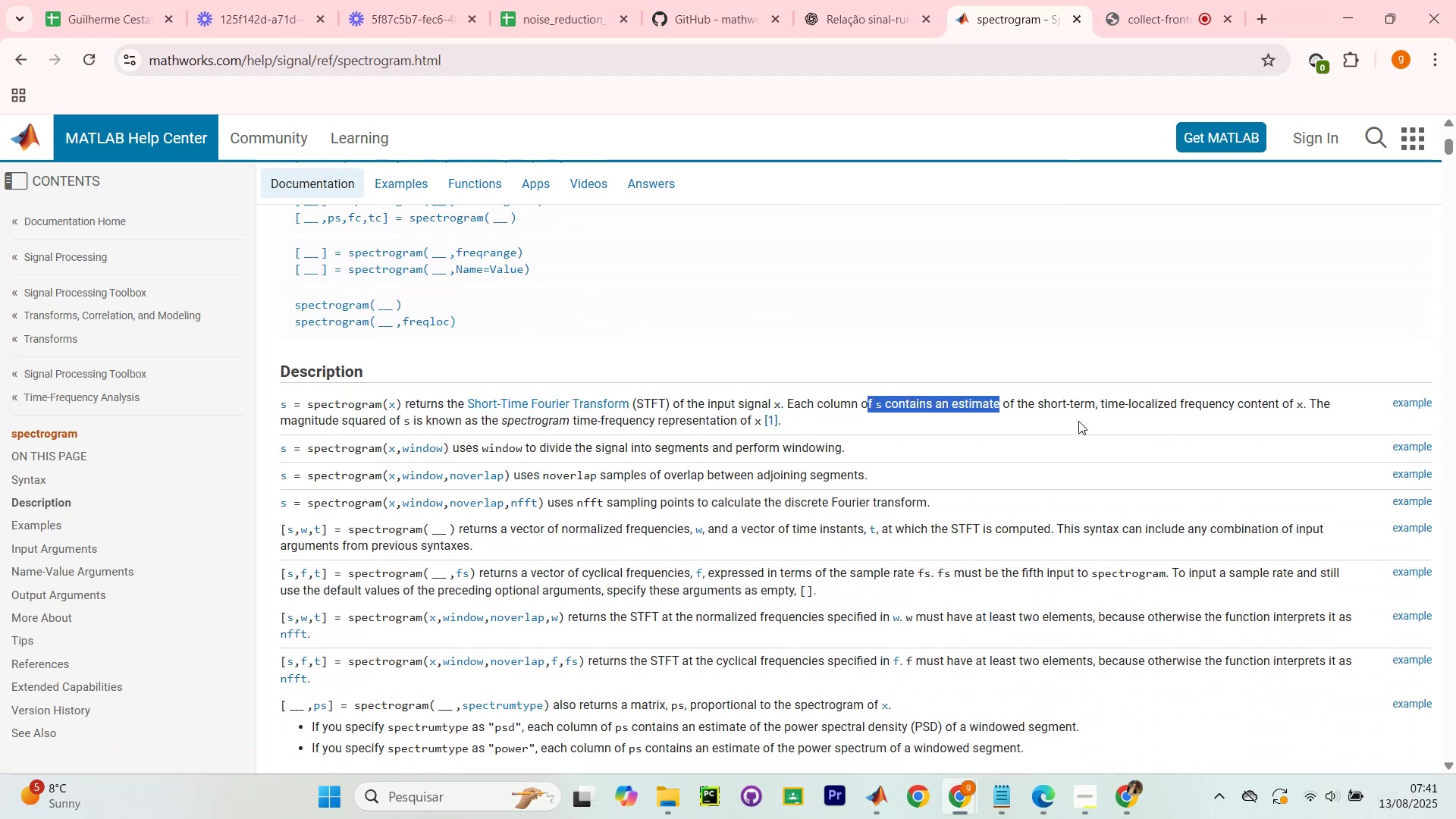 
triple_click([1078, 421])
 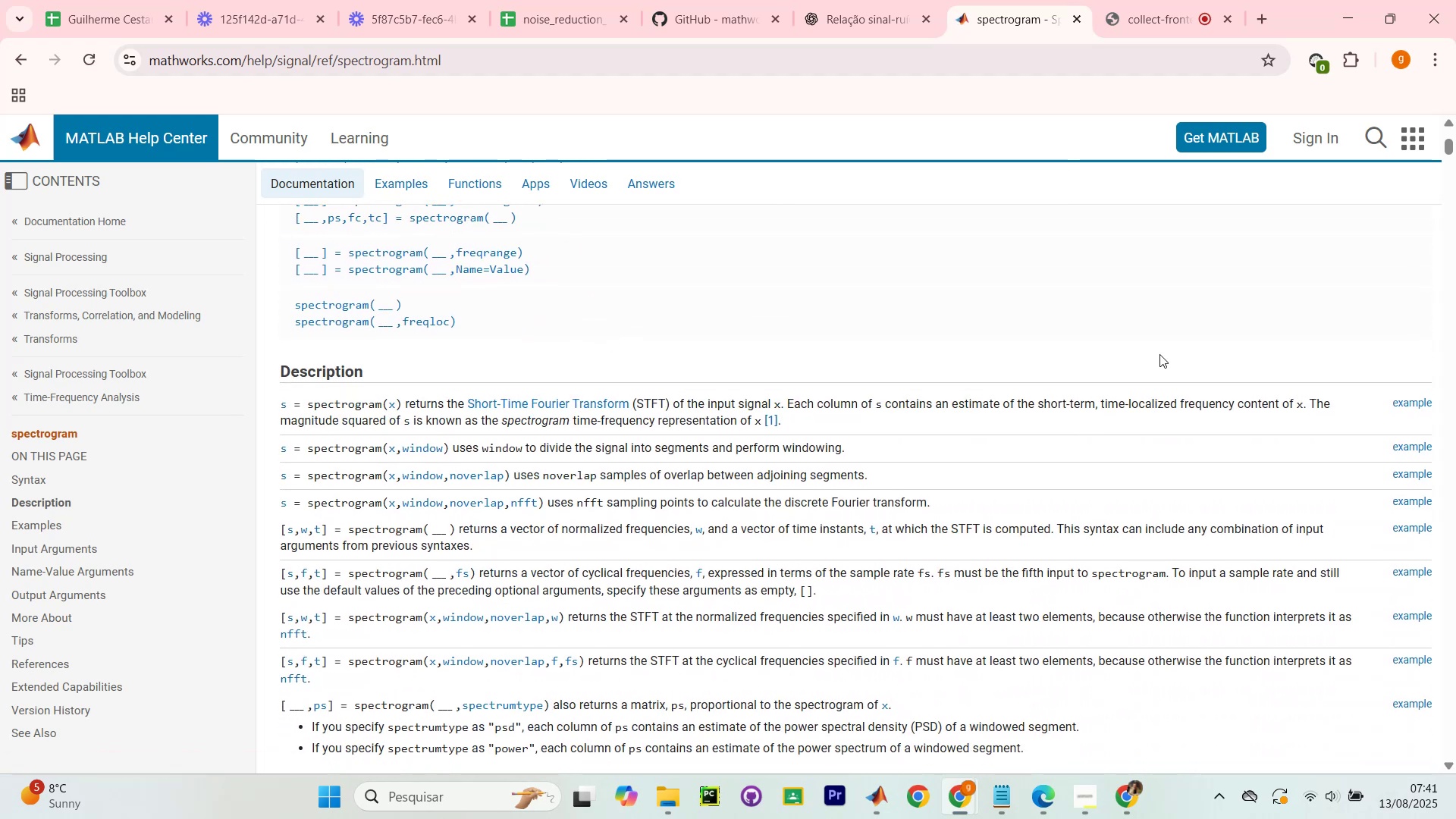 
scroll: coordinate [1142, 290], scroll_direction: down, amount: 1.0
 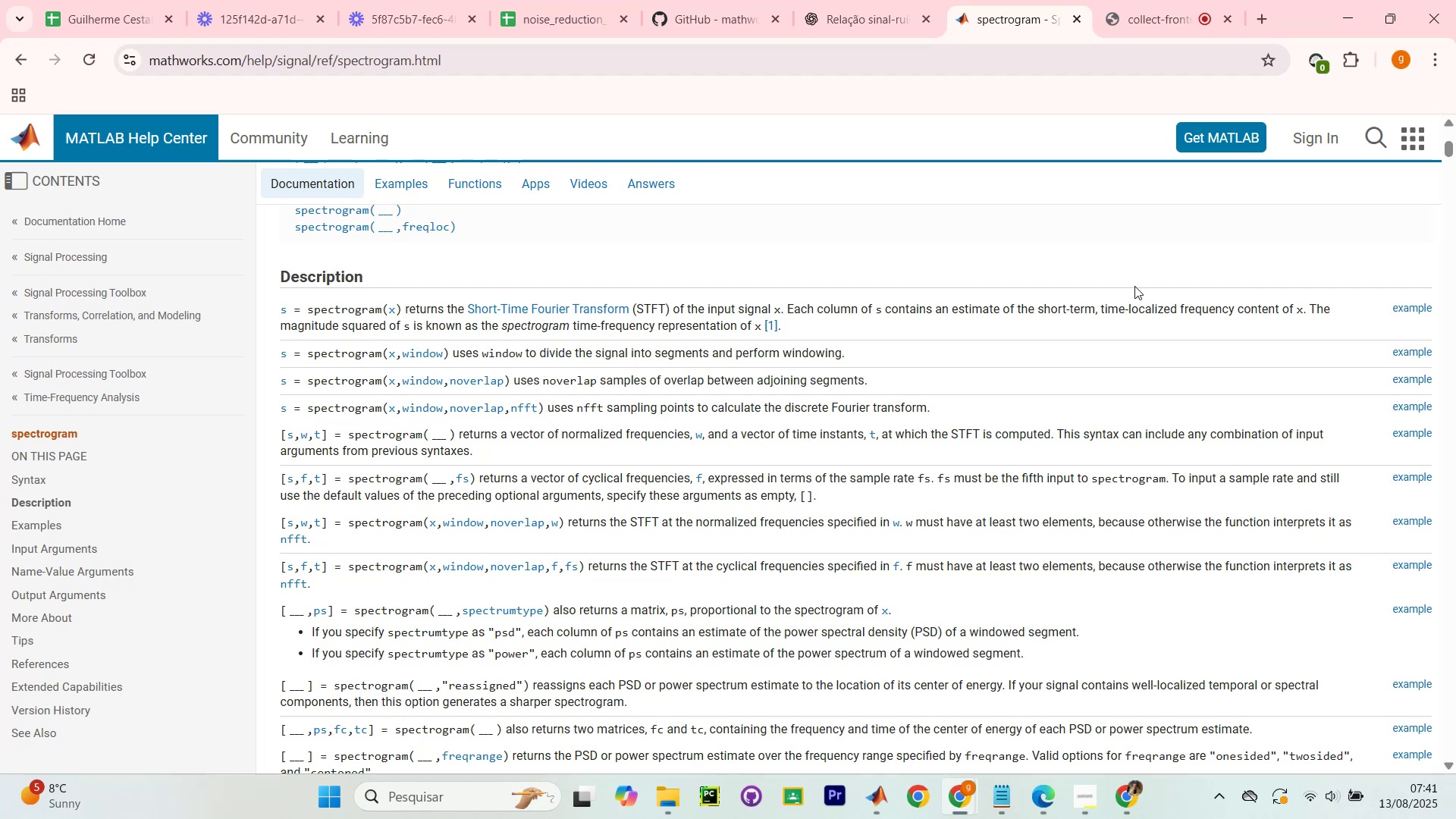 
wait(9.84)
 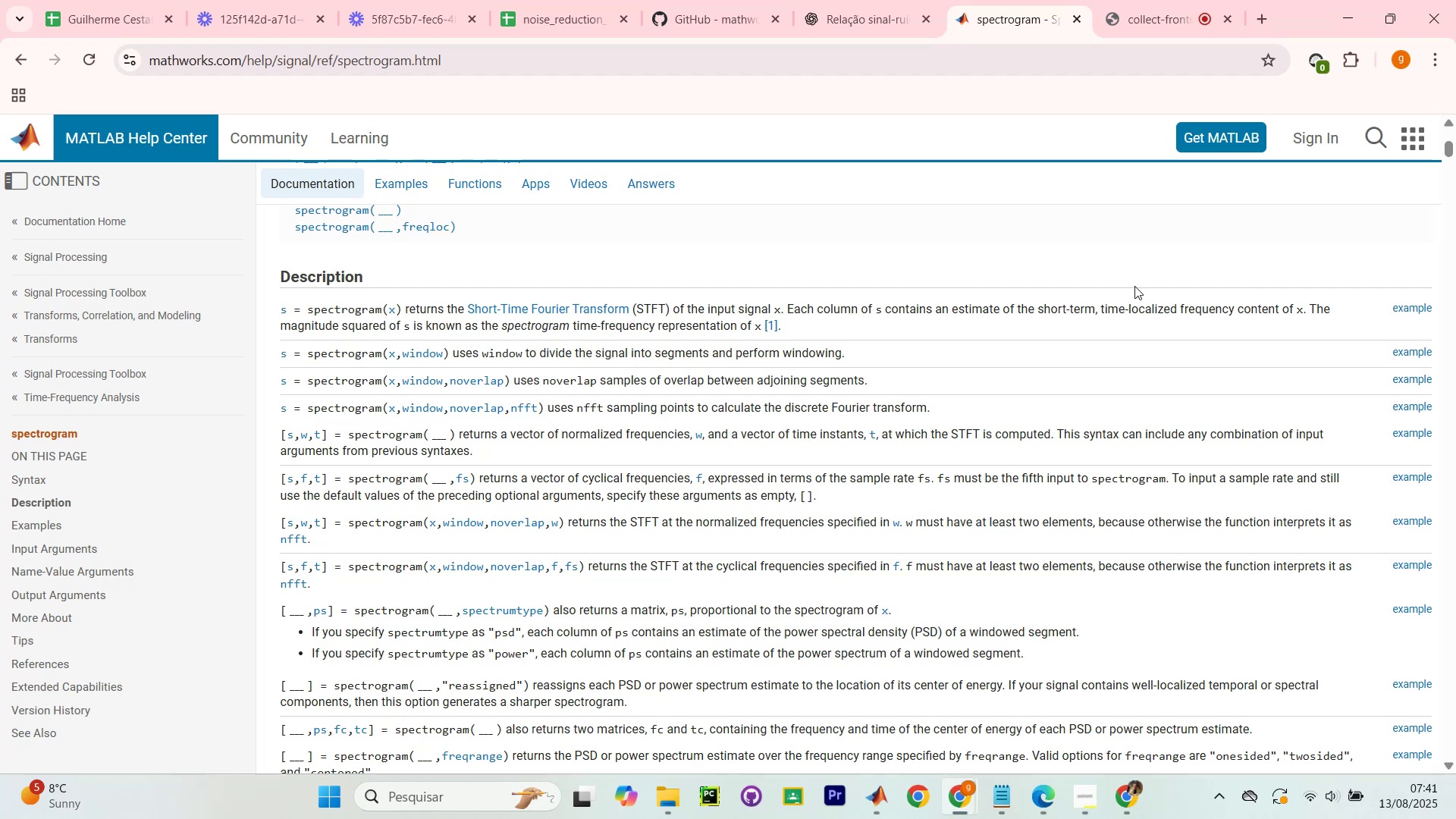 
scroll: coordinate [1100, 298], scroll_direction: down, amount: 3.0
 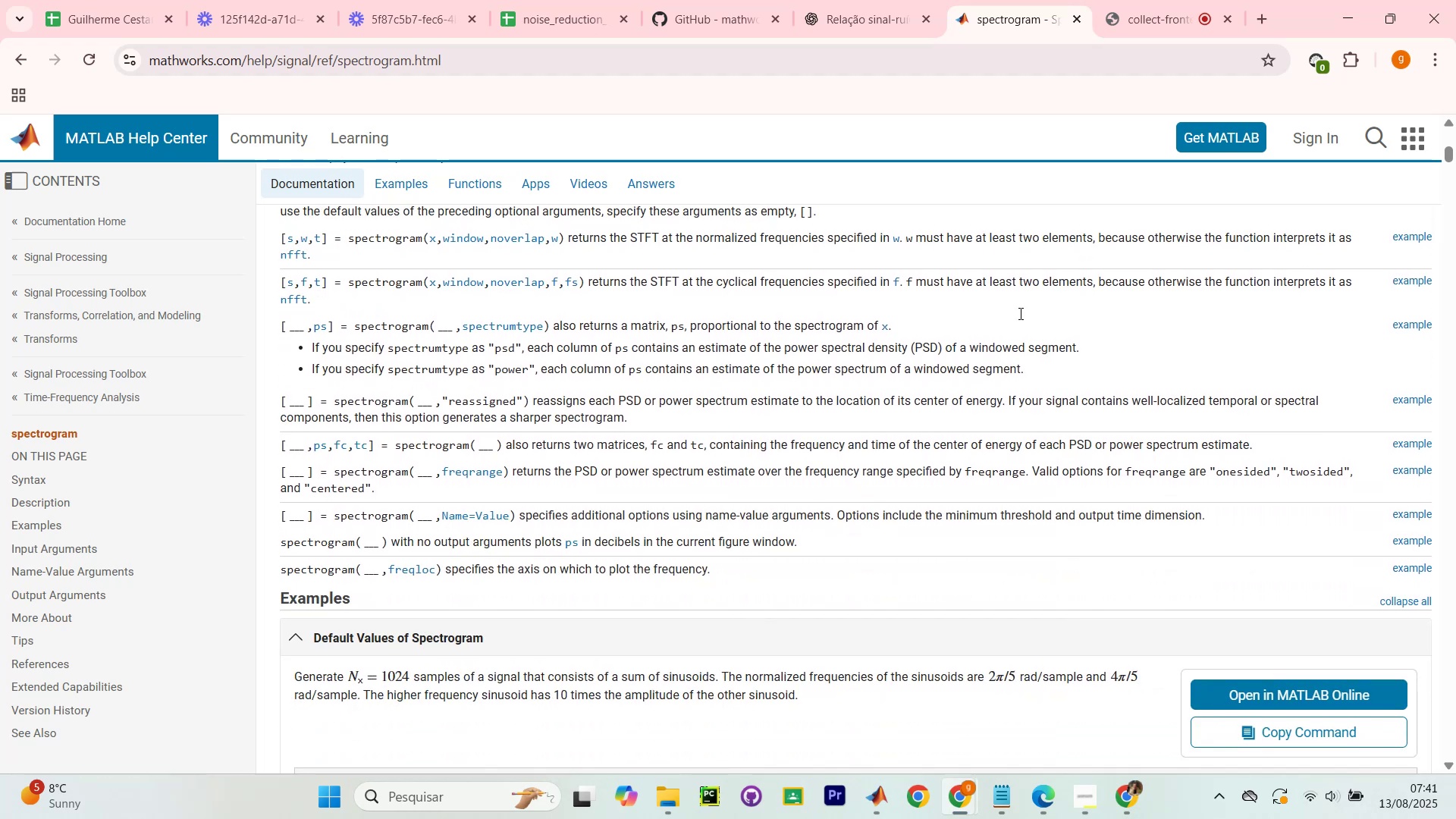 
scroll: coordinate [944, 280], scroll_direction: up, amount: 3.0
 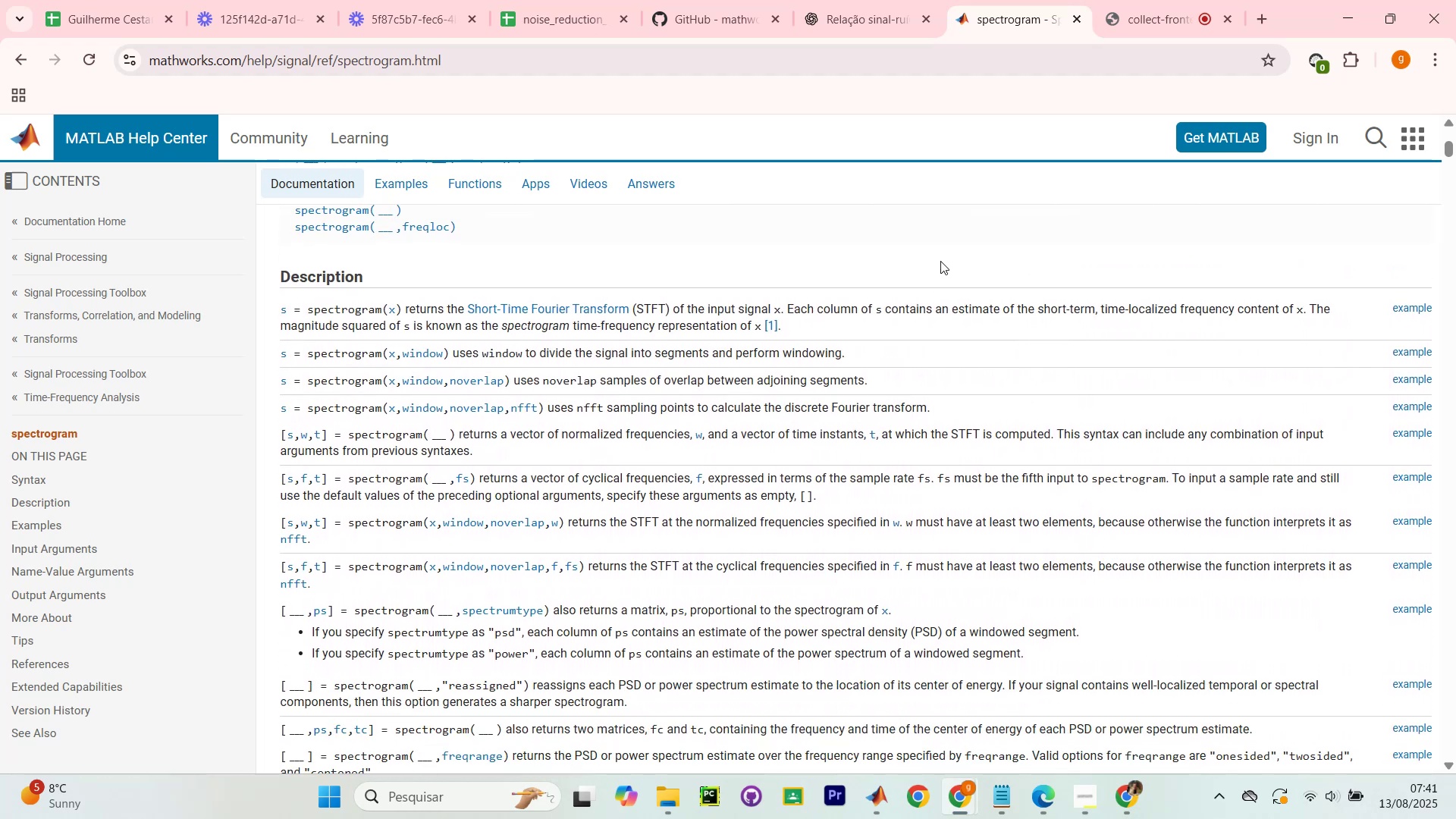 
scroll: coordinate [944, 256], scroll_direction: down, amount: 1.0
 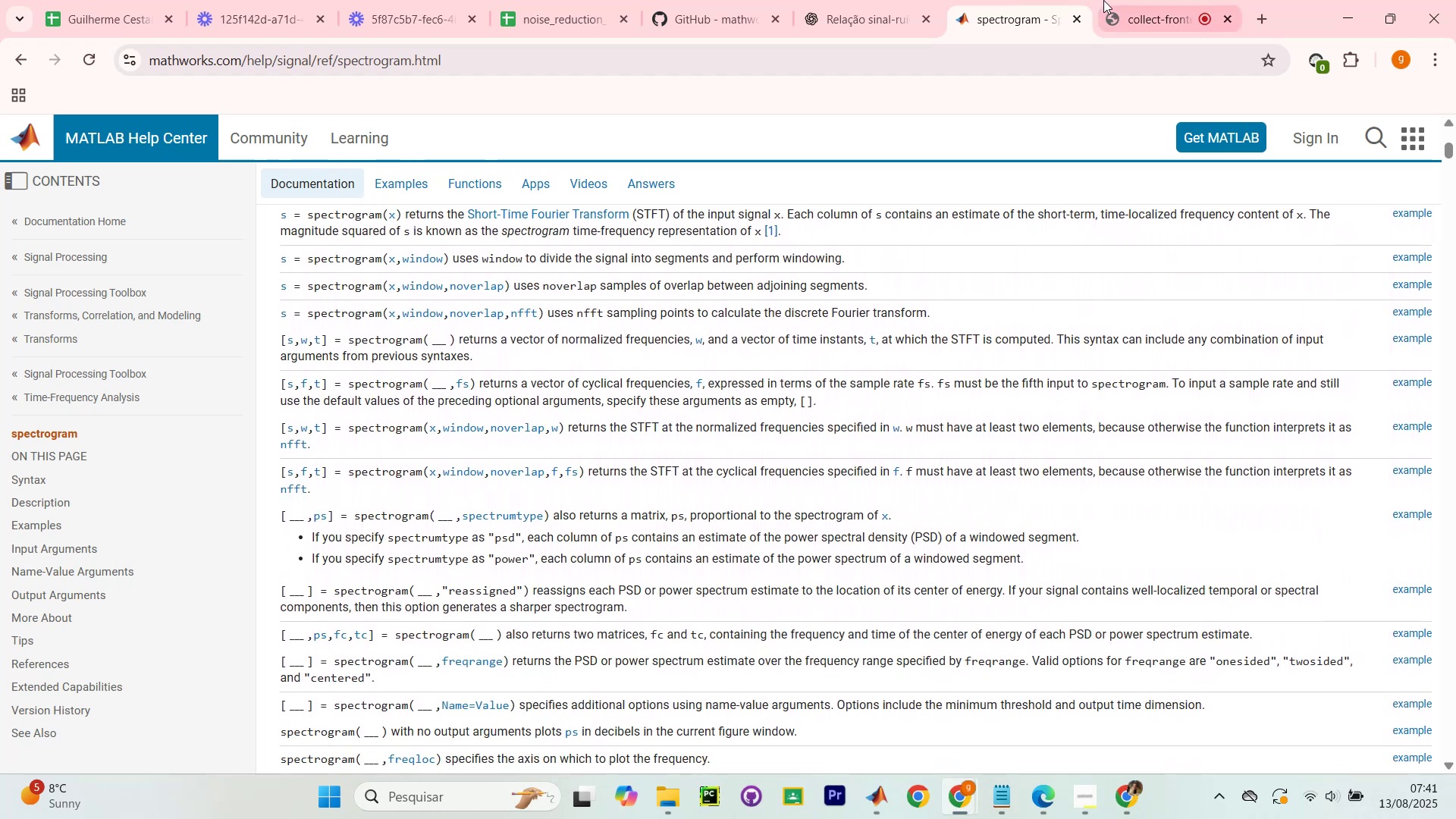 
left_click([1115, 0])
 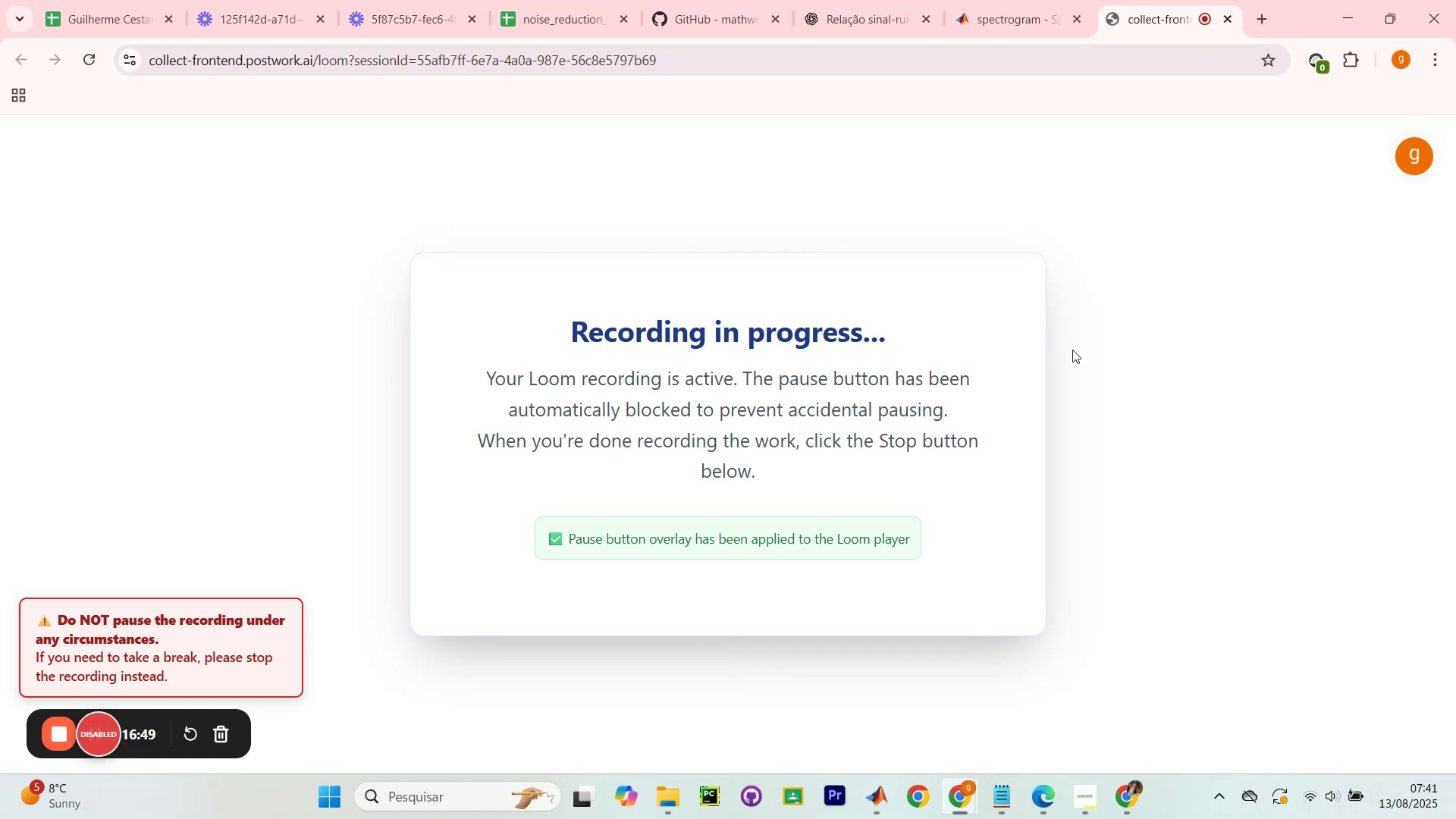 
scroll: coordinate [1046, 352], scroll_direction: down, amount: 1.0
 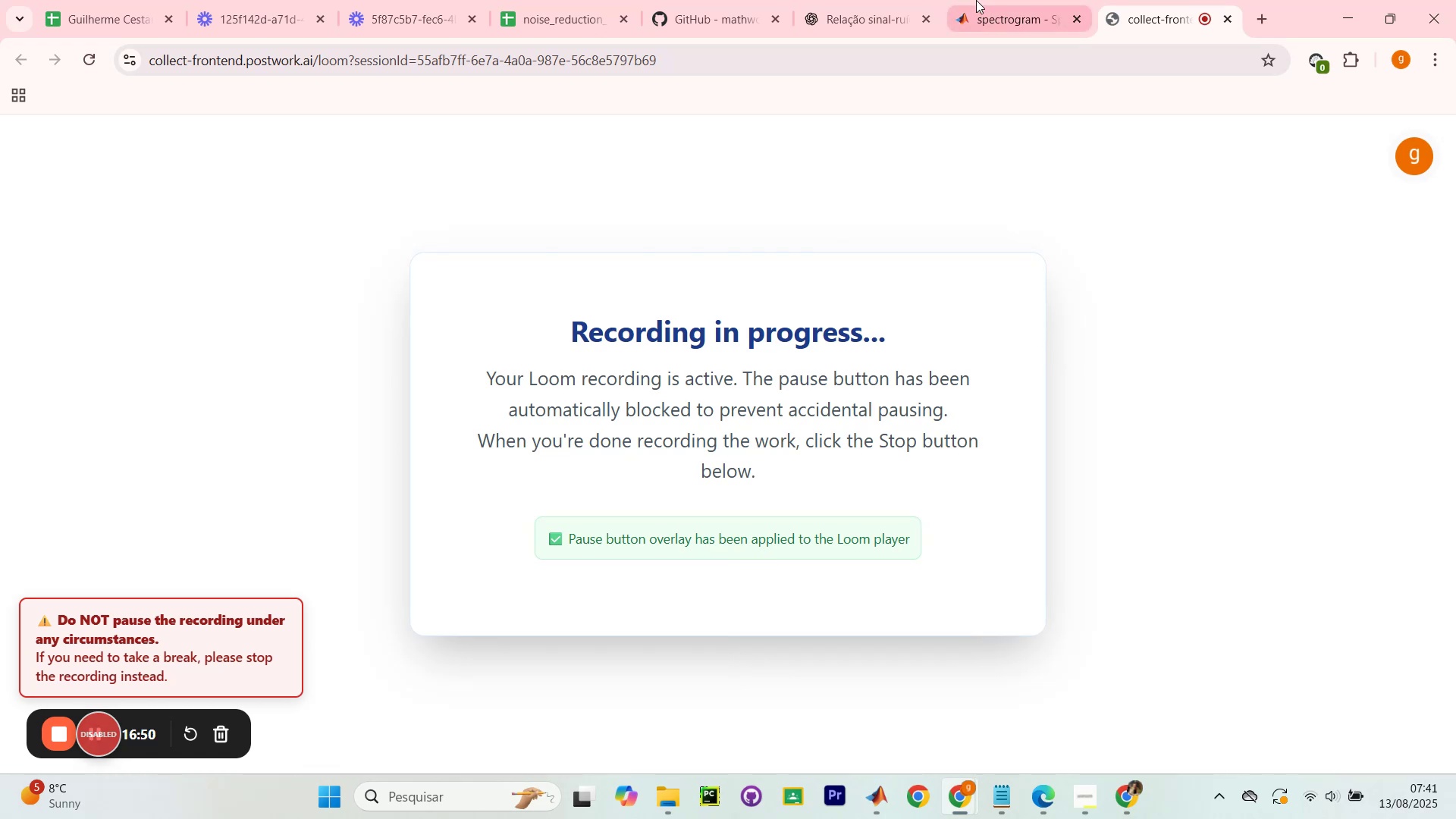 
left_click([986, 0])
 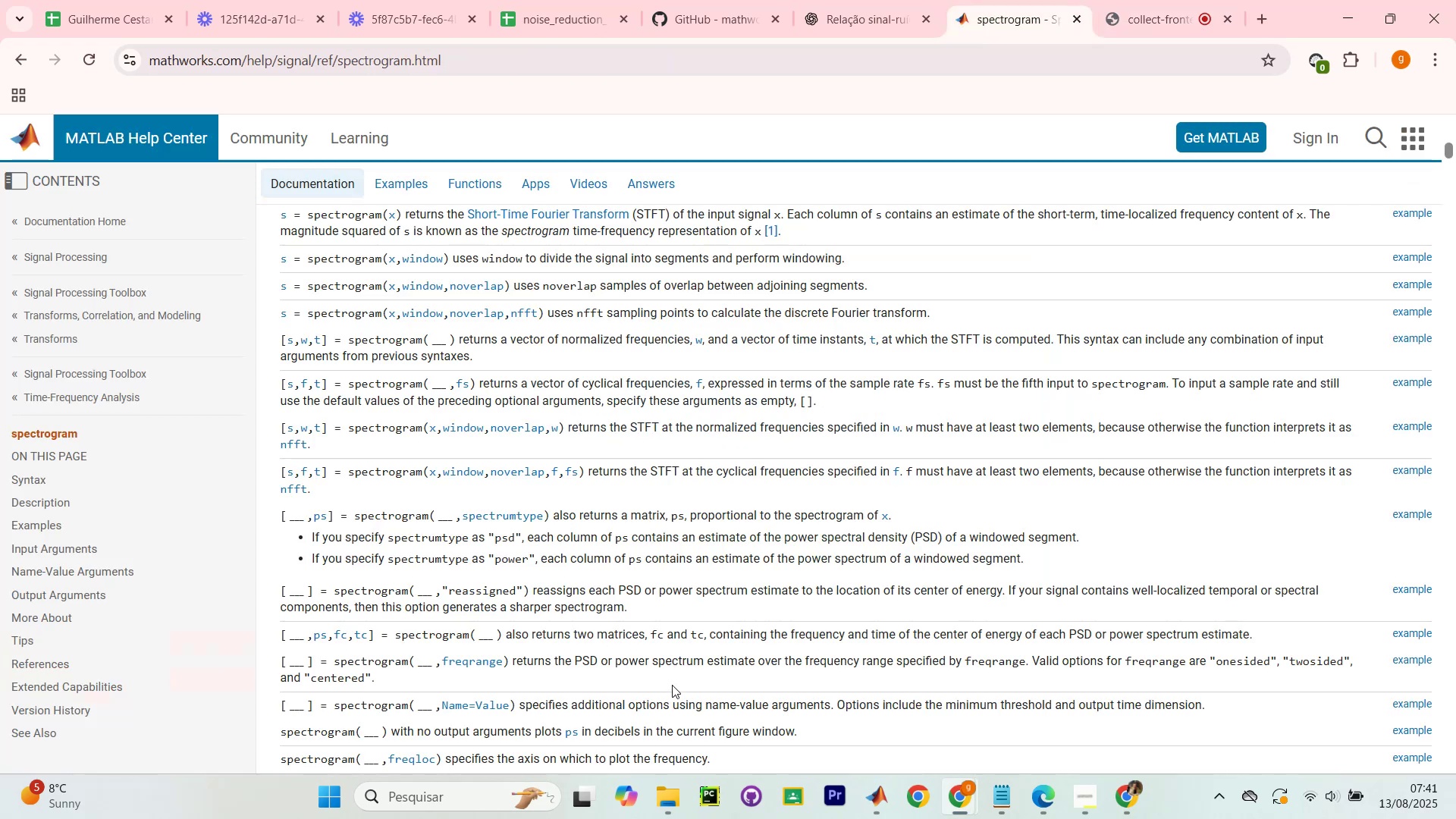 
scroll: coordinate [808, 265], scroll_direction: none, amount: 0.0
 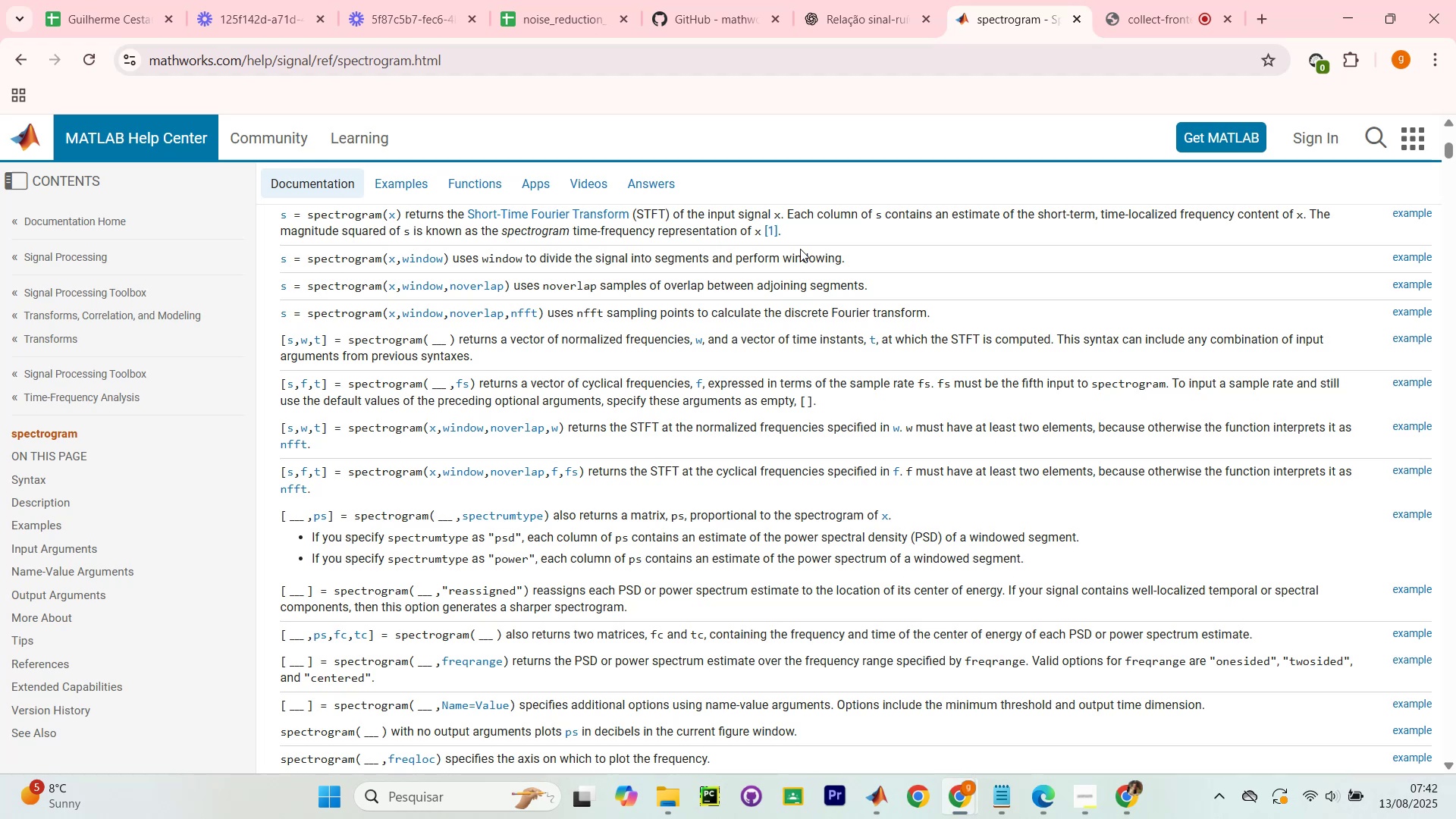 
wait(99.76)
 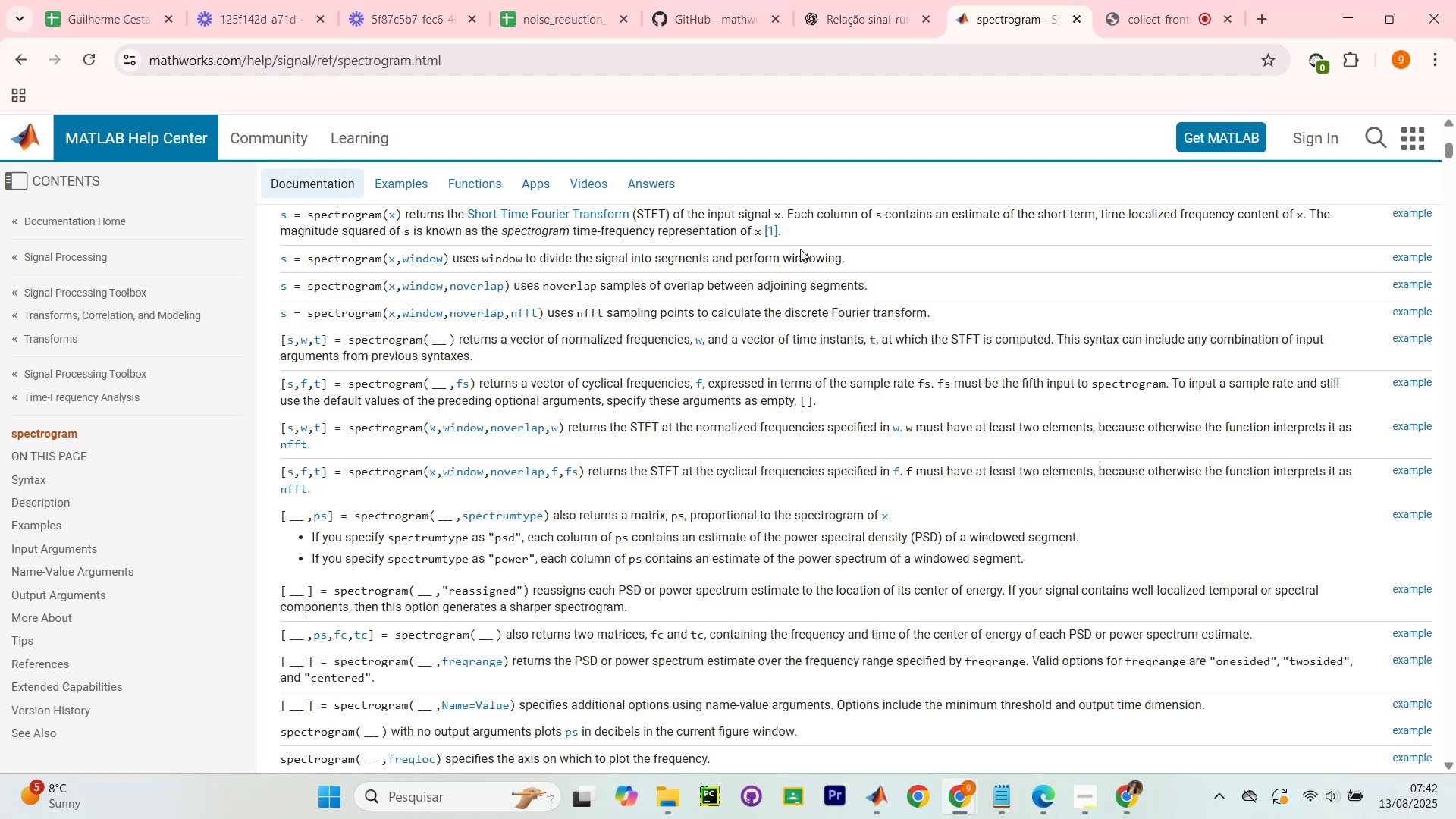 
scroll: coordinate [711, 457], scroll_direction: down, amount: 8.0
 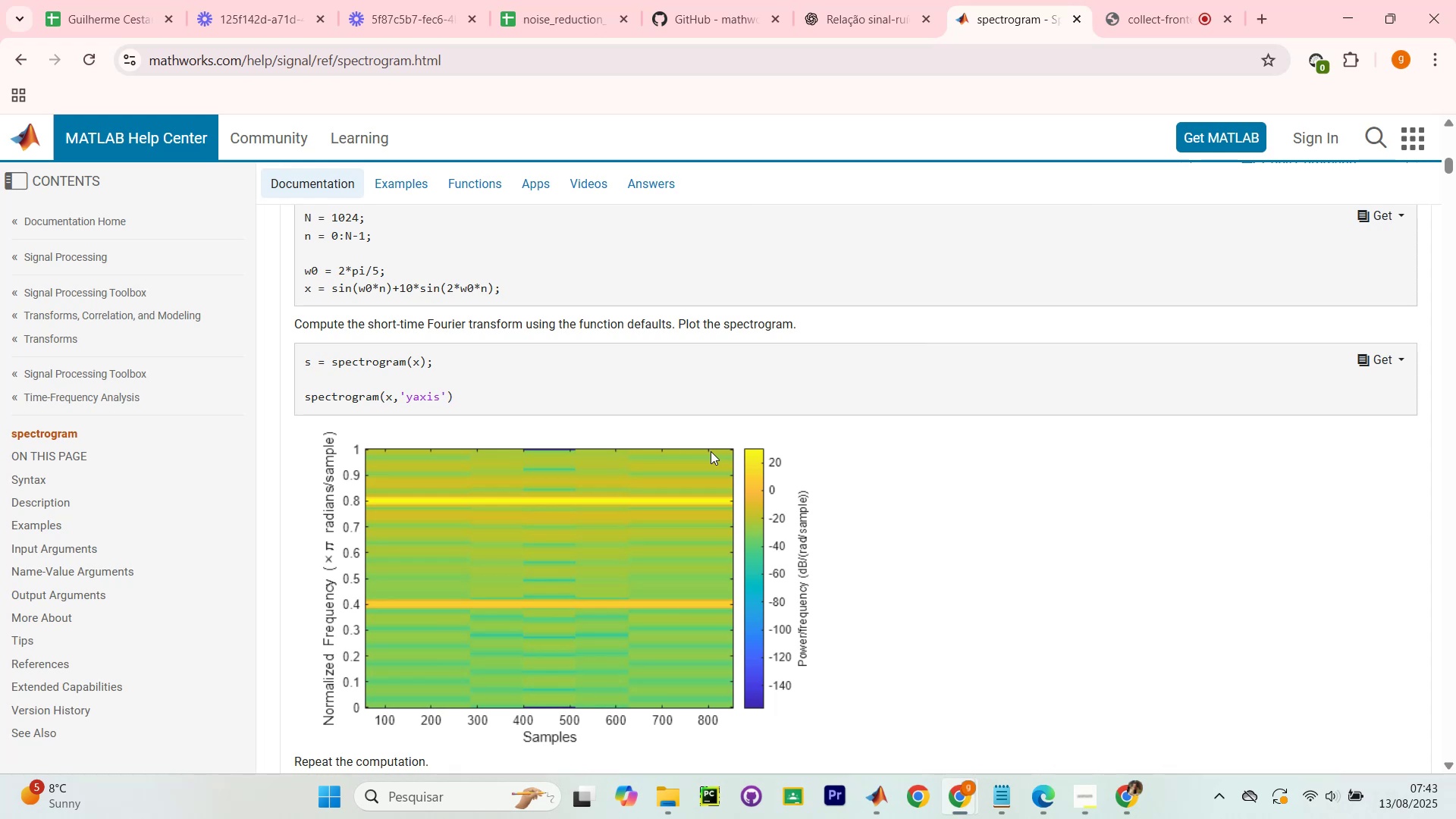 
wait(5.35)
 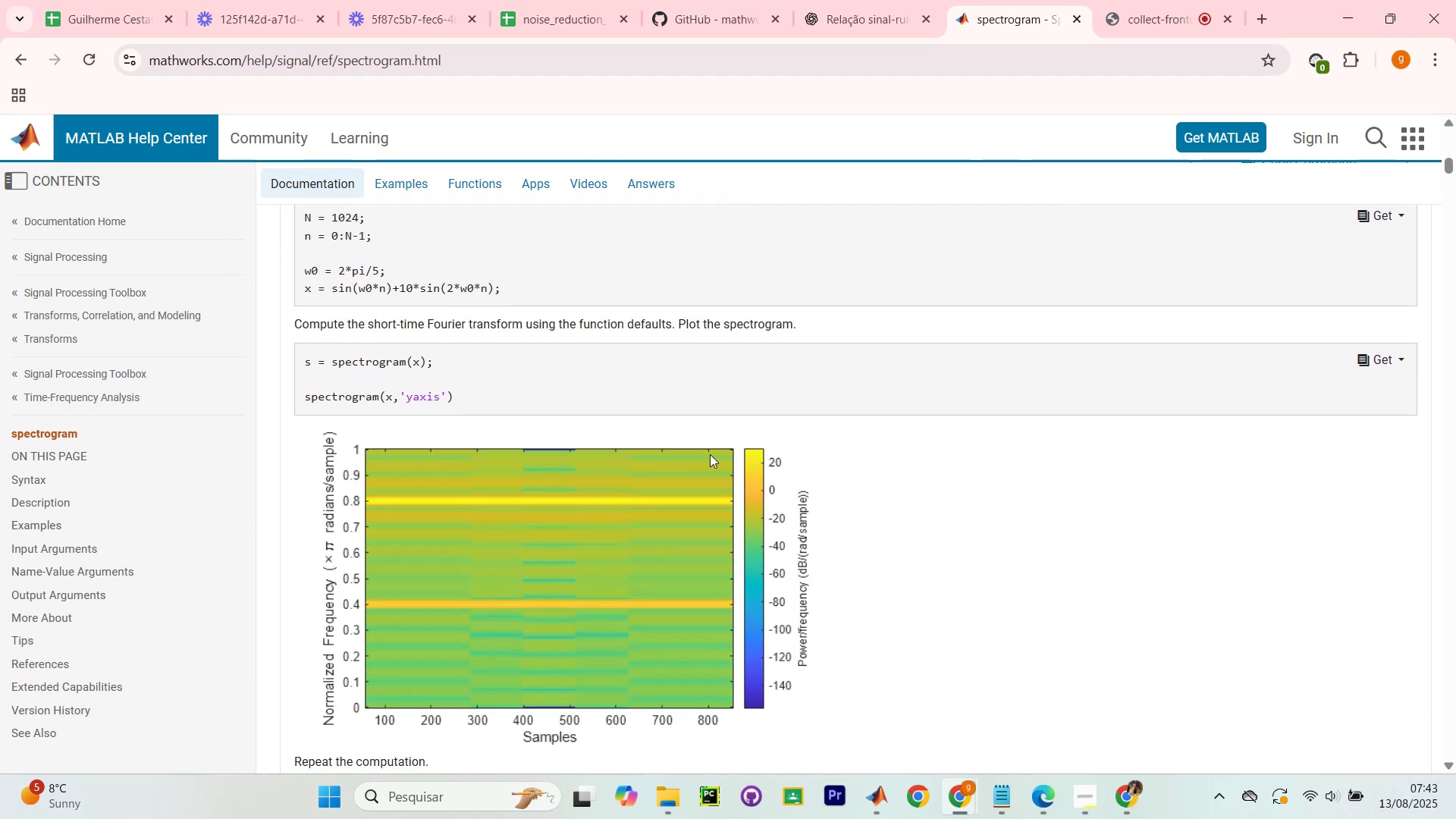 
scroll: coordinate [708, 446], scroll_direction: down, amount: 3.0
 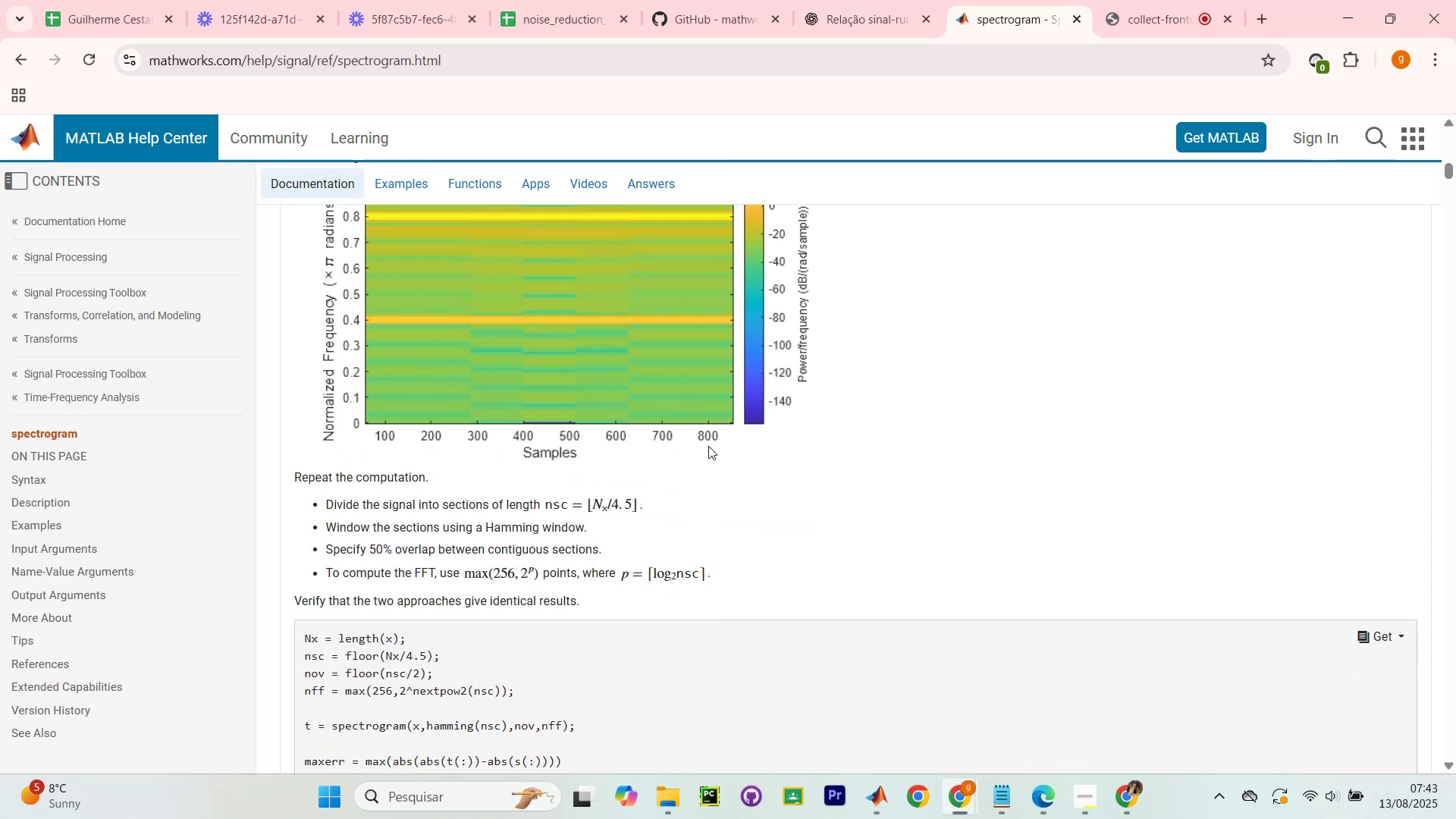 
scroll: coordinate [708, 446], scroll_direction: up, amount: 1.0
 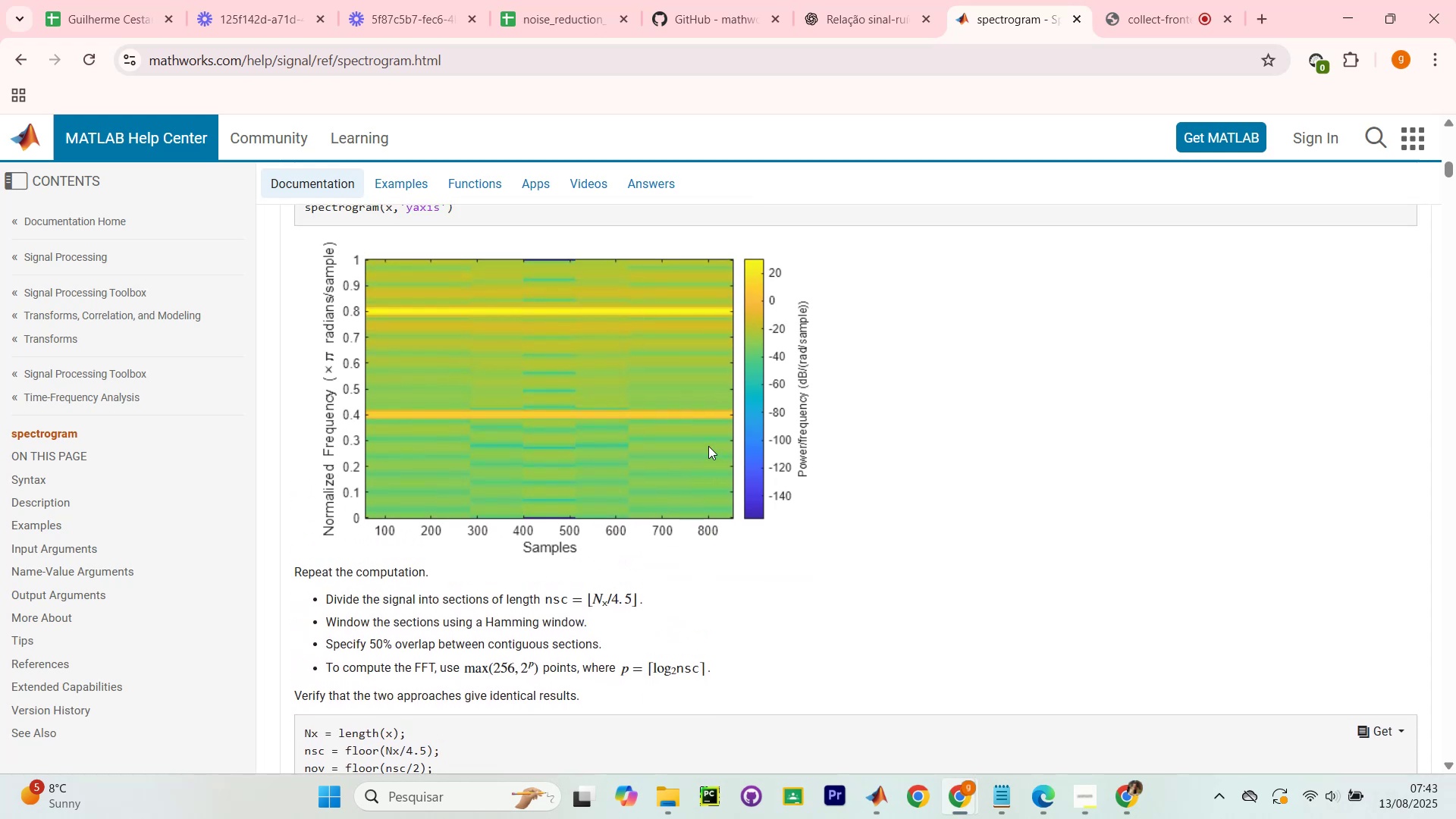 
scroll: coordinate [715, 463], scroll_direction: down, amount: 25.0
 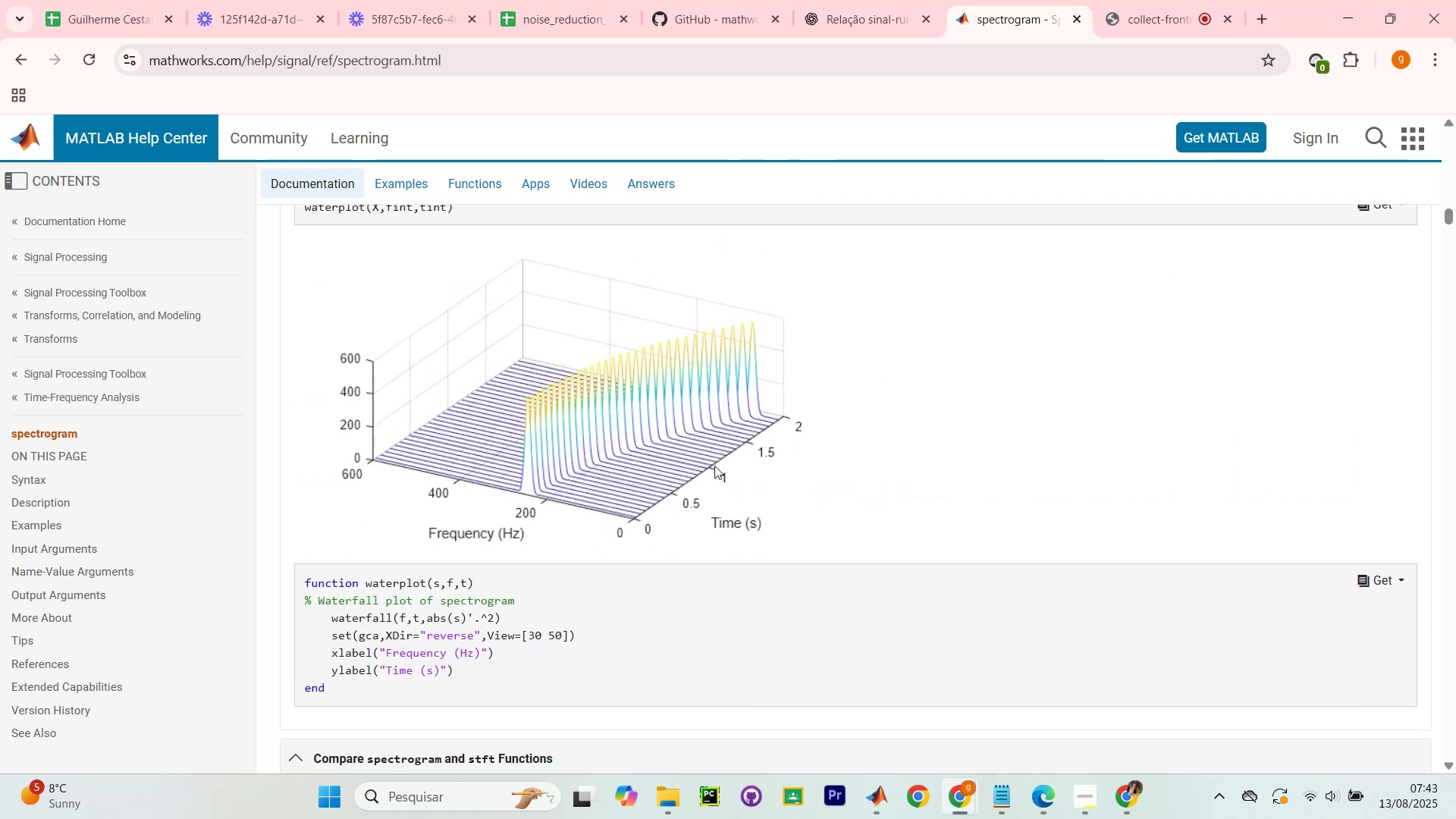 
scroll: coordinate [715, 468], scroll_direction: down, amount: 12.0
 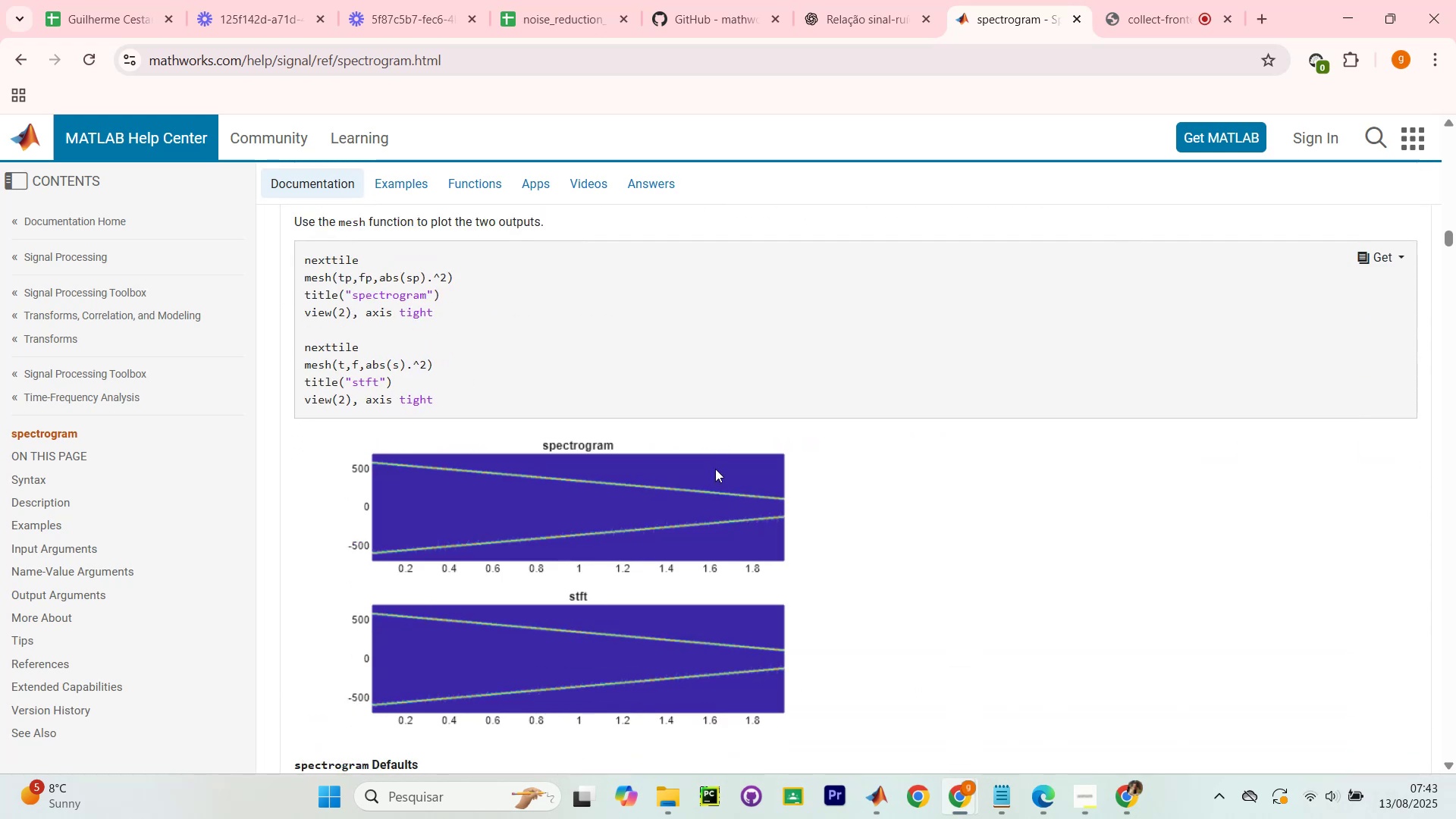 
scroll: coordinate [756, 513], scroll_direction: up, amount: 38.0
 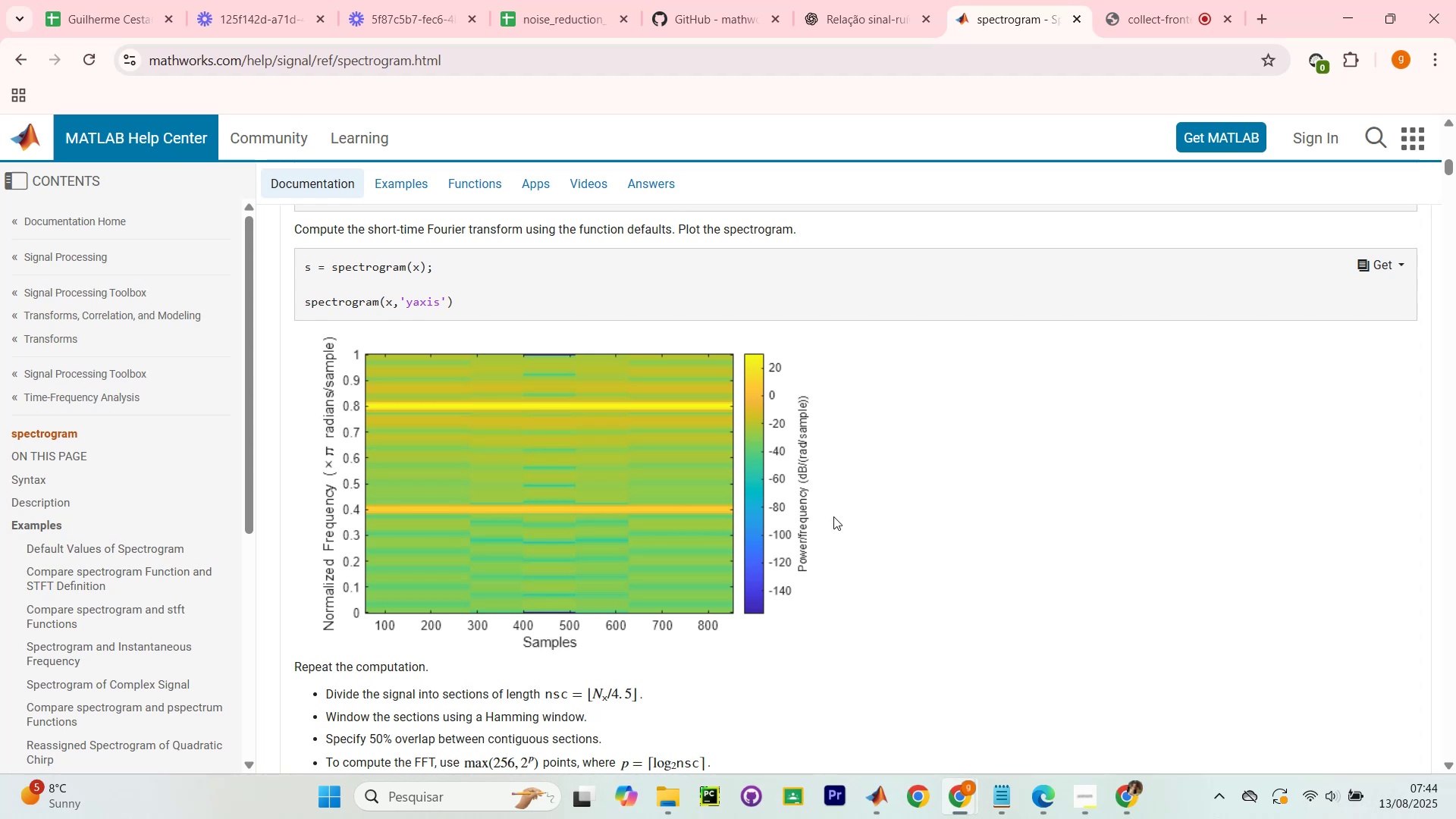 
wait(84.98)
 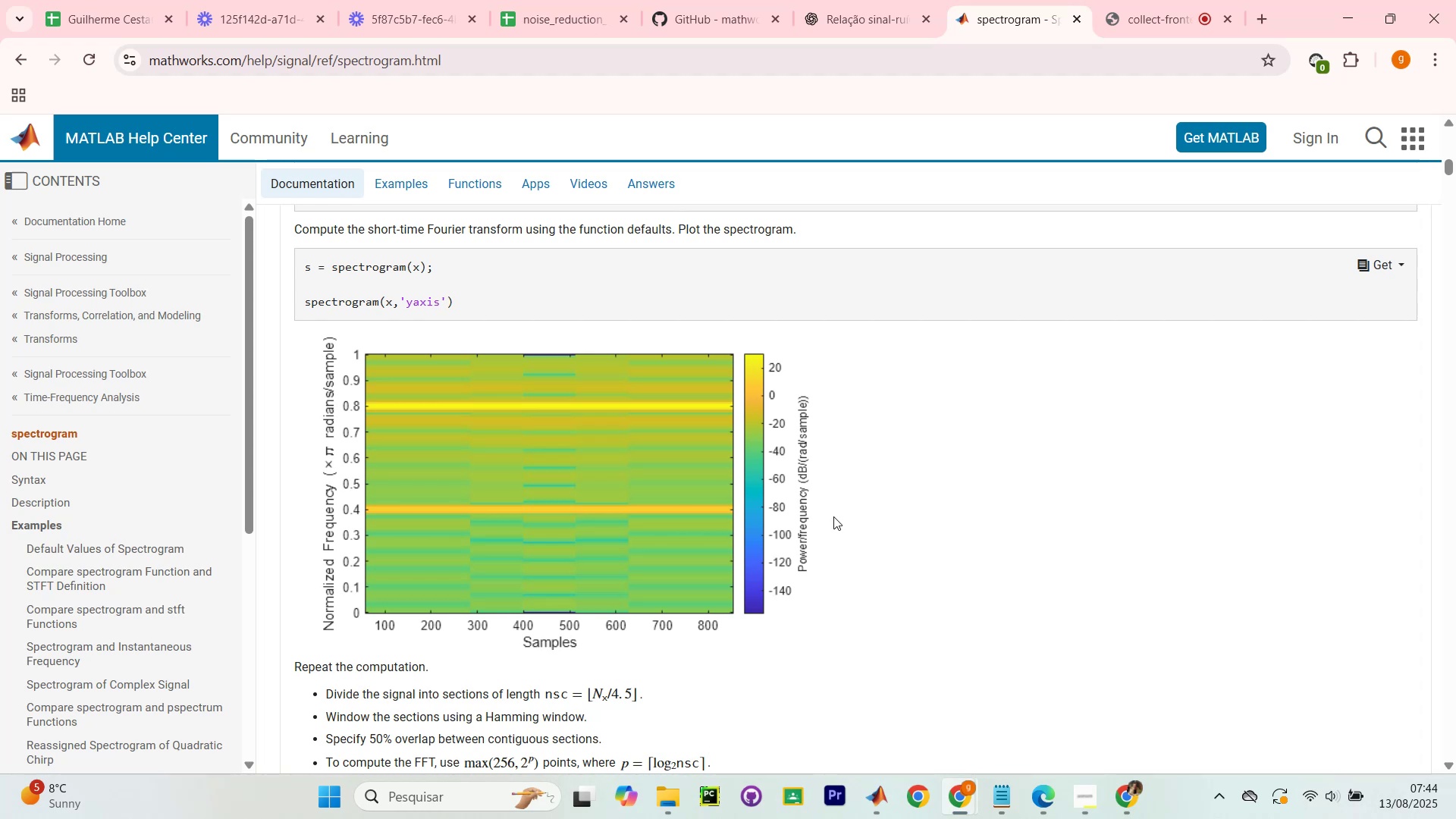 
scroll: coordinate [632, 632], scroll_direction: down, amount: 7.0
 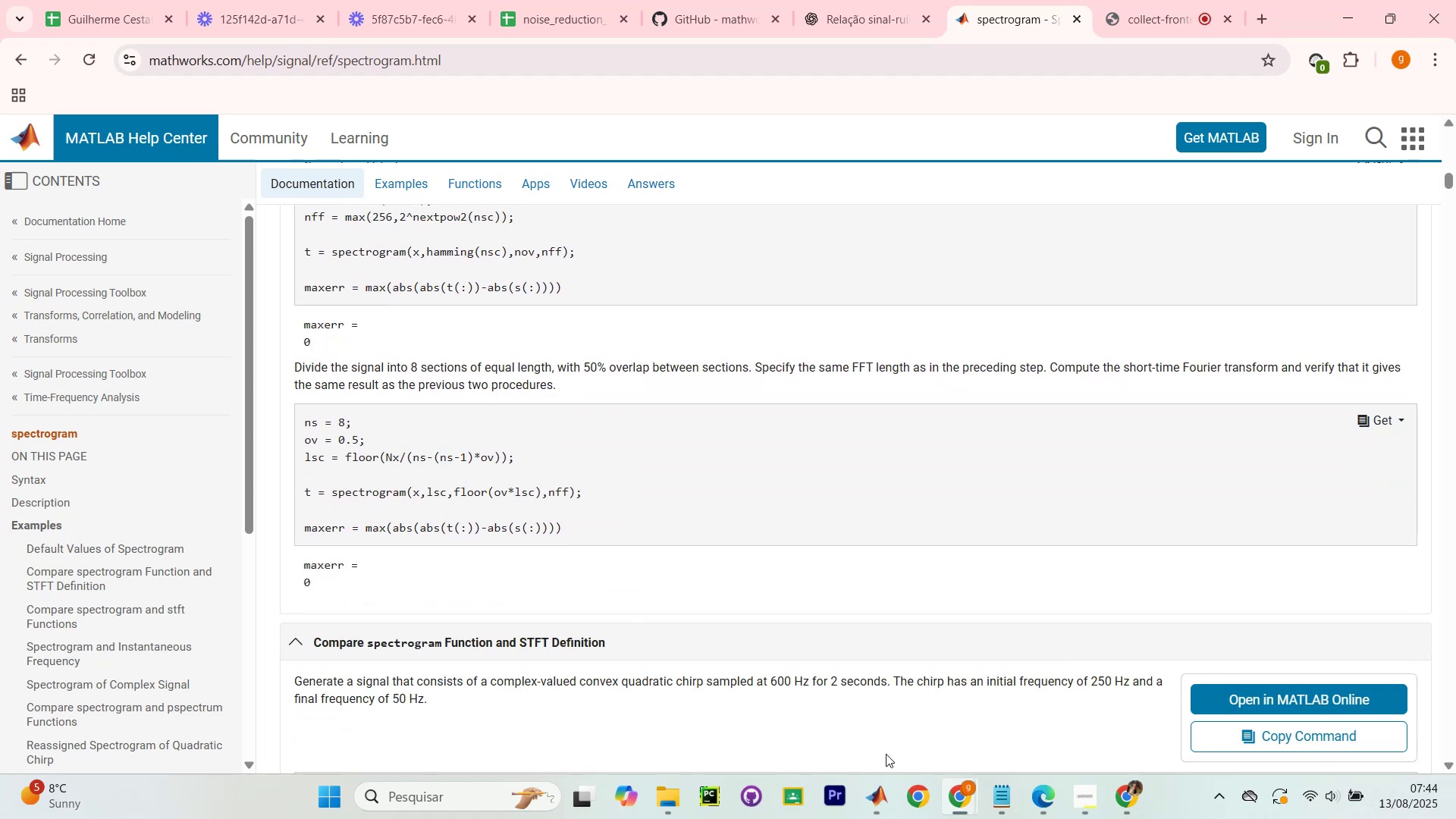 
left_click([877, 811])
 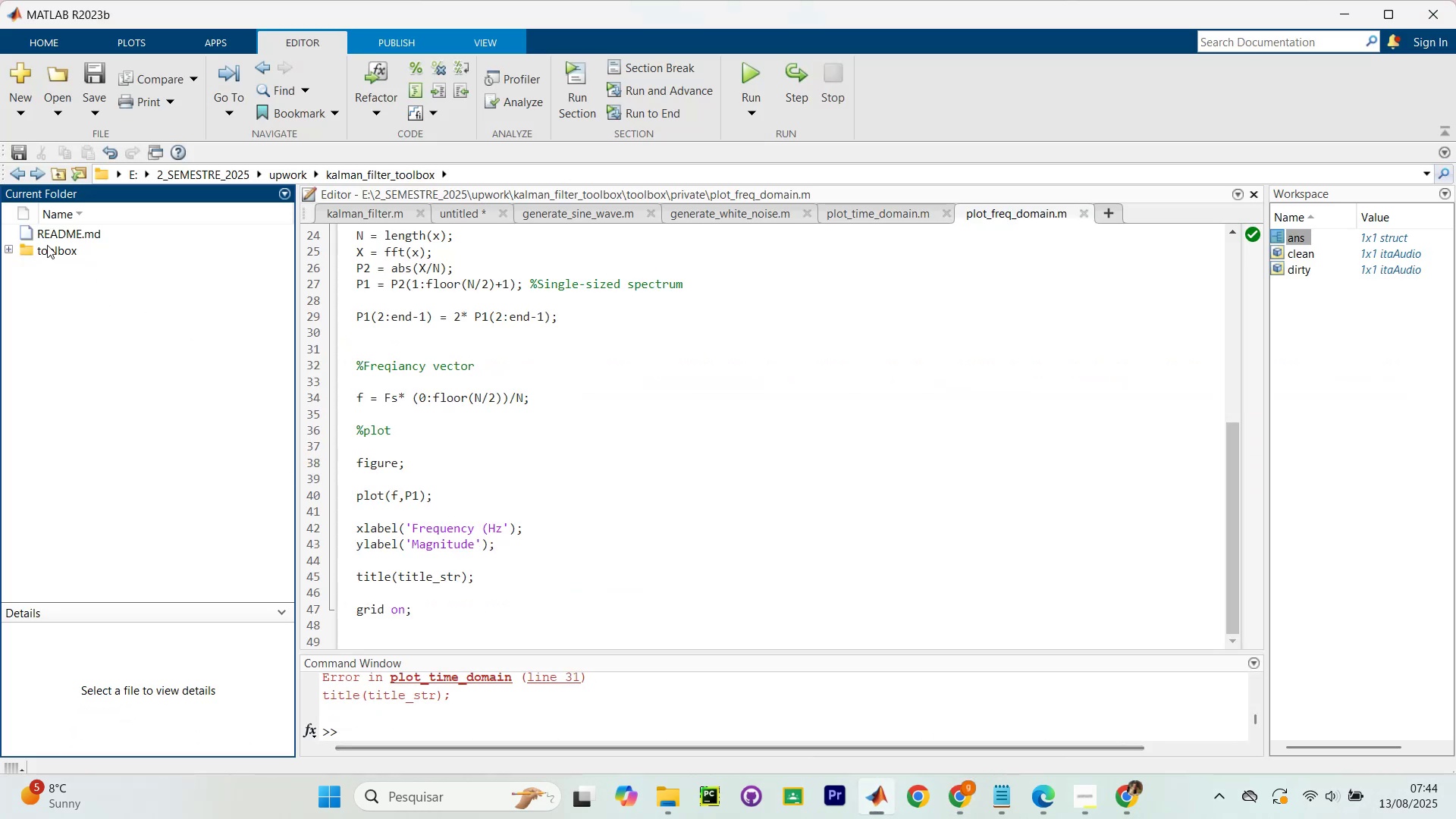 
left_click([8, 250])
 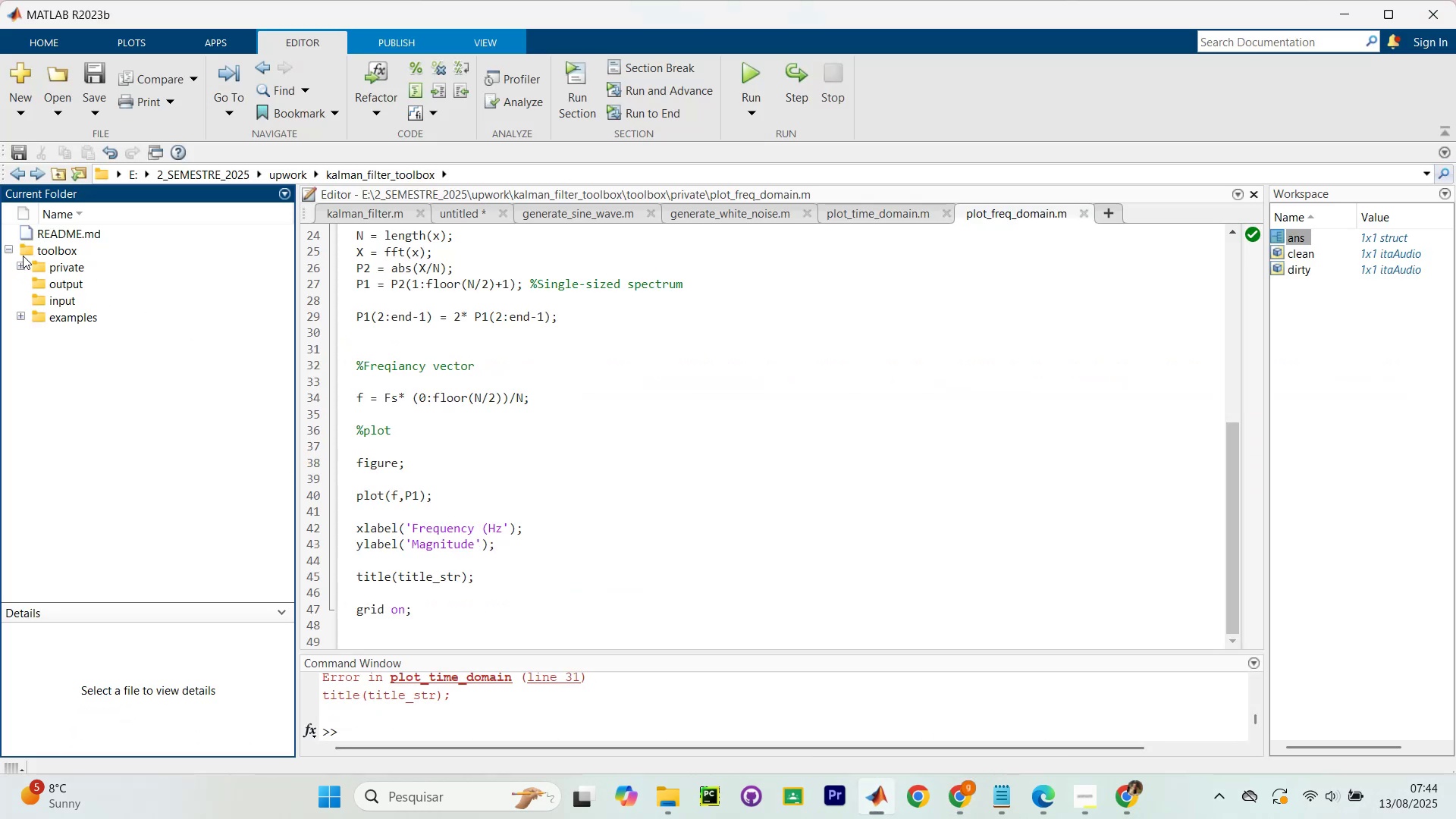 
left_click([19, 265])
 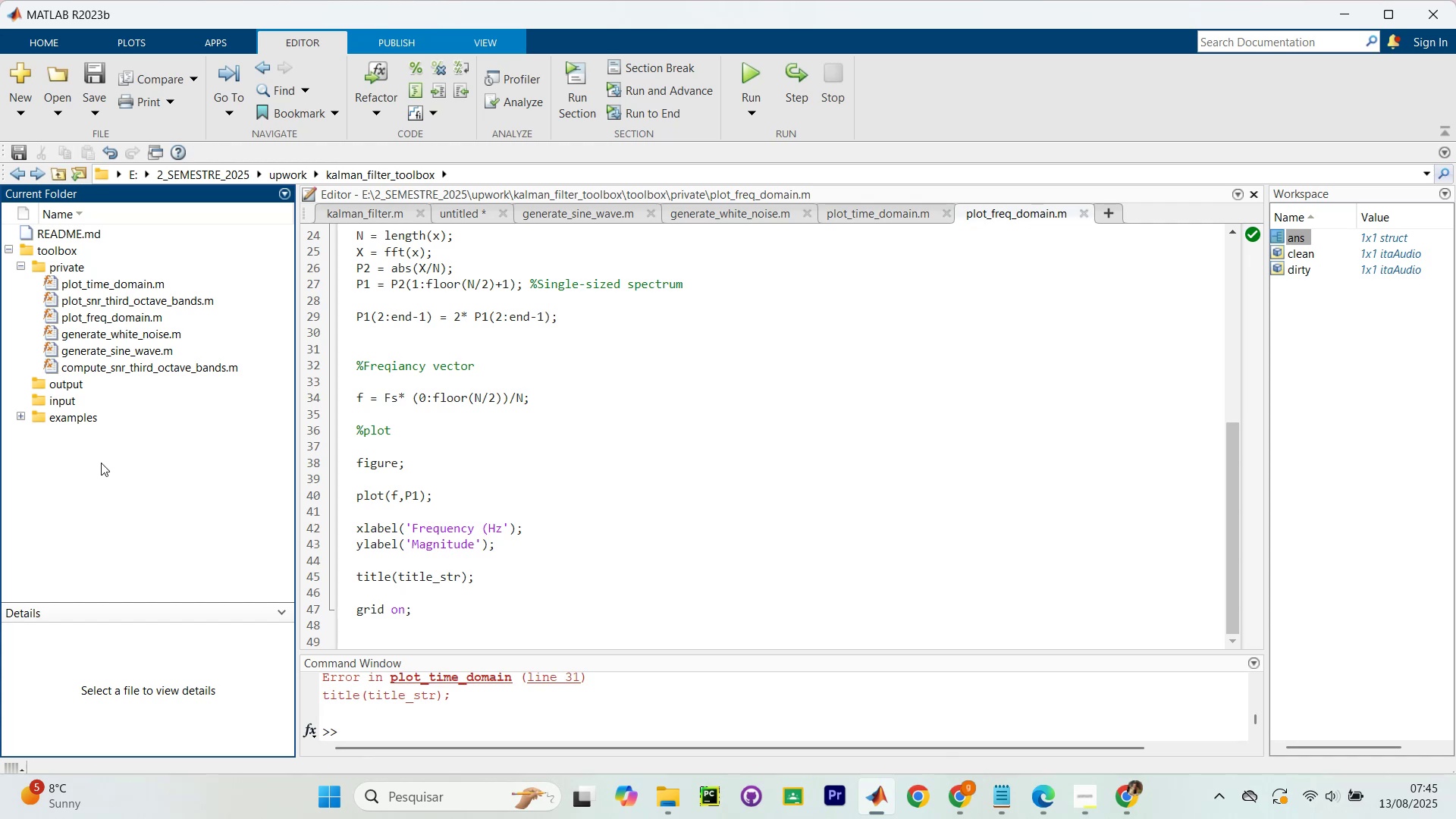 
wait(6.16)
 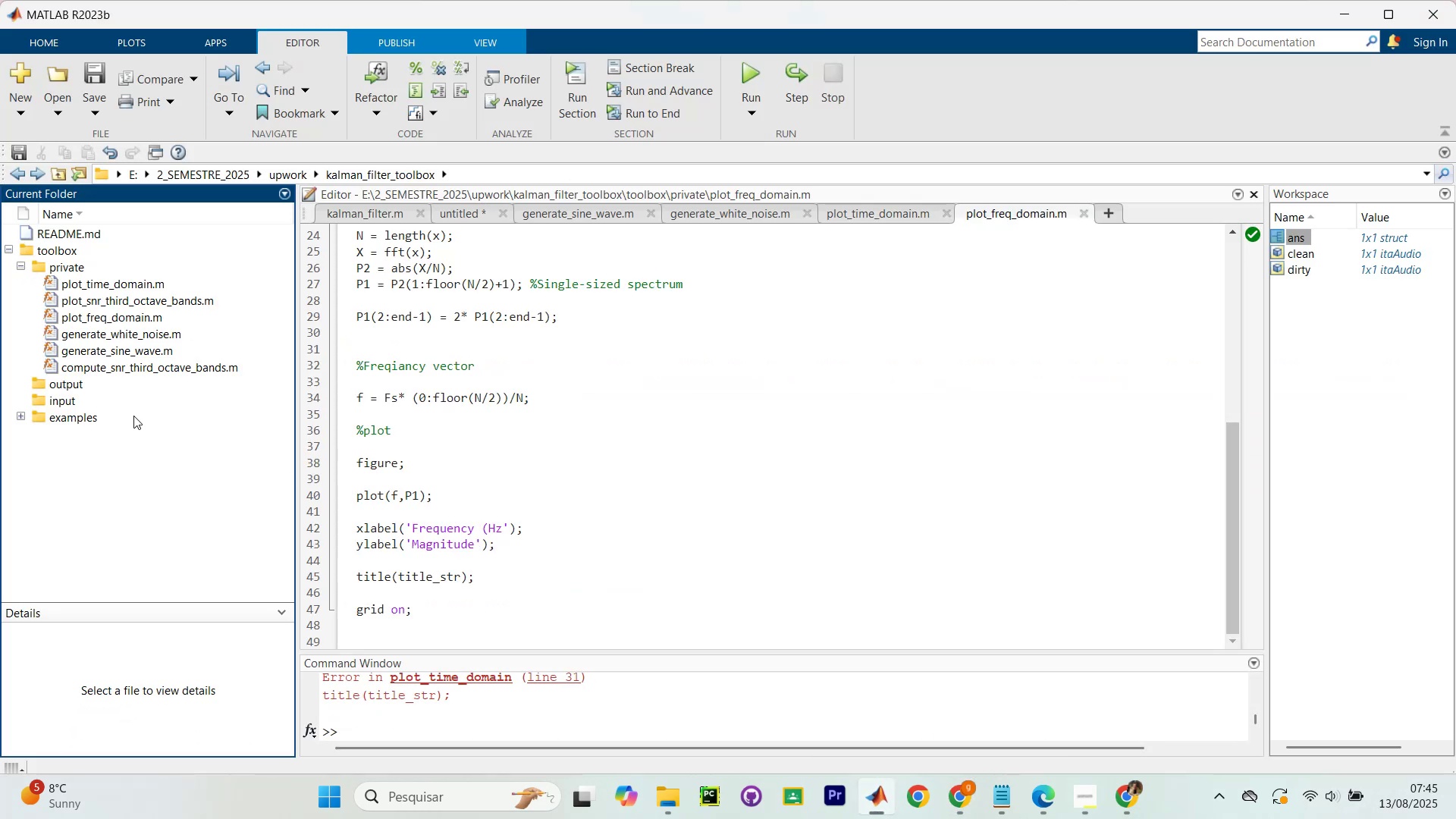 
right_click([76, 441])
 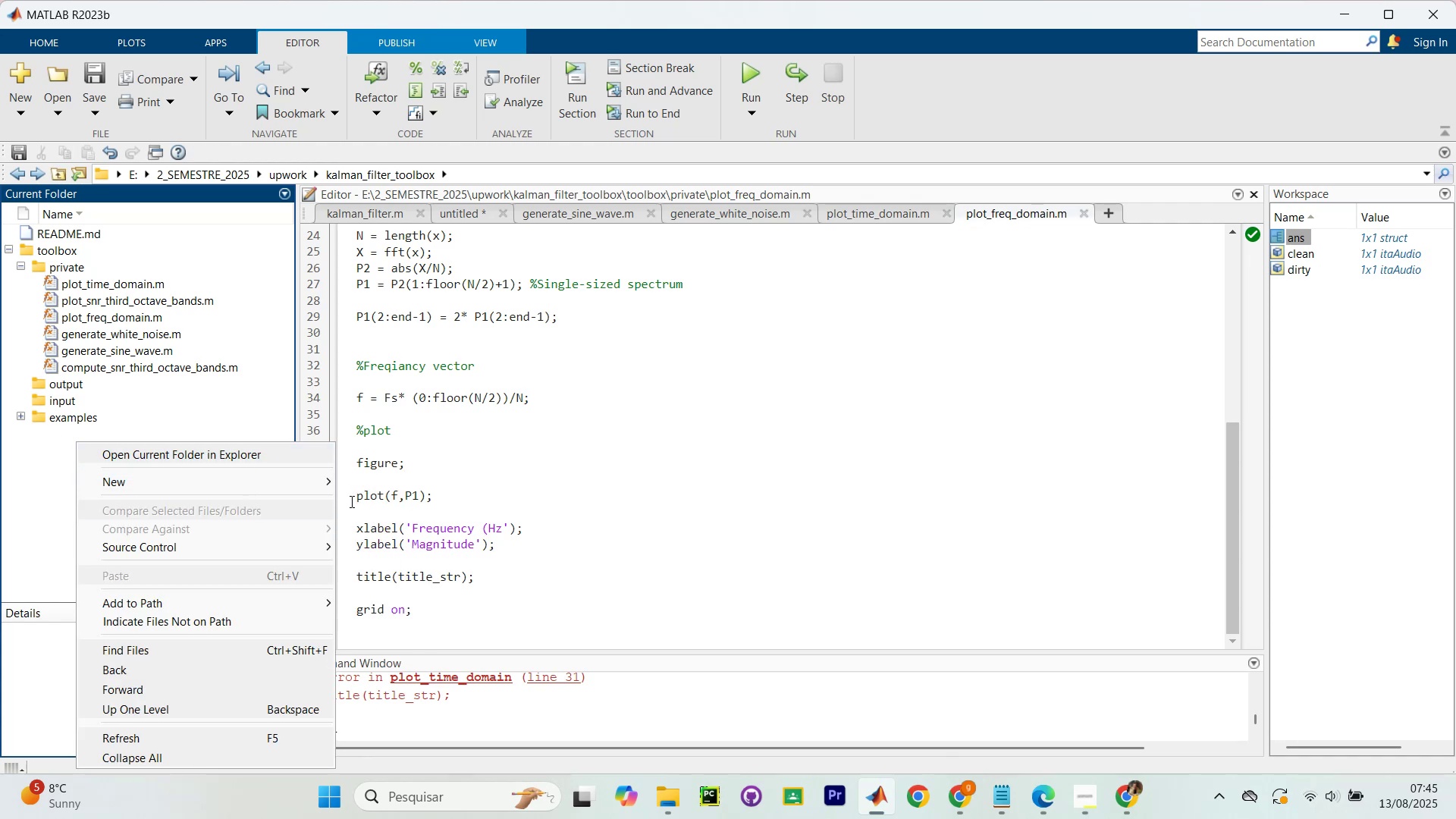 
left_click([365, 482])
 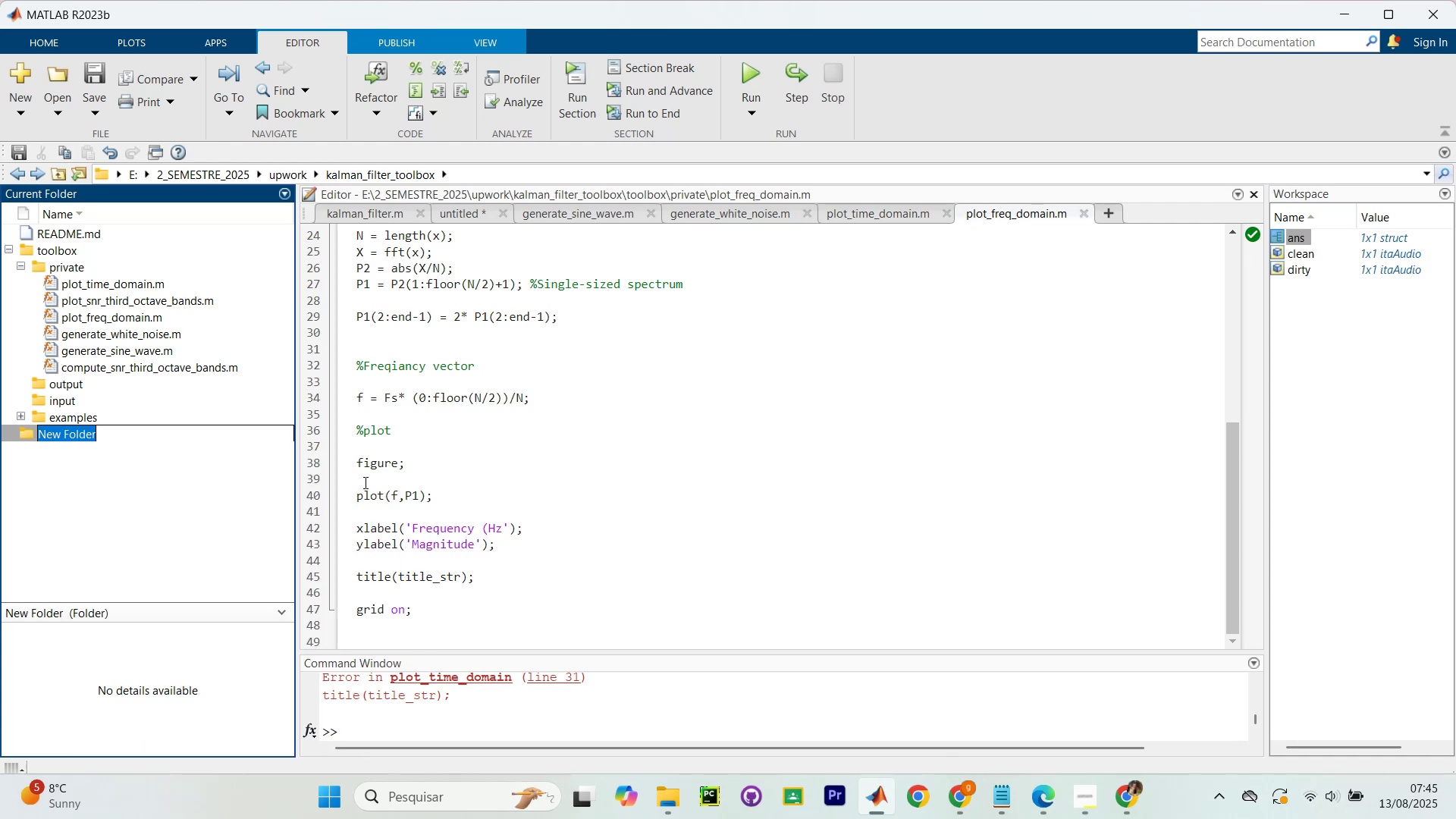 
type(data)
 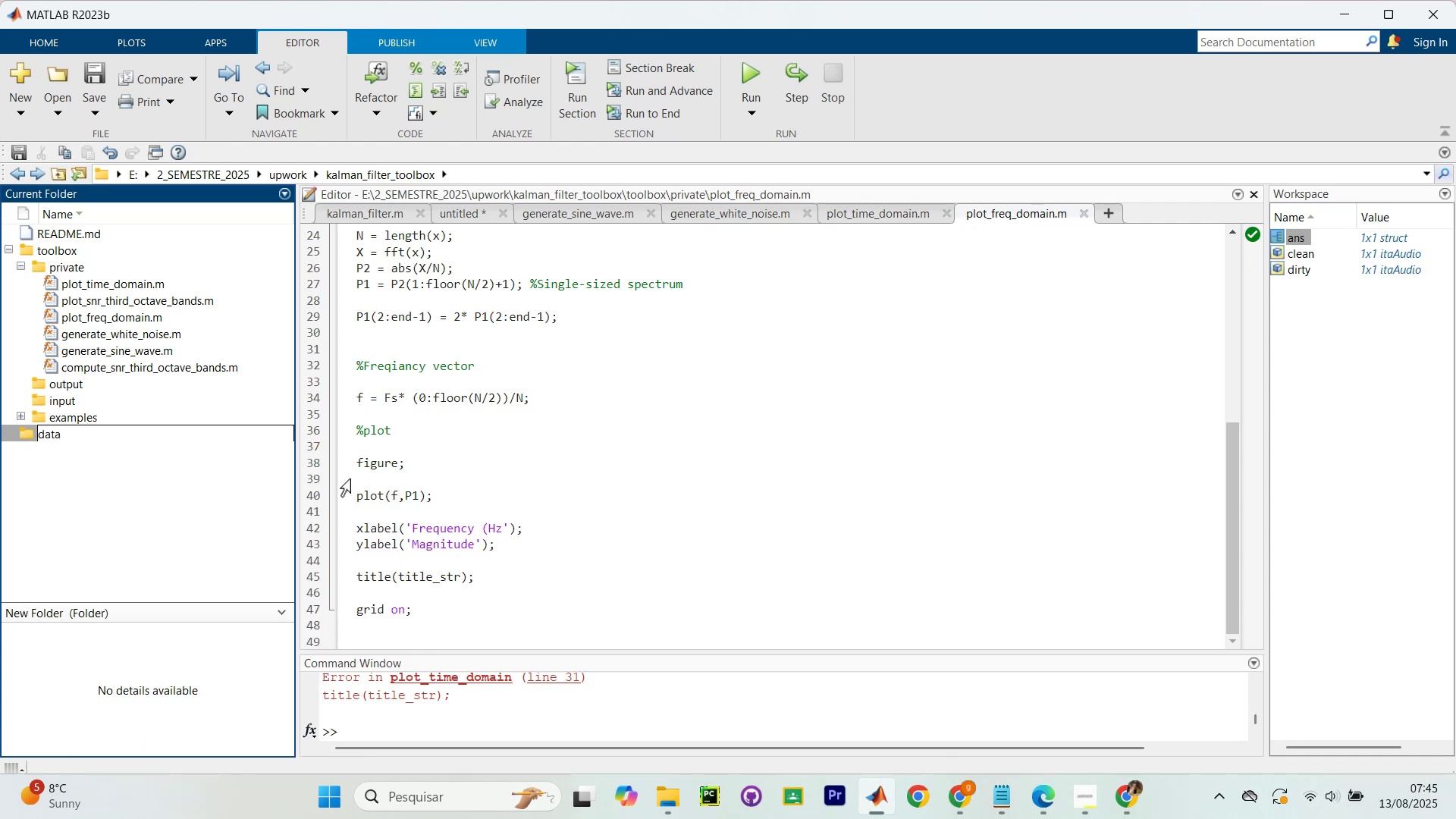 
key(Enter)
 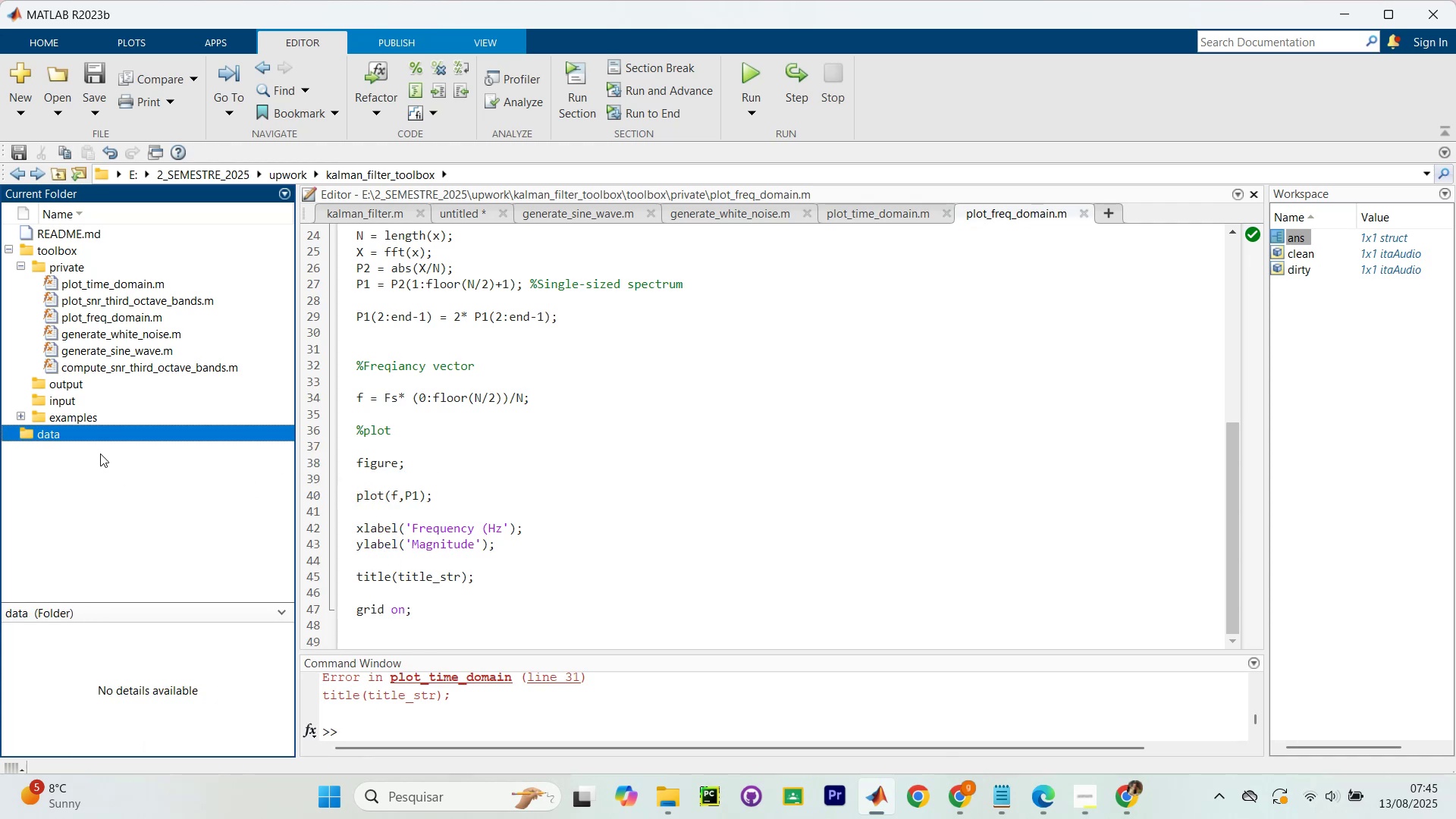 
left_click_drag(start_coordinate=[39, 434], to_coordinate=[48, 252])
 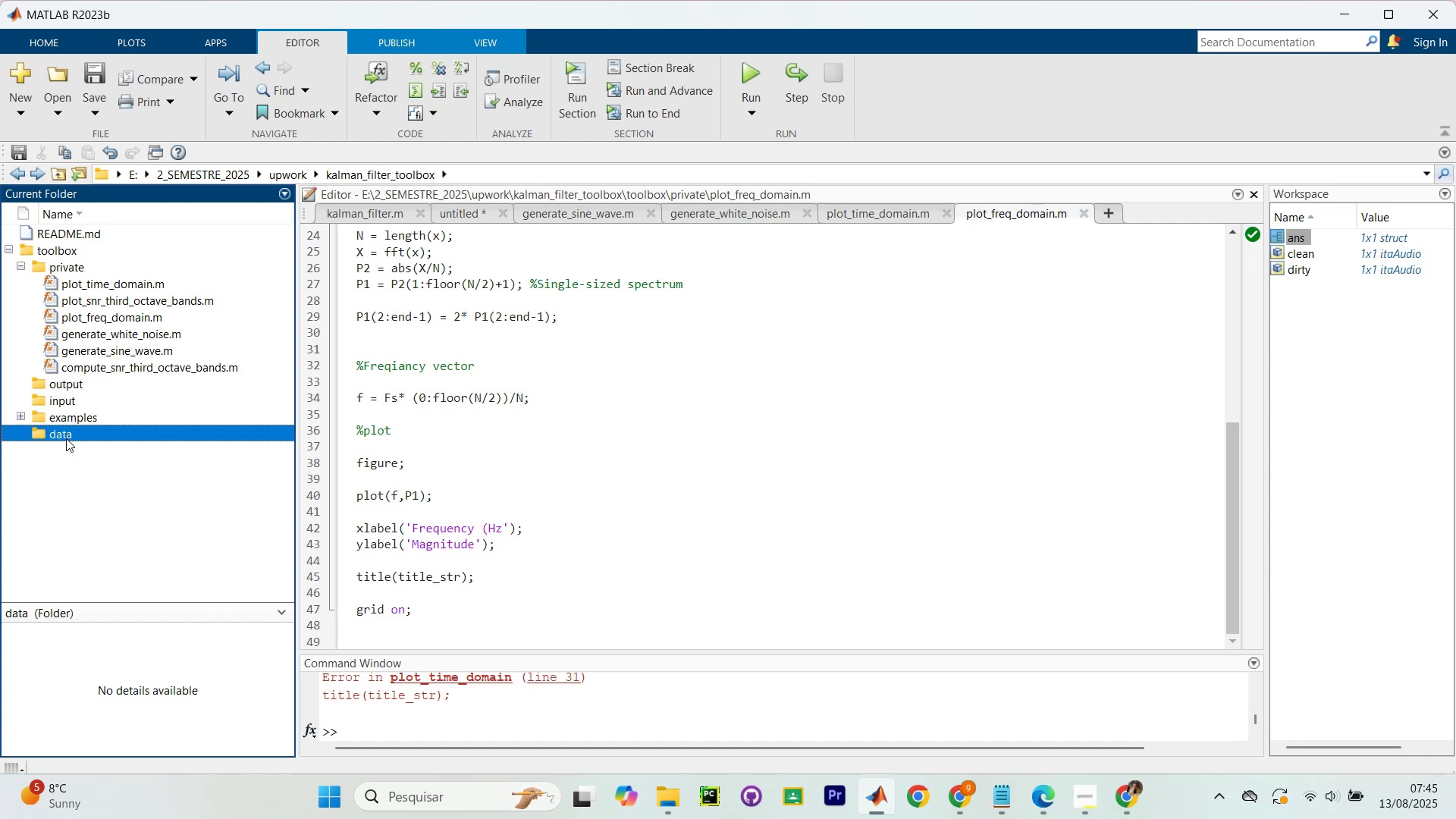 
left_click_drag(start_coordinate=[61, 391], to_coordinate=[66, 437])
 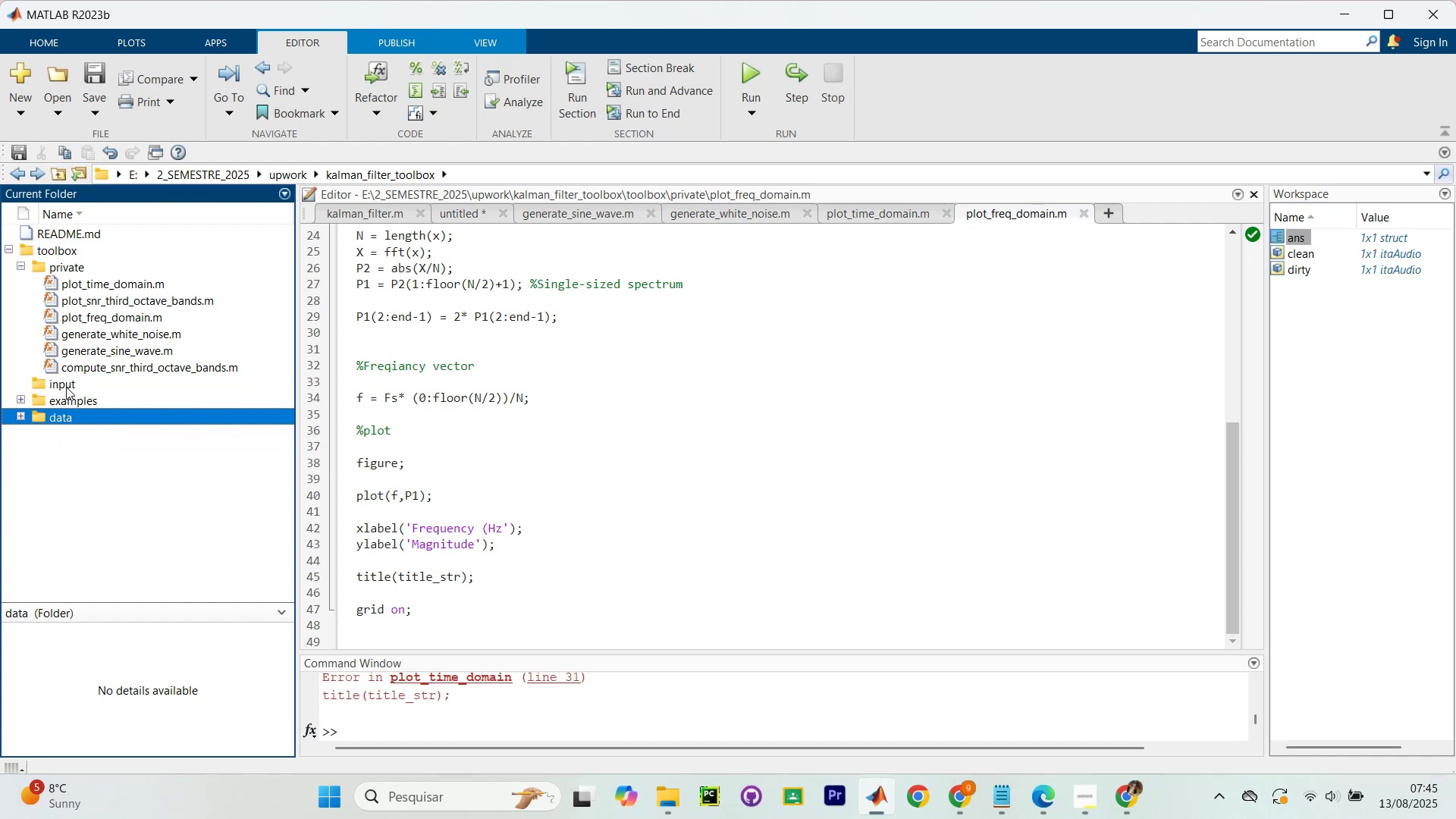 
left_click_drag(start_coordinate=[61, 384], to_coordinate=[62, 422])
 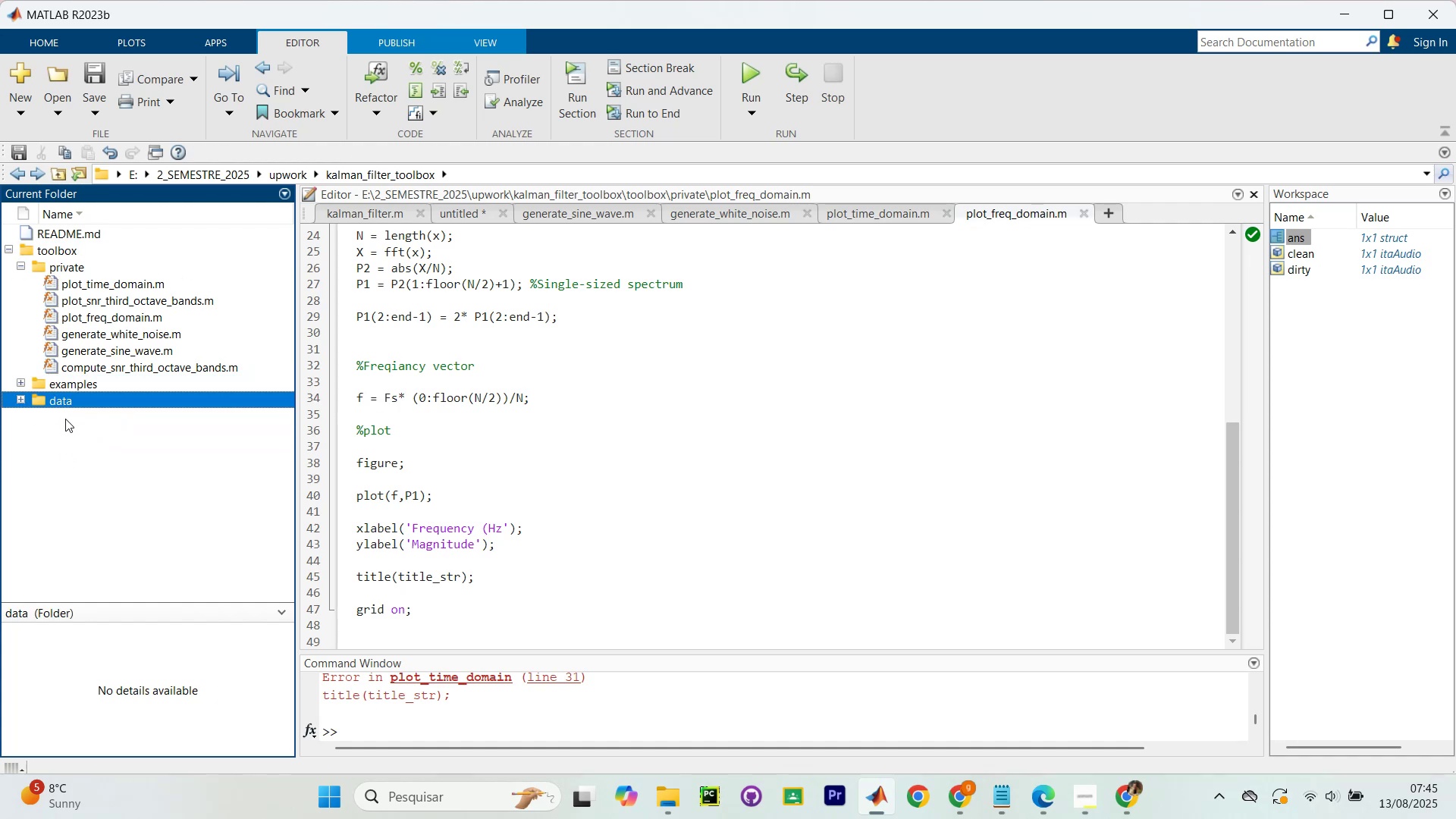 
left_click([21, 383])
 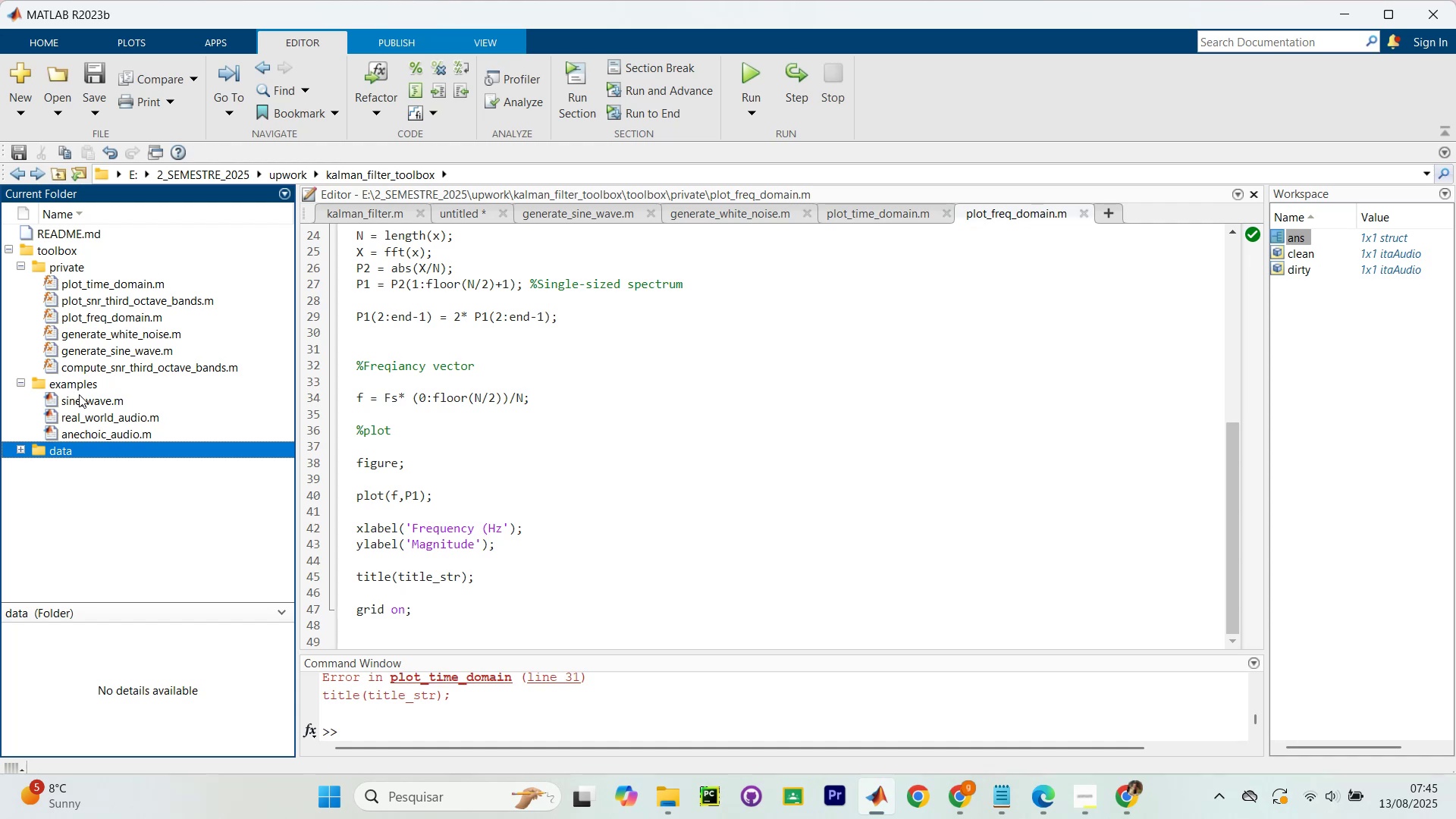 
left_click([90, 398])
 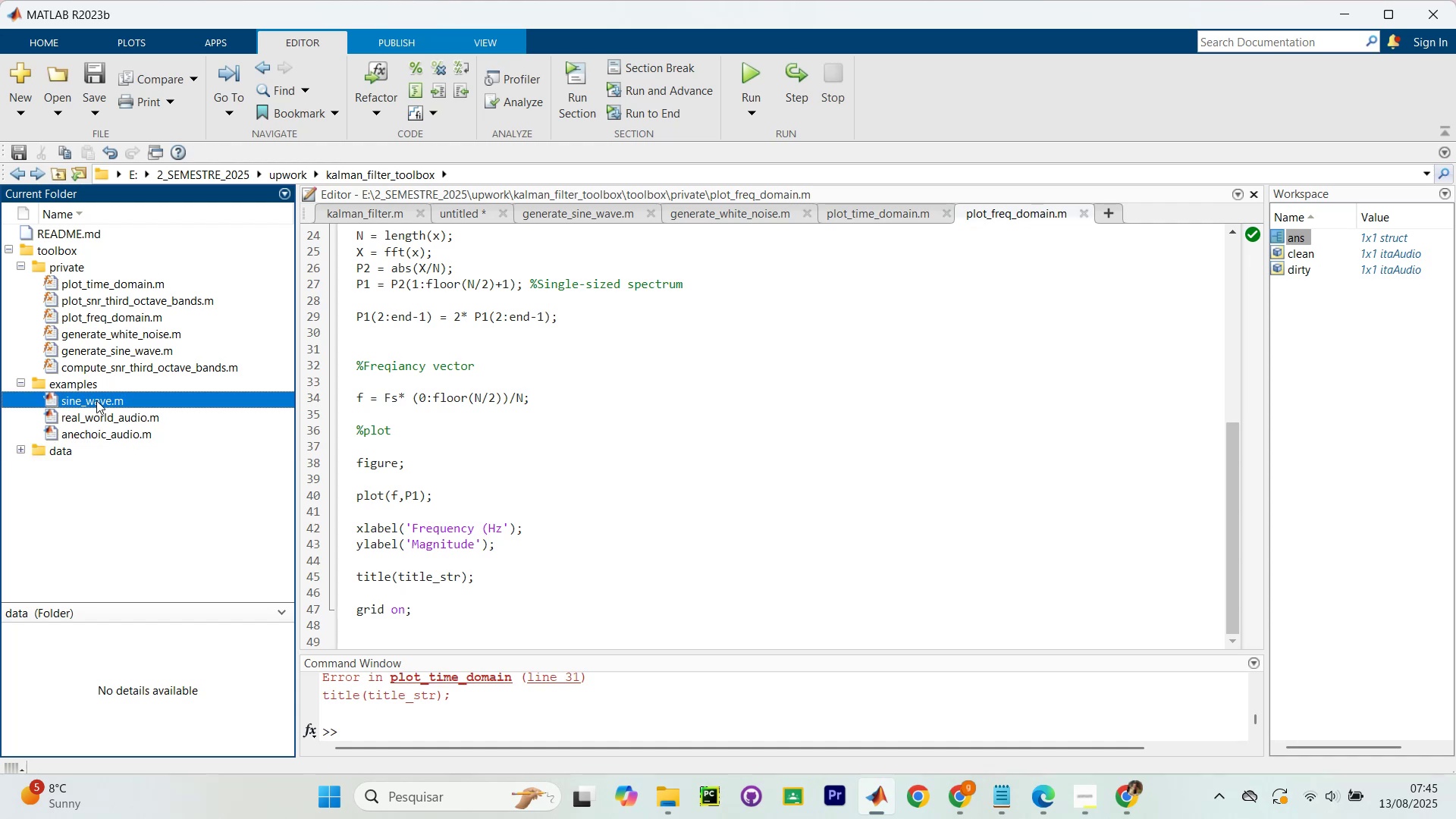 
right_click([100, 400])
 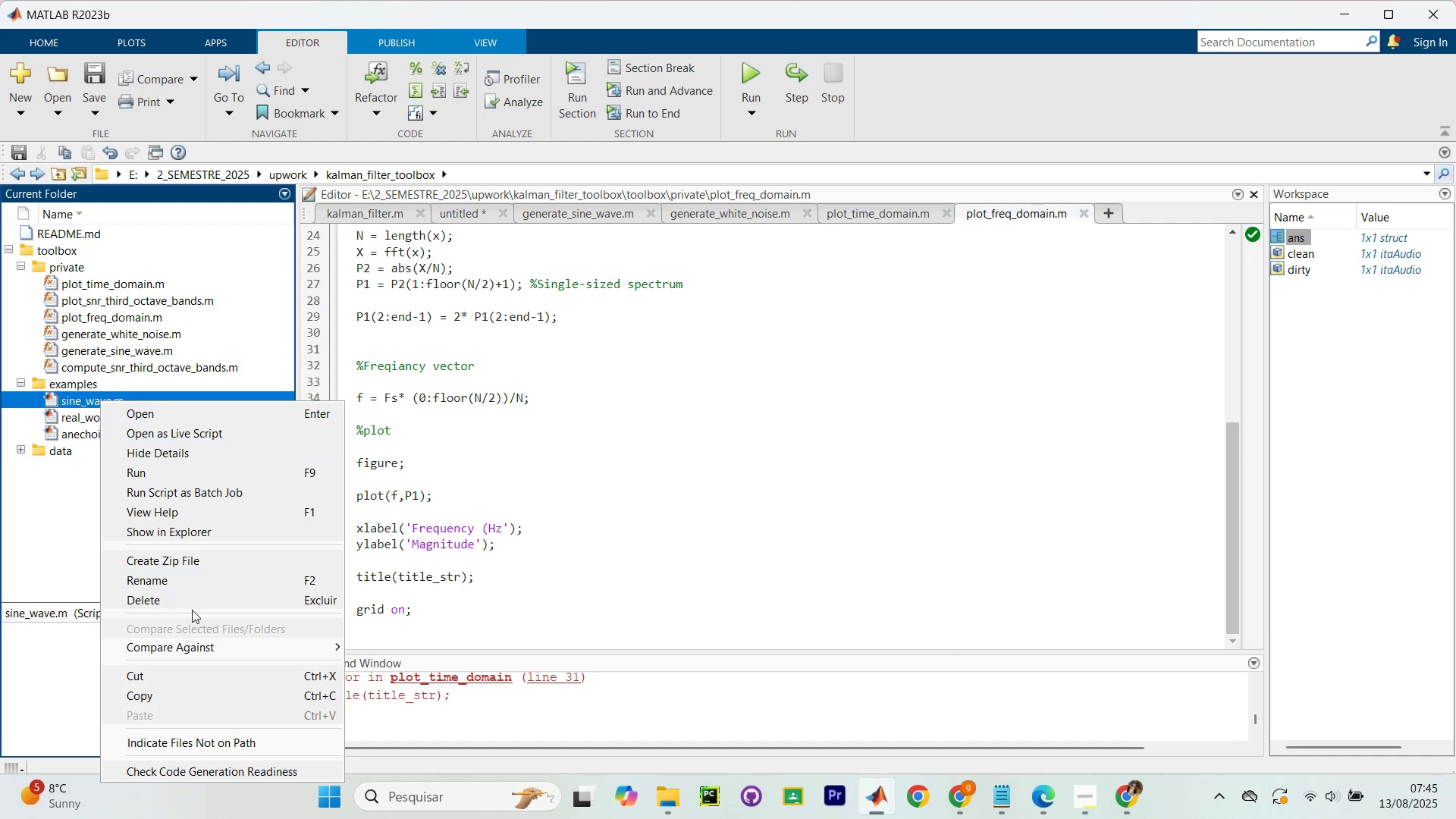 
left_click([190, 583])
 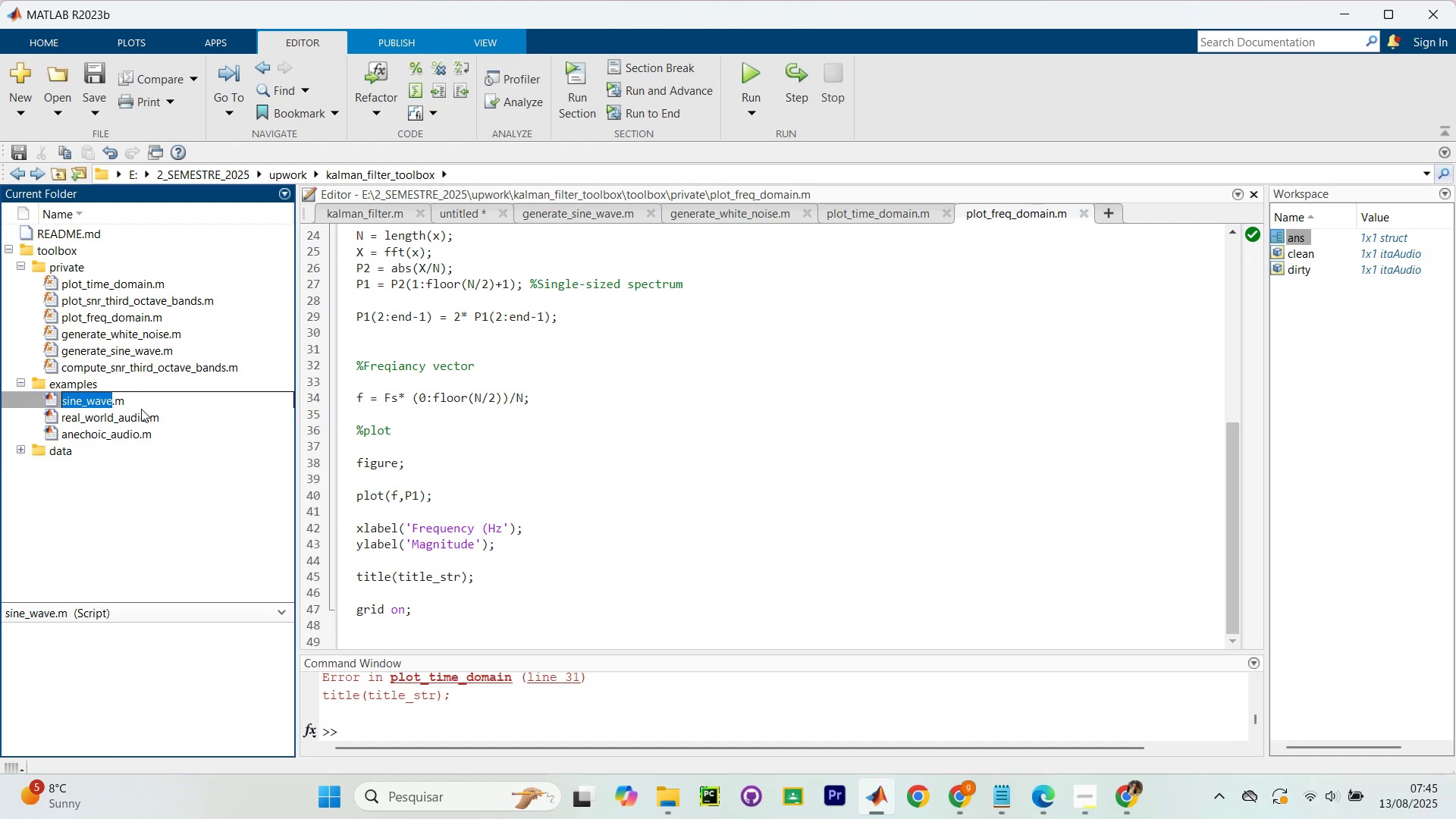 
left_click([144, 402])
 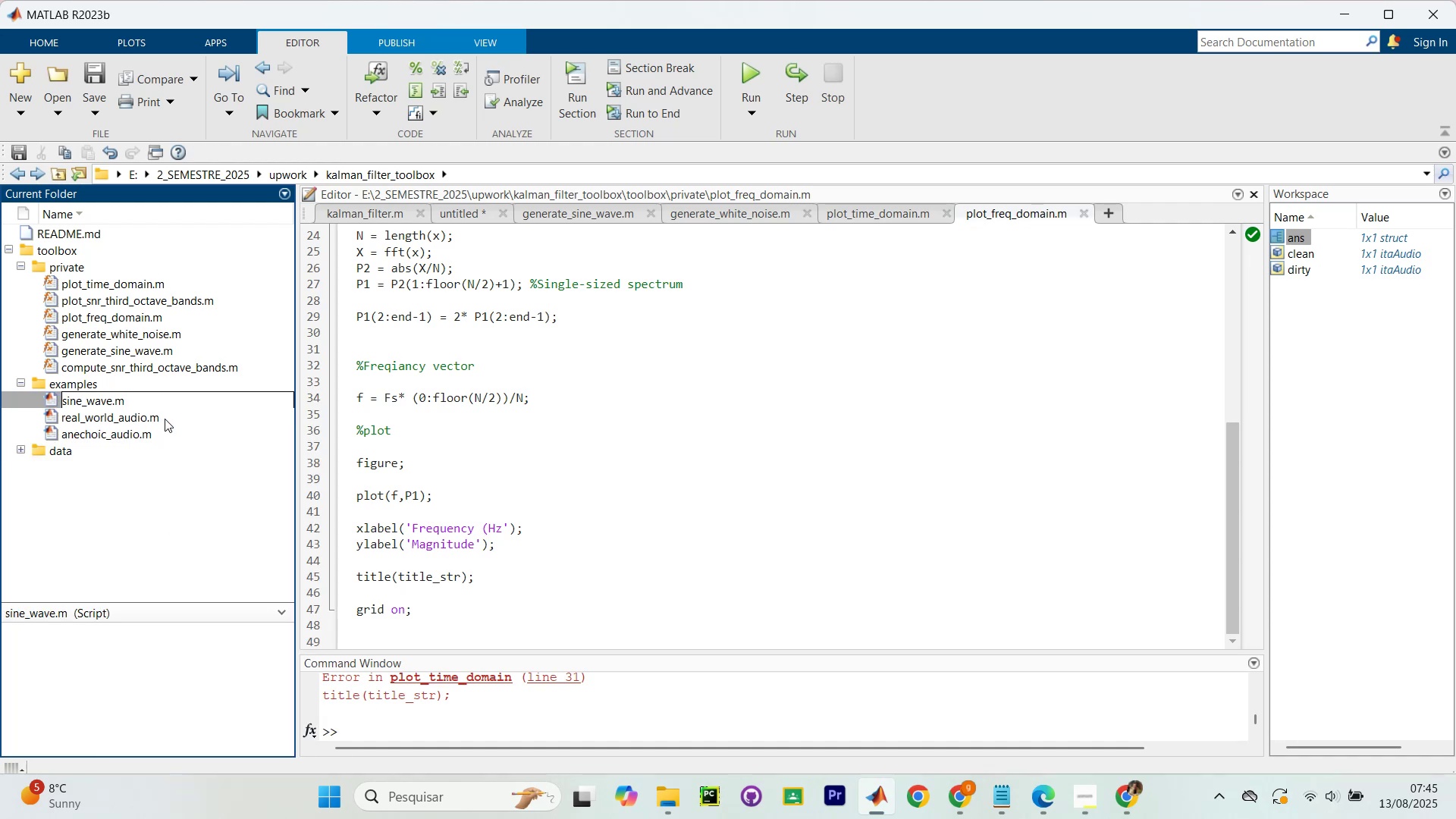 
type(lx)
 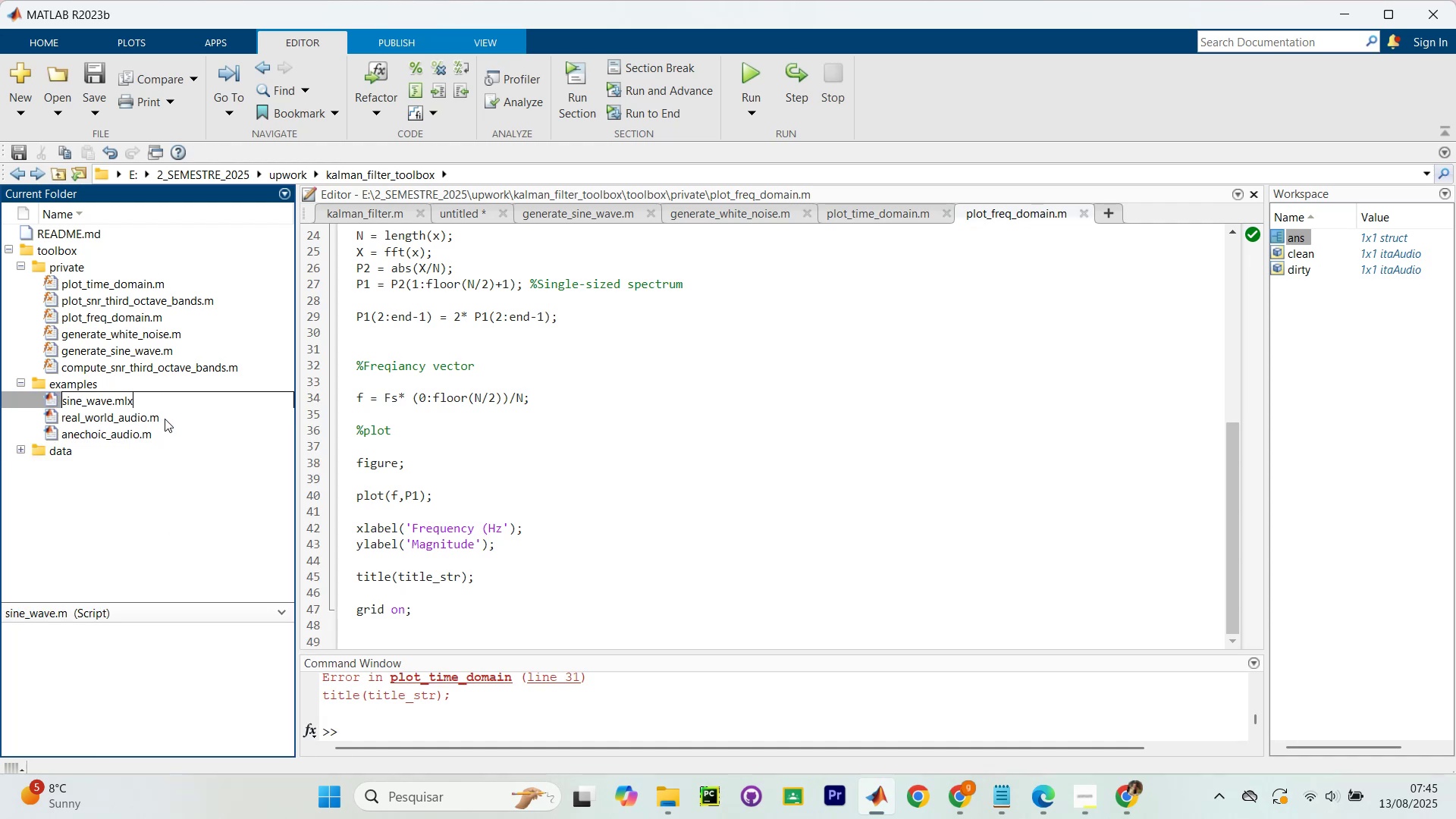 
key(Enter)
 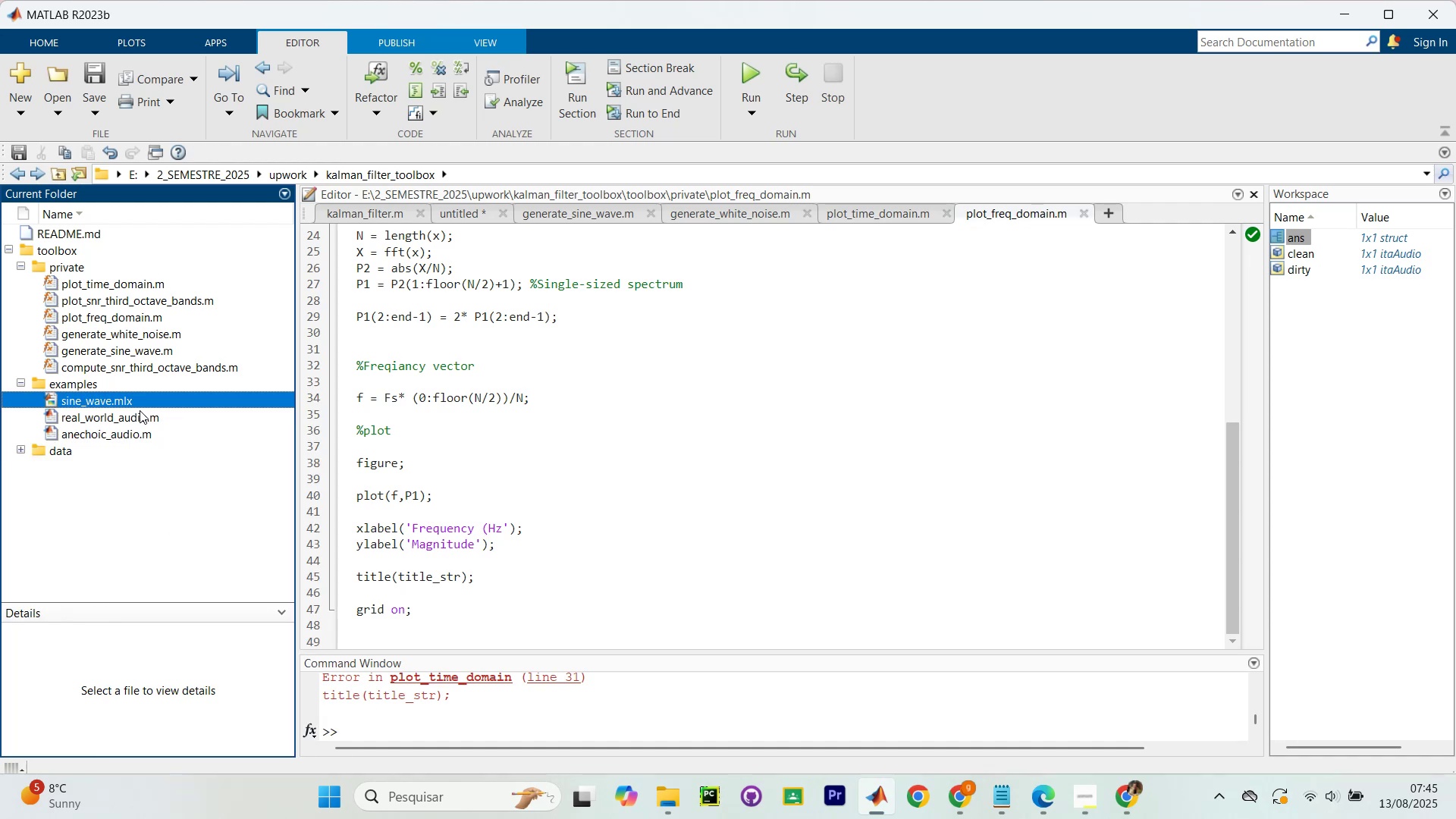 
left_click([140, 410])
 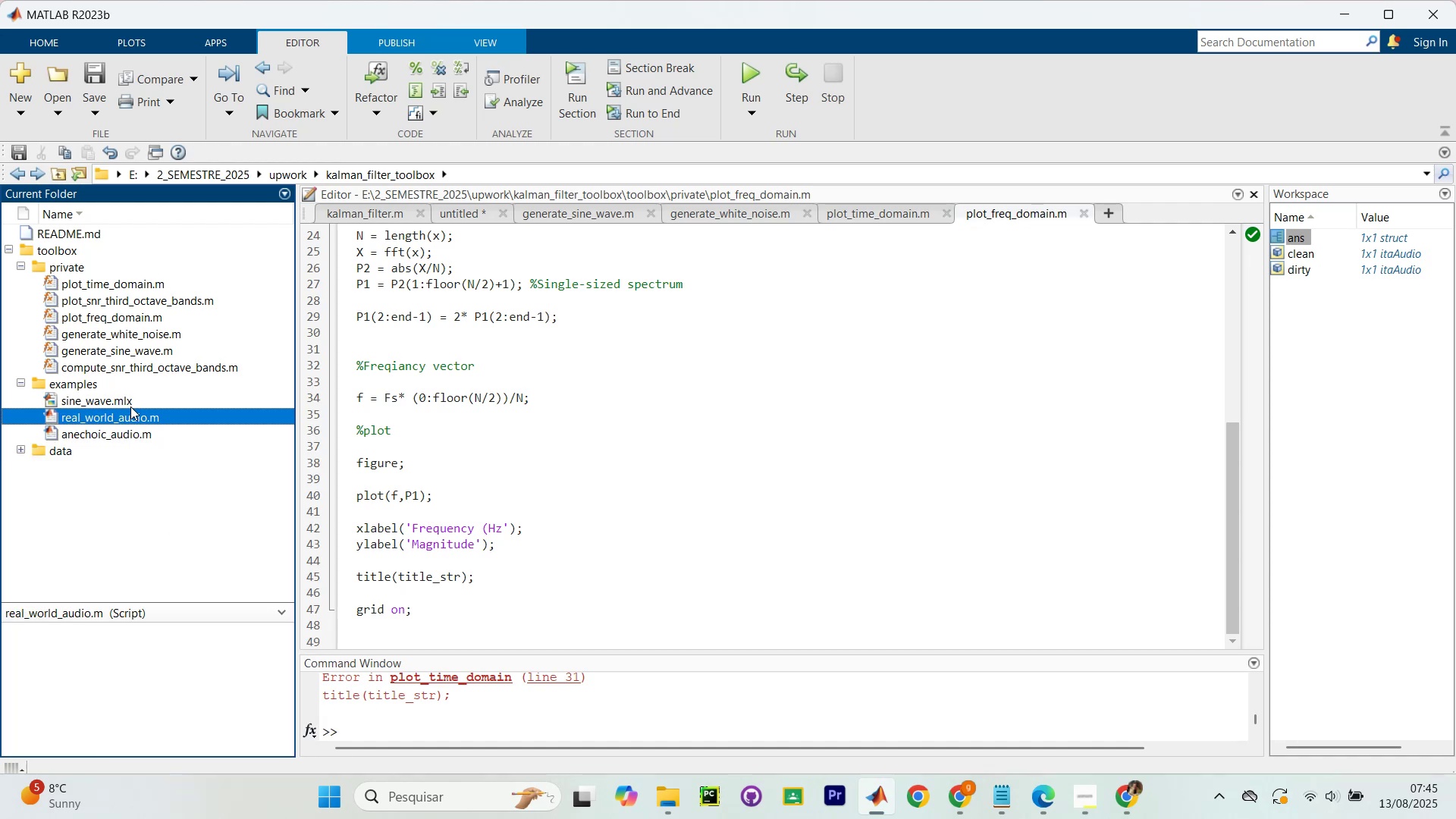 
right_click([130, 406])
 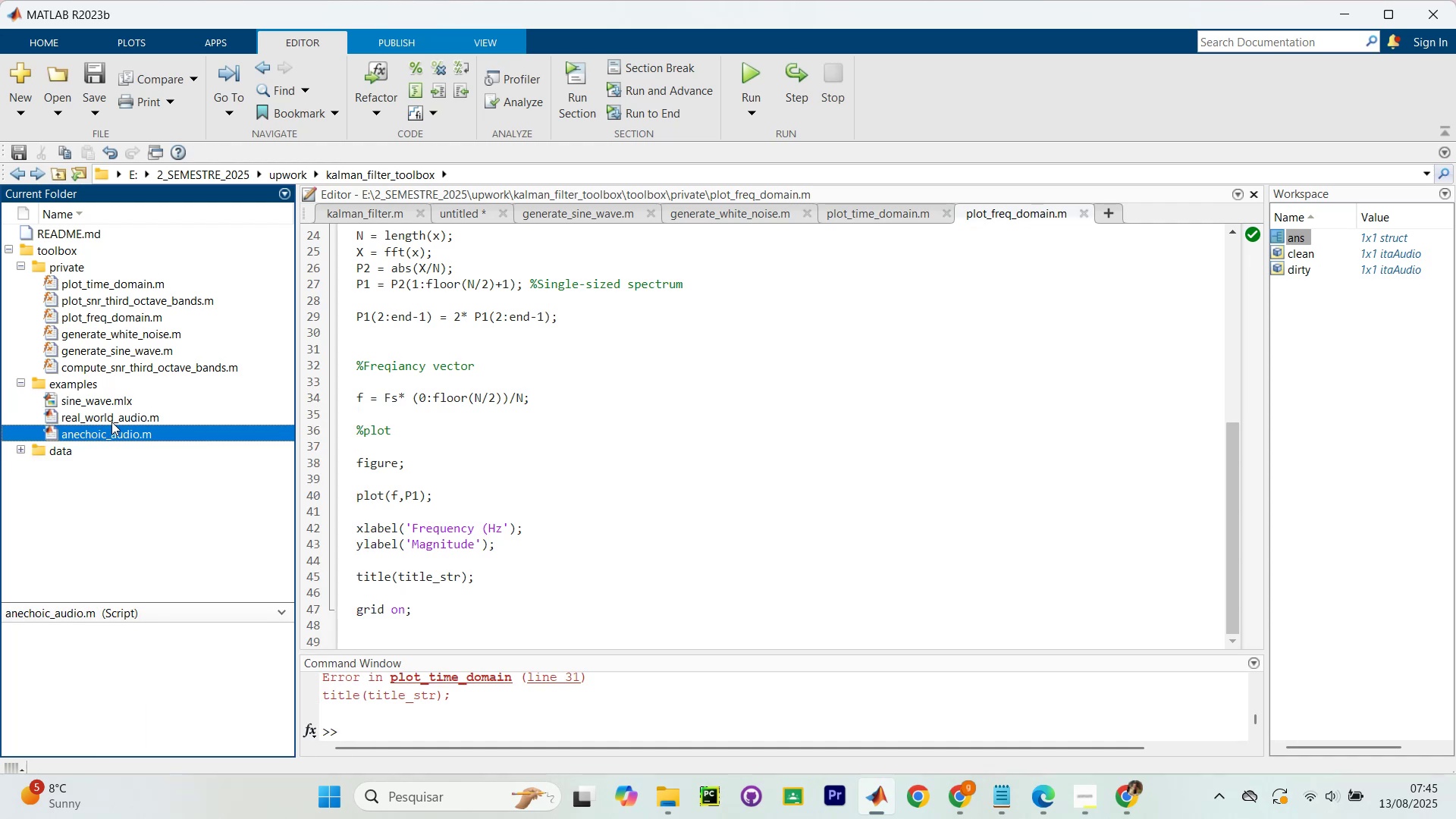 
left_click([120, 400])
 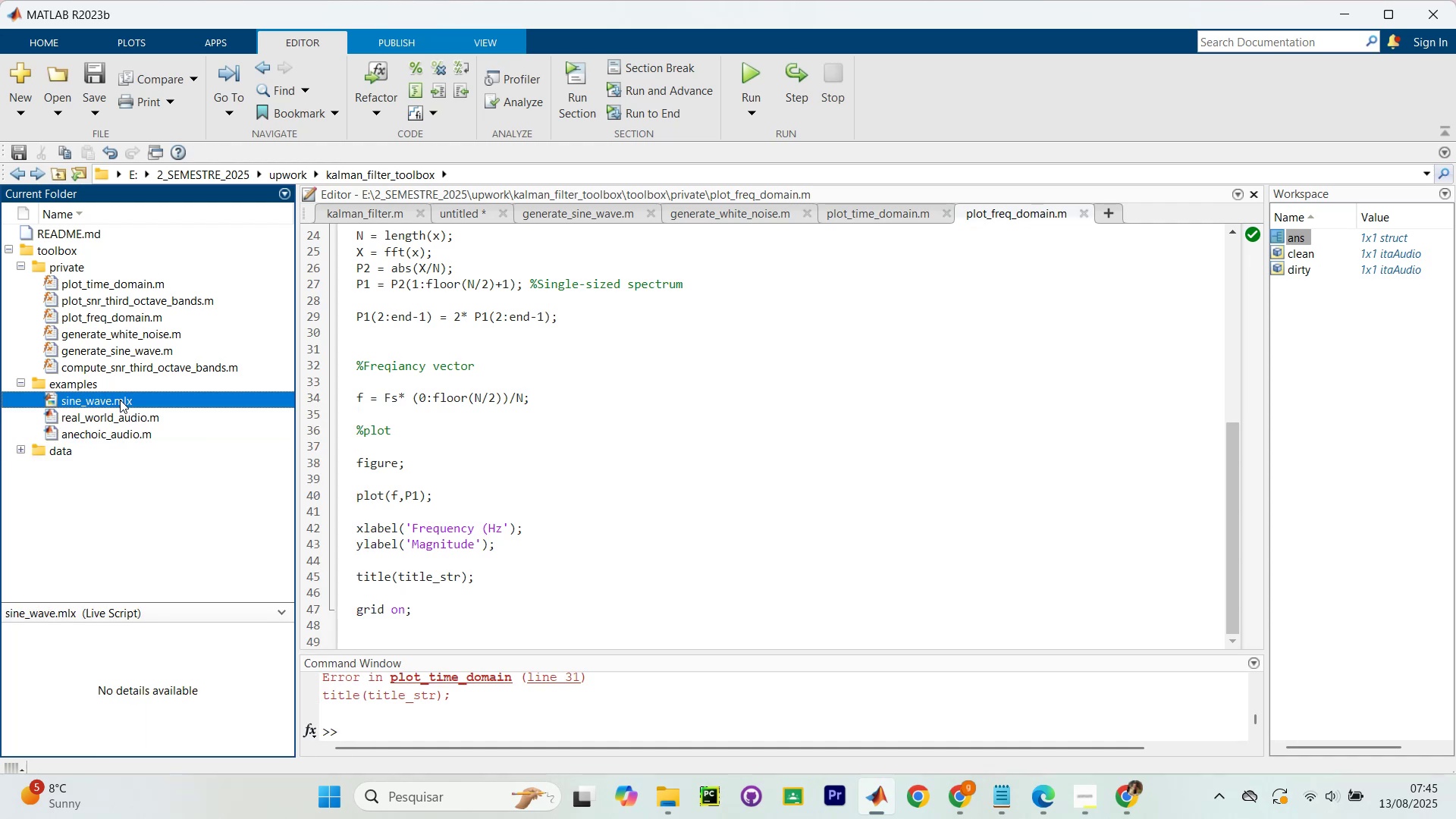 
right_click([120, 399])
 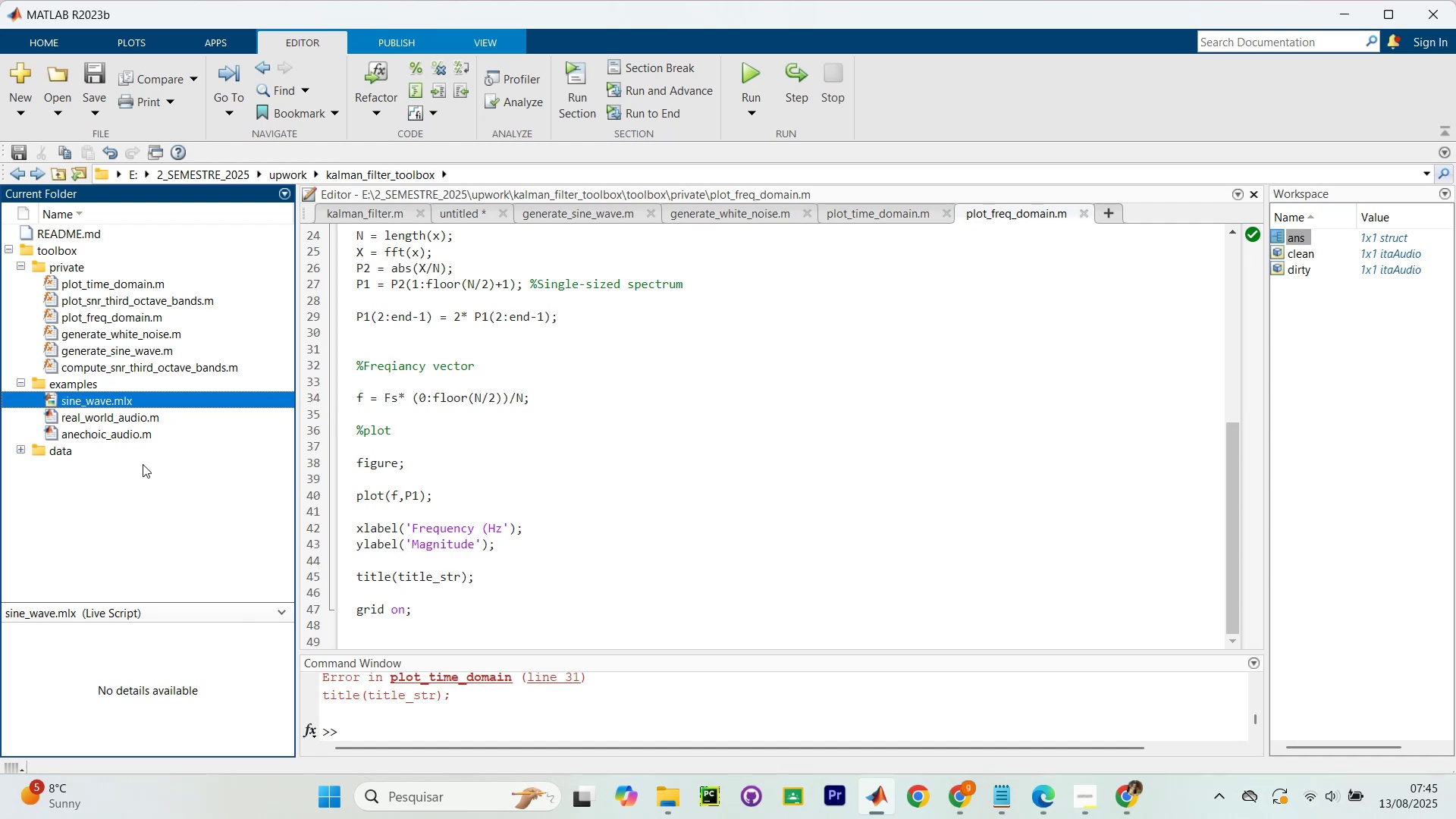 
left_click([74, 387])
 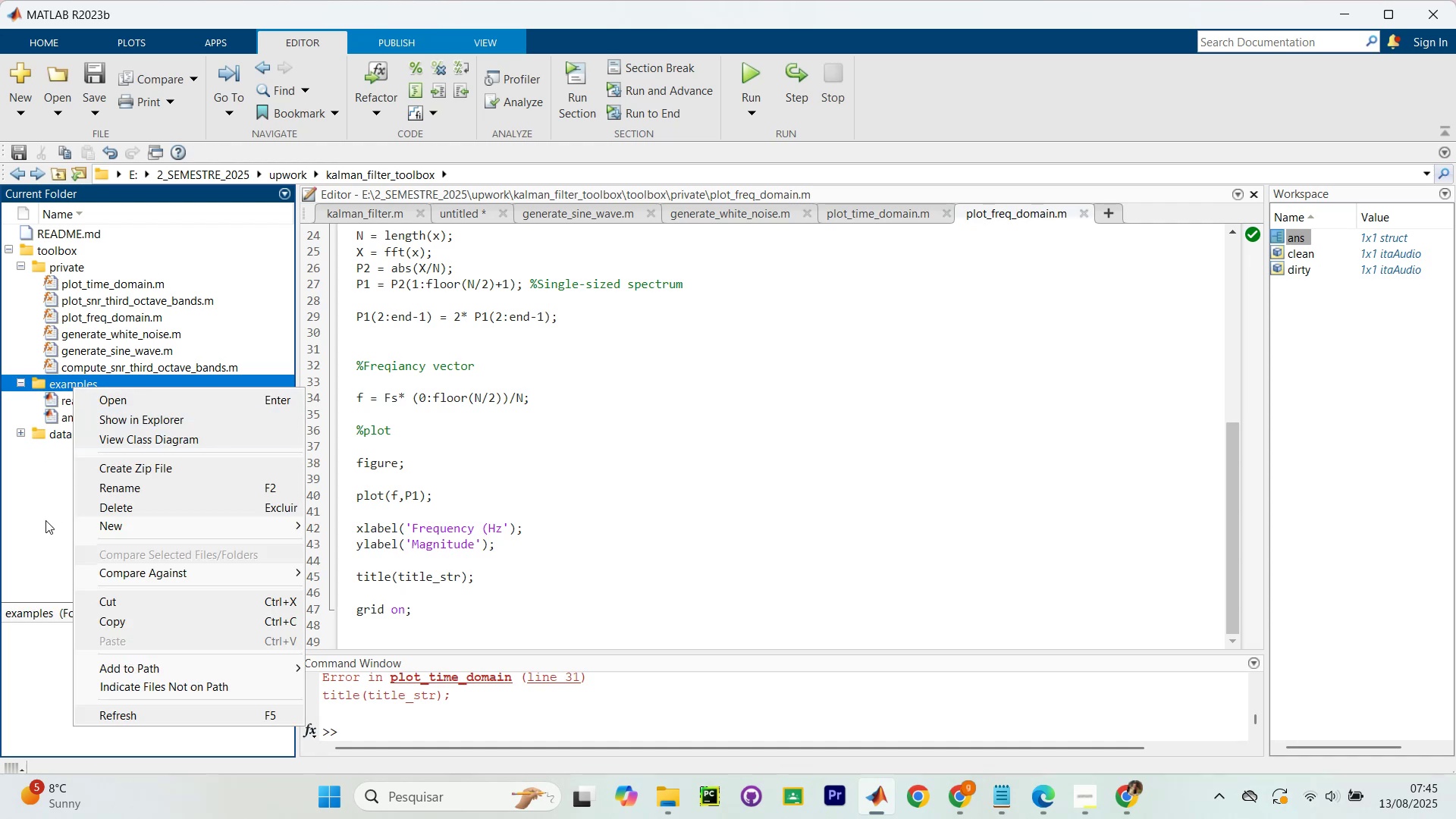 
left_click([11, 551])
 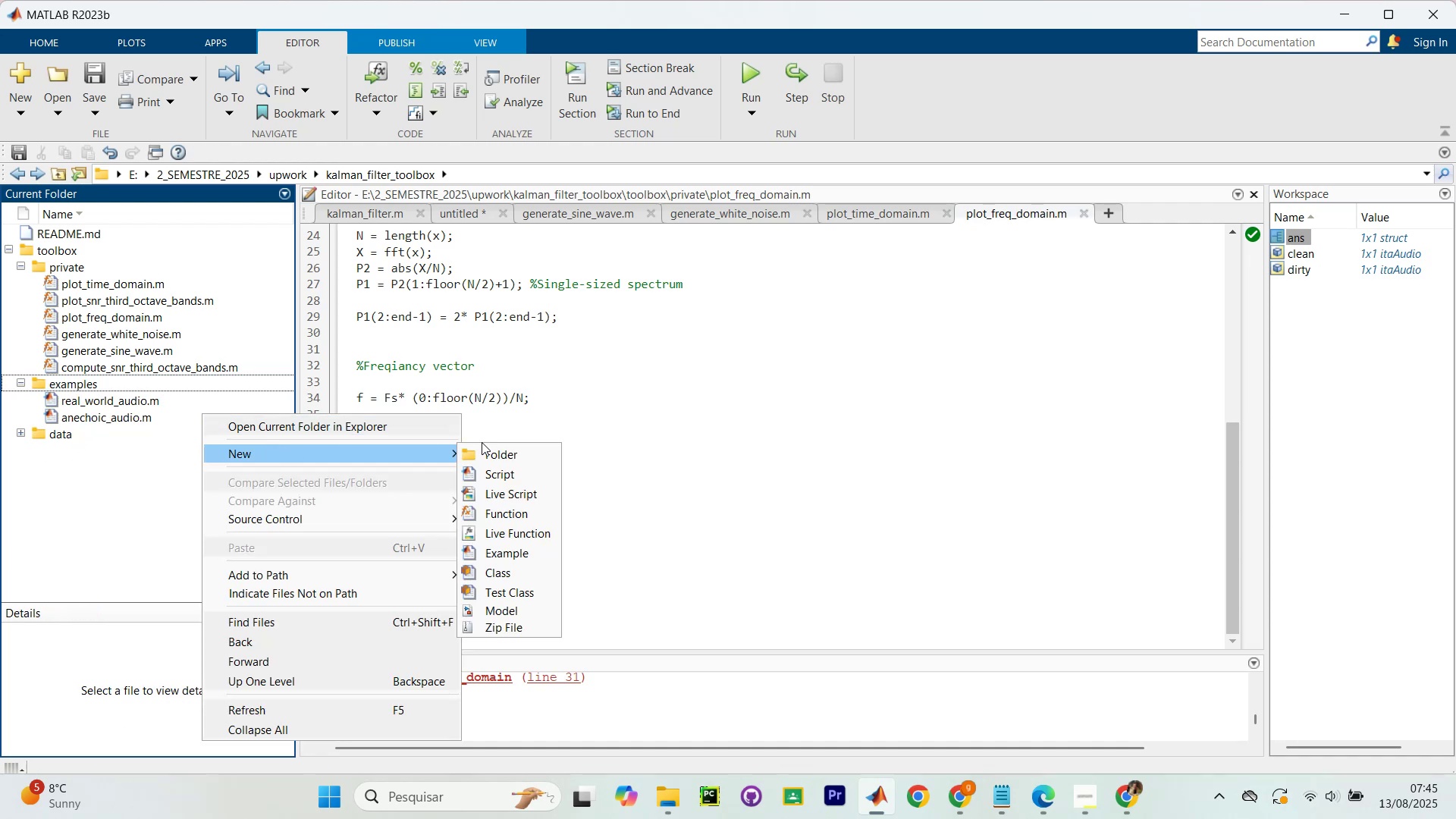 
left_click([499, 497])
 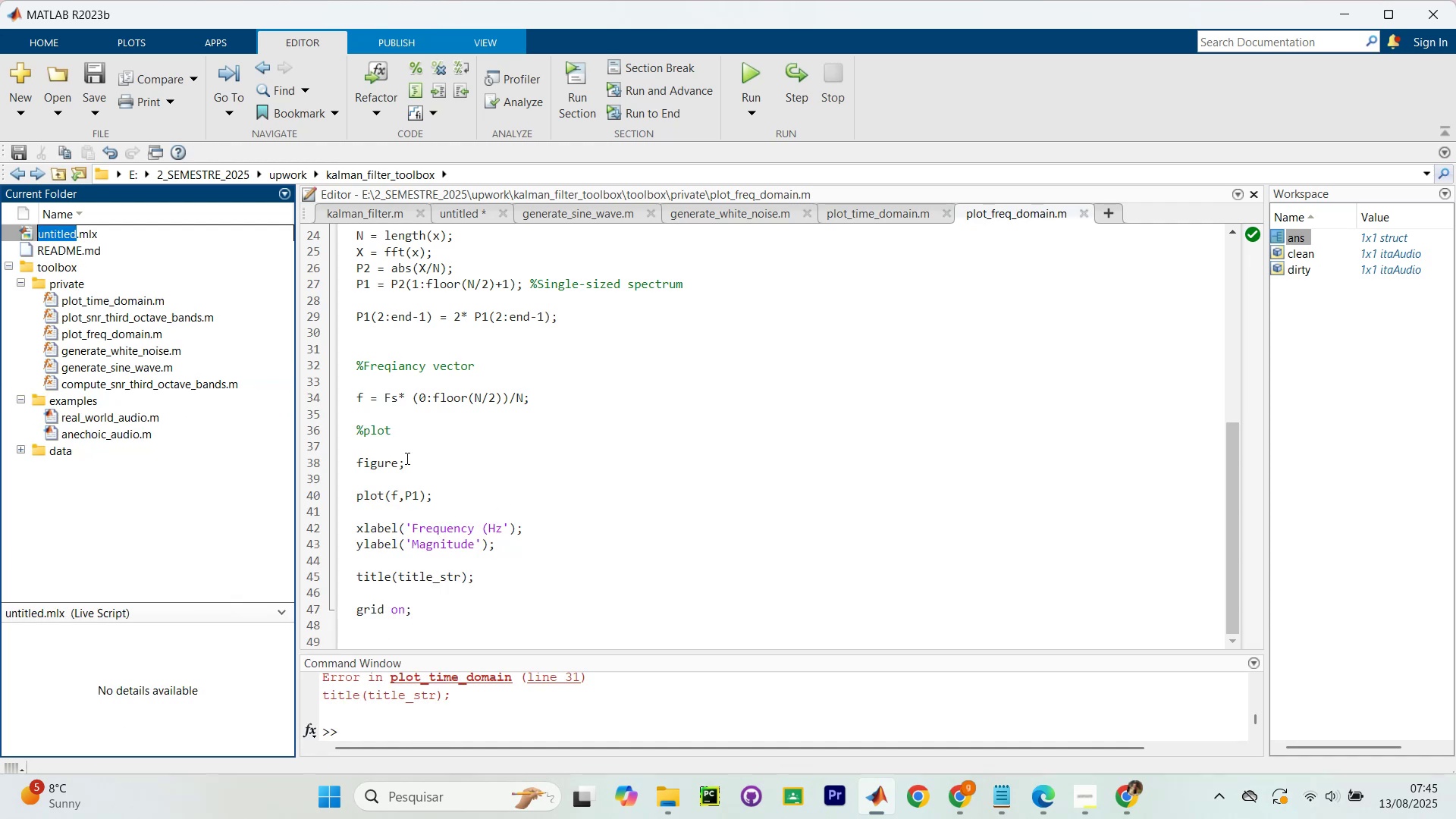 
type(sine-w)
key(Backspace)
key(Backspace)
type(_wave)
 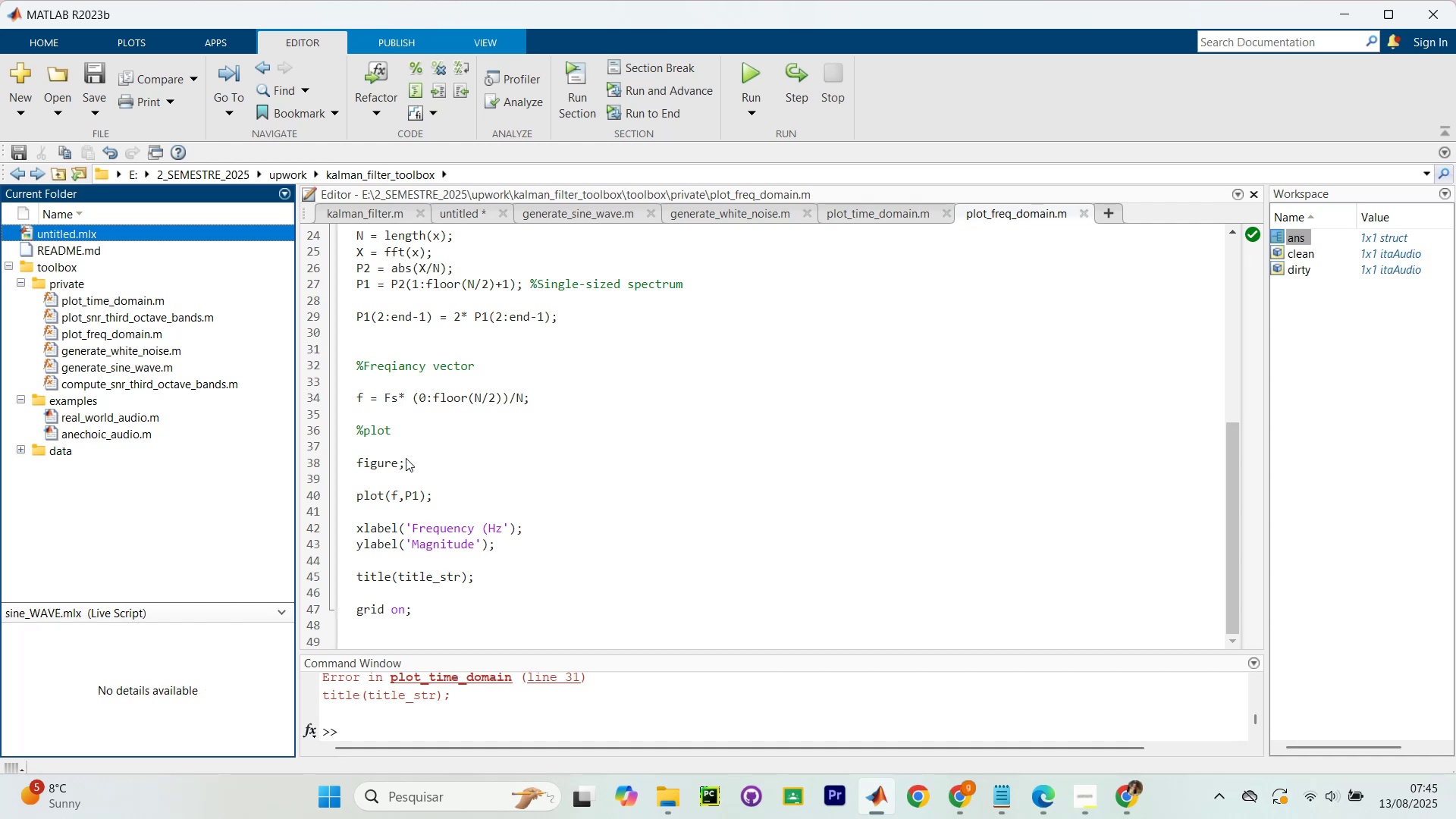 
hold_key(key=CapsLock, duration=0.46)
 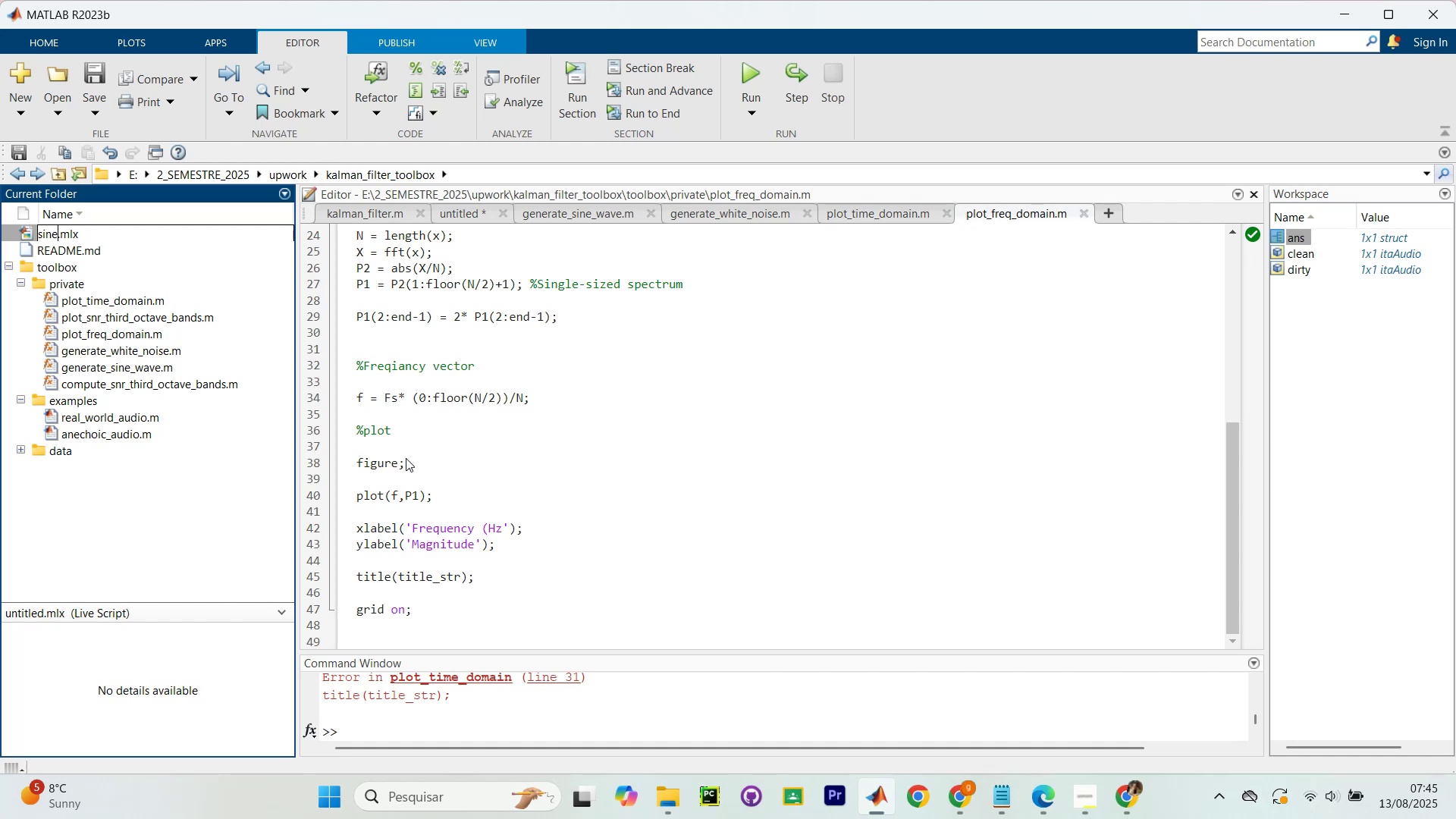 
key(Enter)
 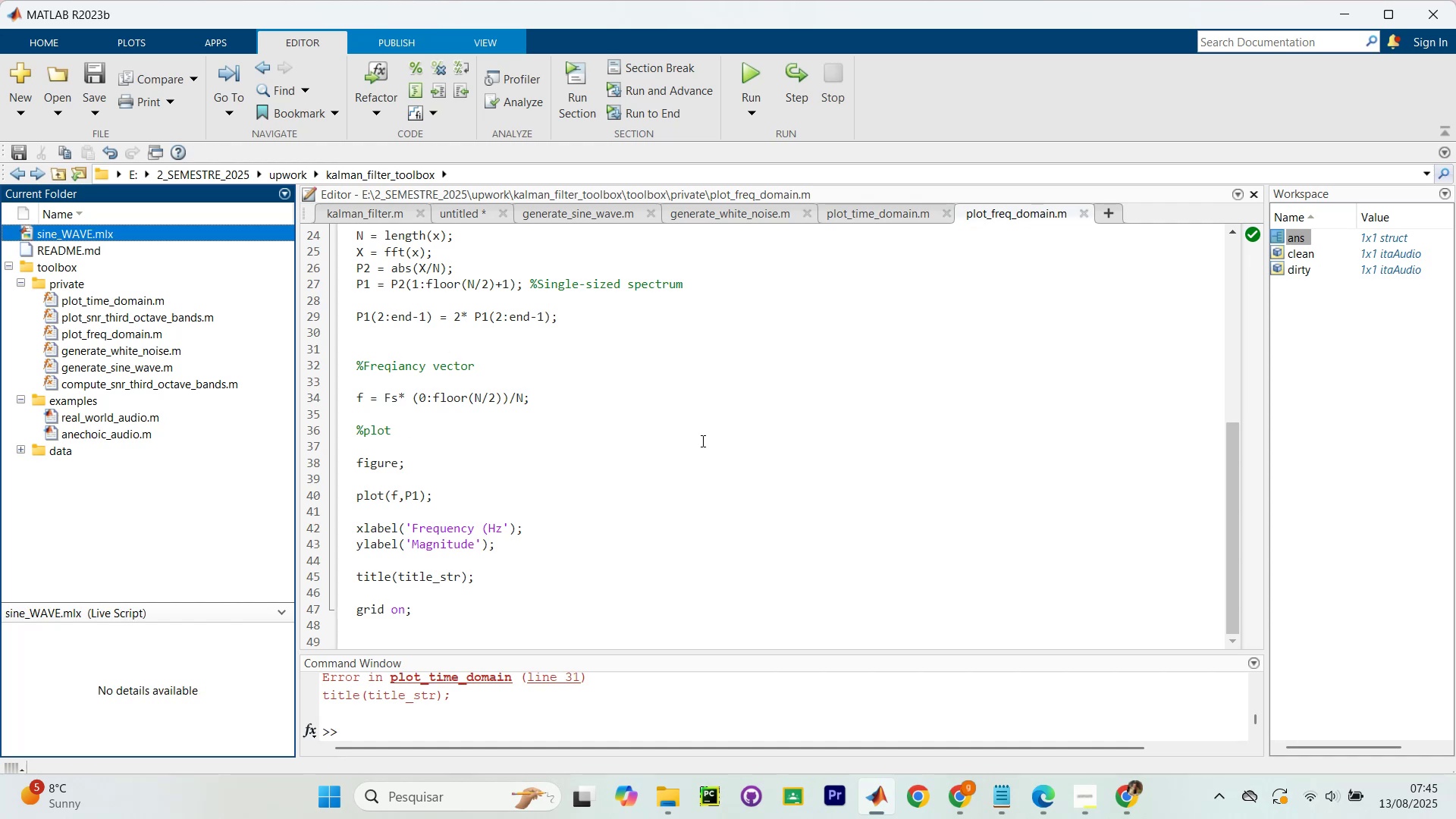 
key(CapsLock)
 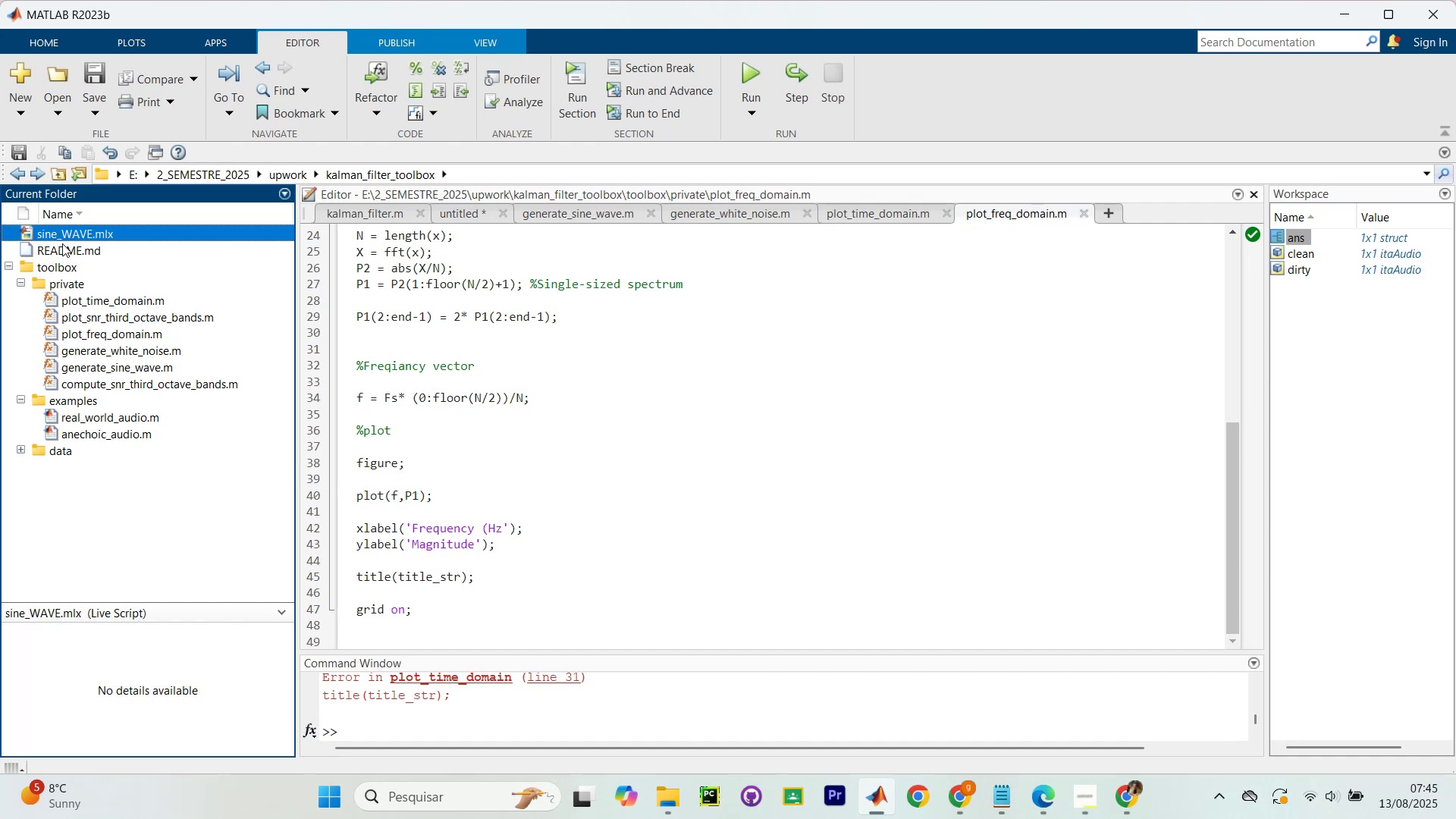 
right_click([65, 234])
 